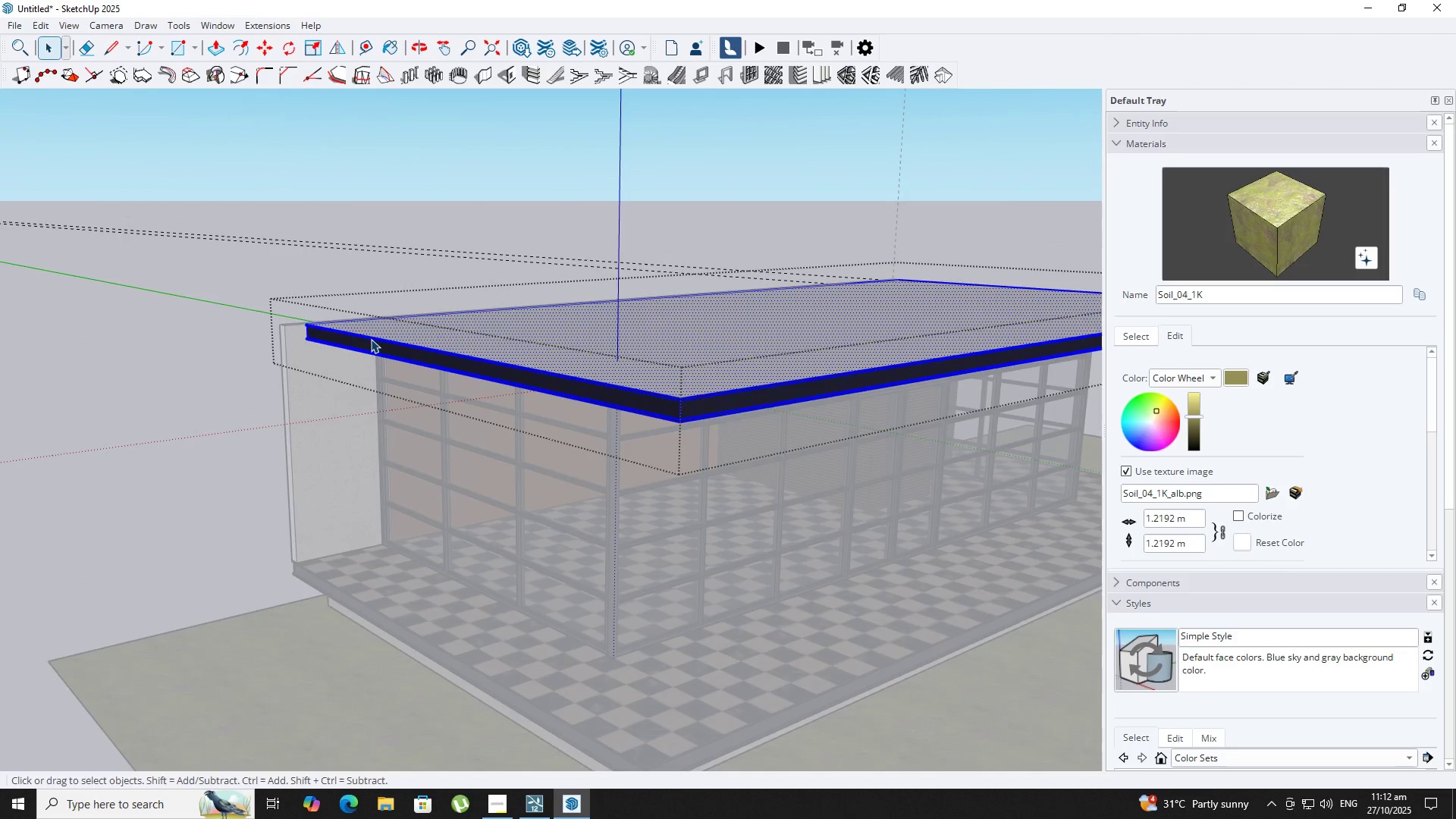 
triple_click([371, 339])
 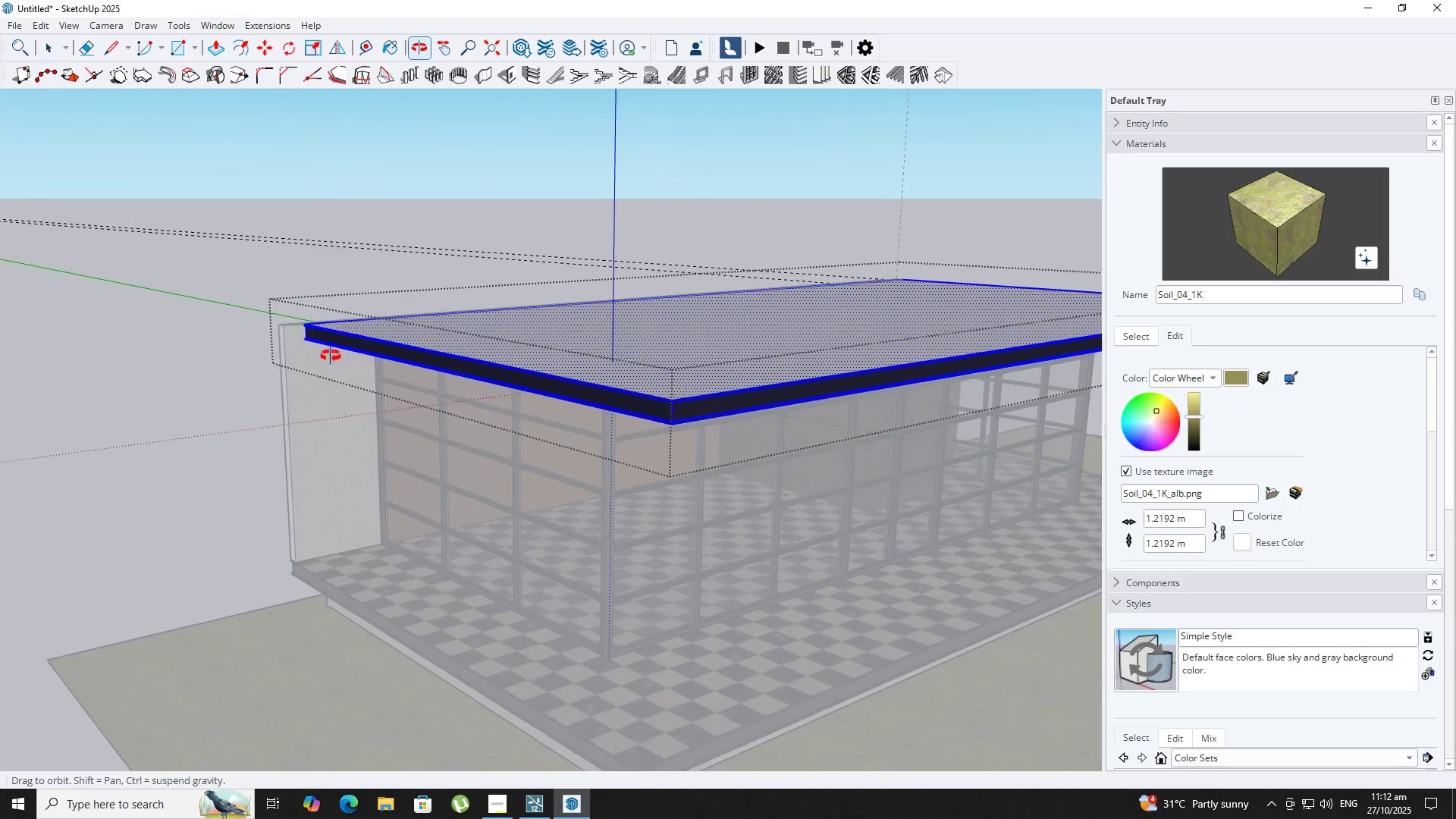 
key(Backquote)
 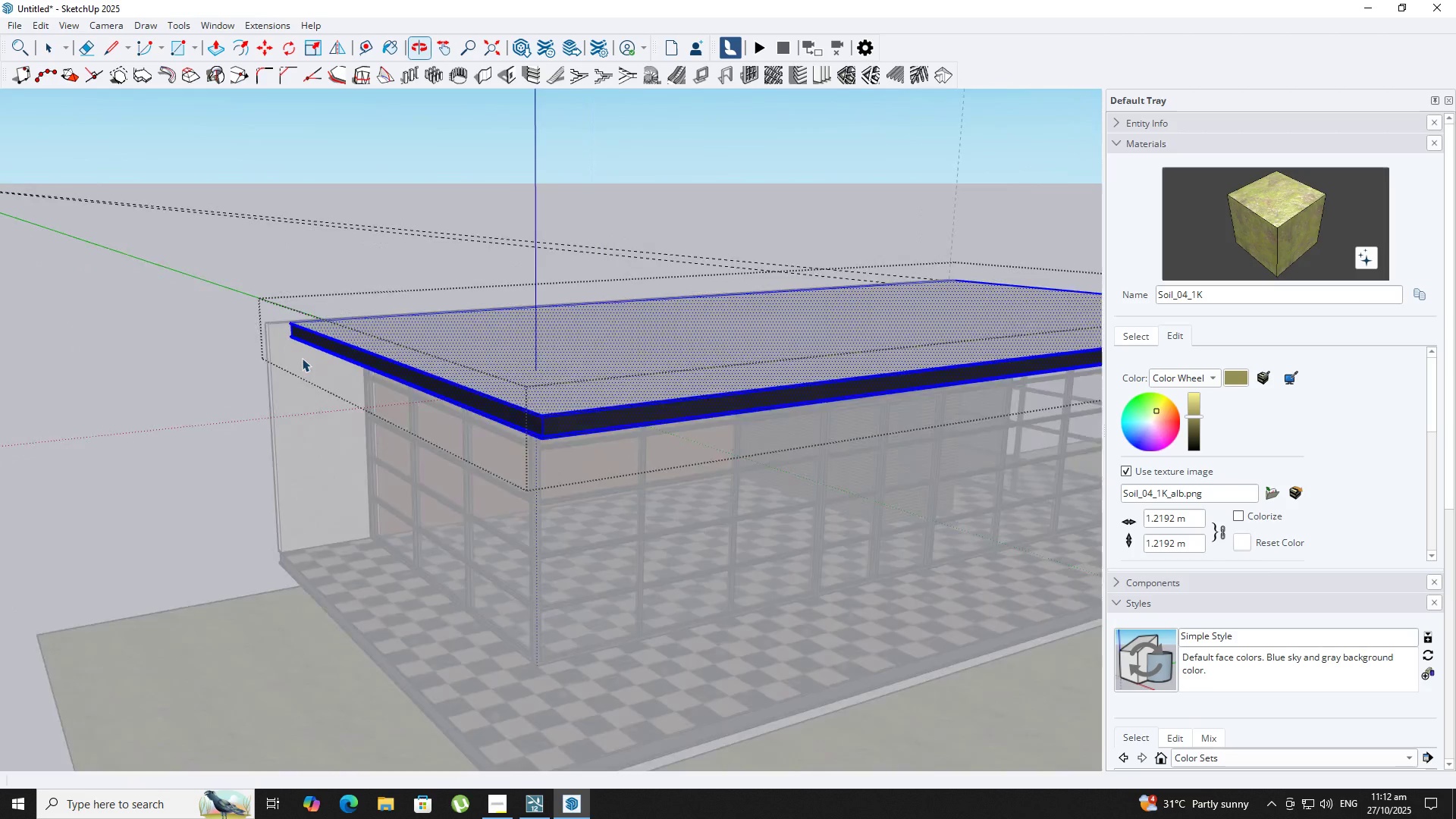 
scroll: coordinate [302, 358], scroll_direction: down, amount: 2.0
 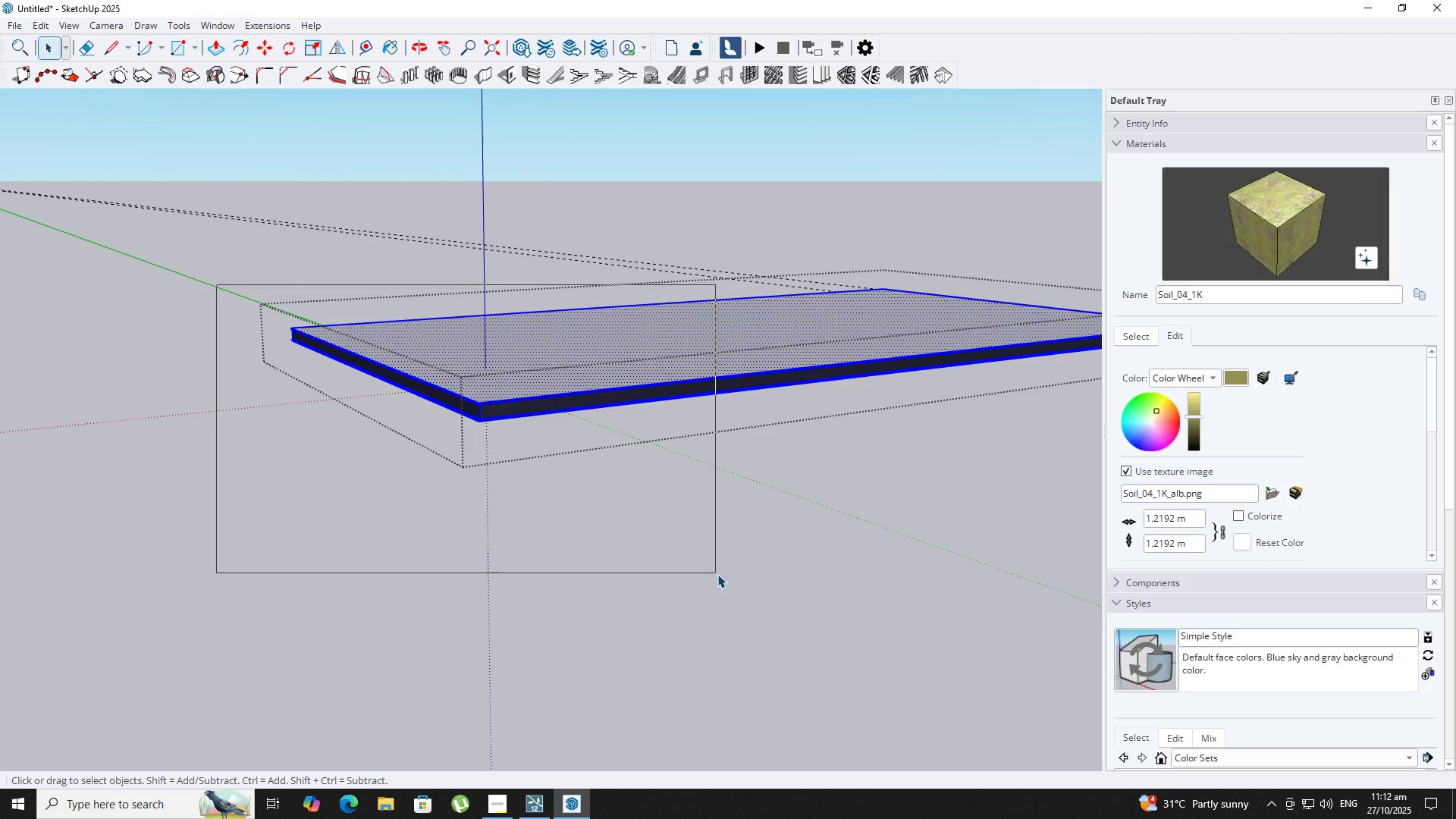 
key(M)
 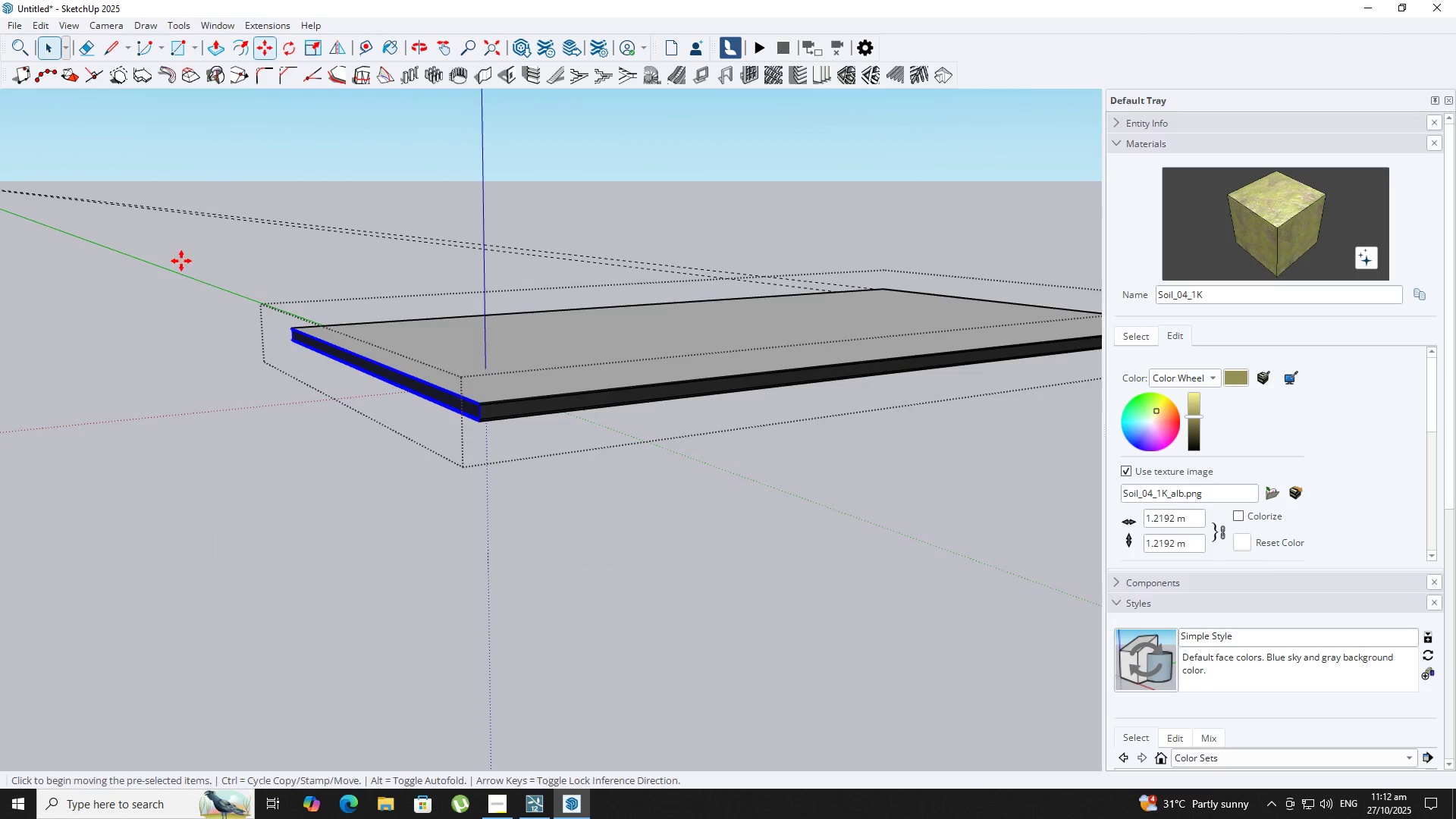 
scroll: coordinate [322, 344], scroll_direction: up, amount: 10.0
 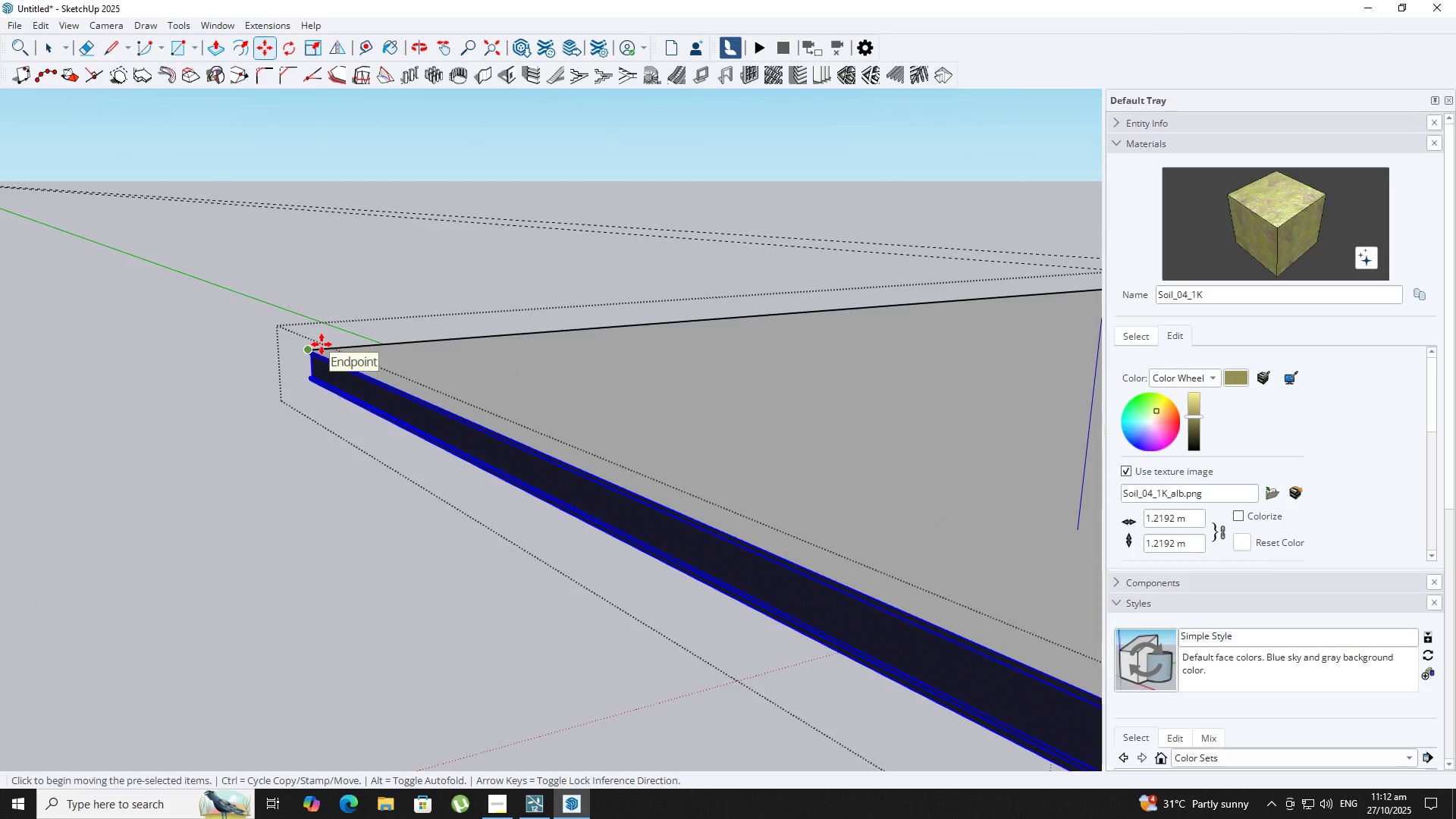 
key(Comma)
 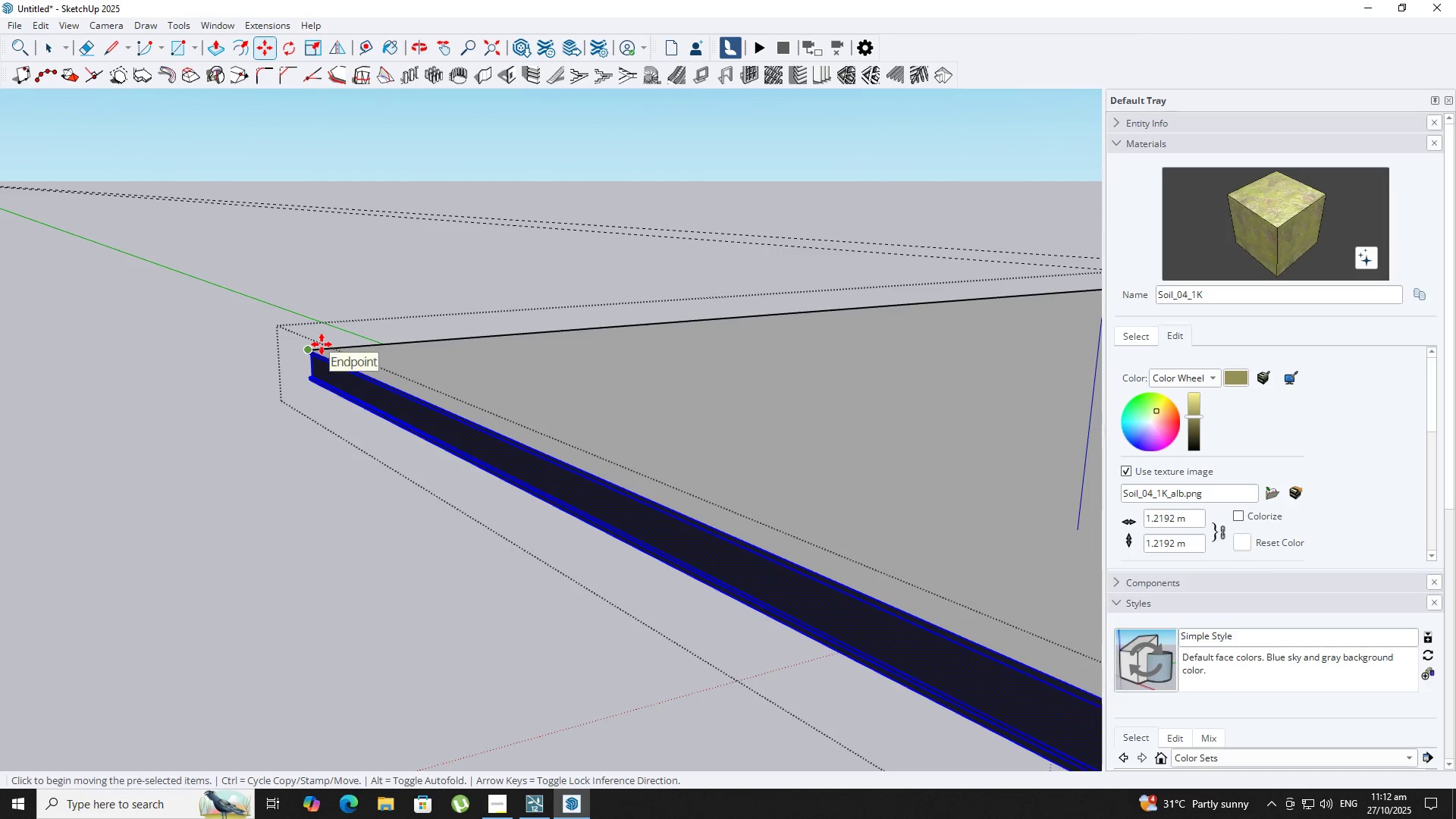 
scroll: coordinate [314, 347], scroll_direction: up, amount: 8.0
 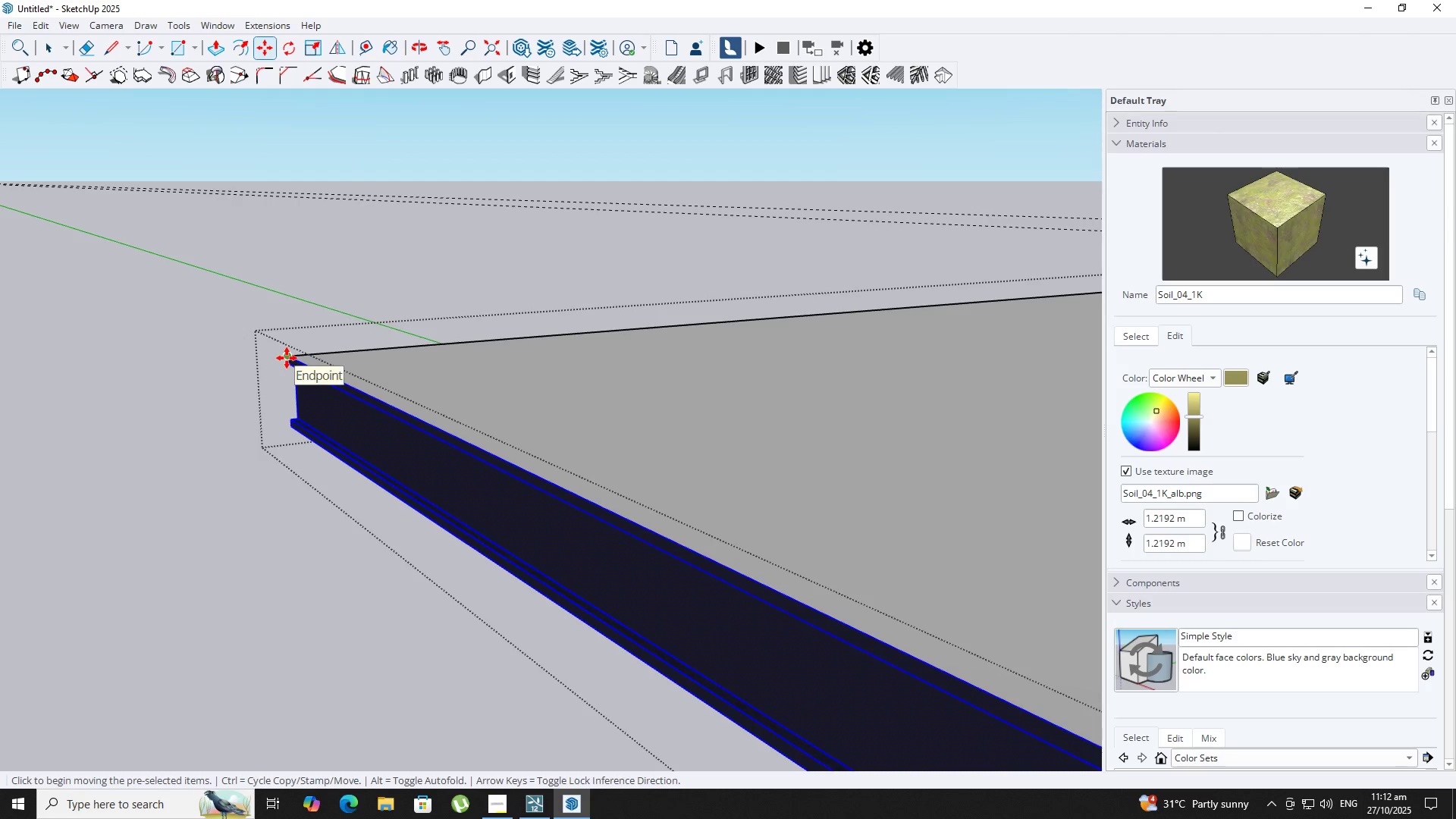 
key(ArrowLeft)
 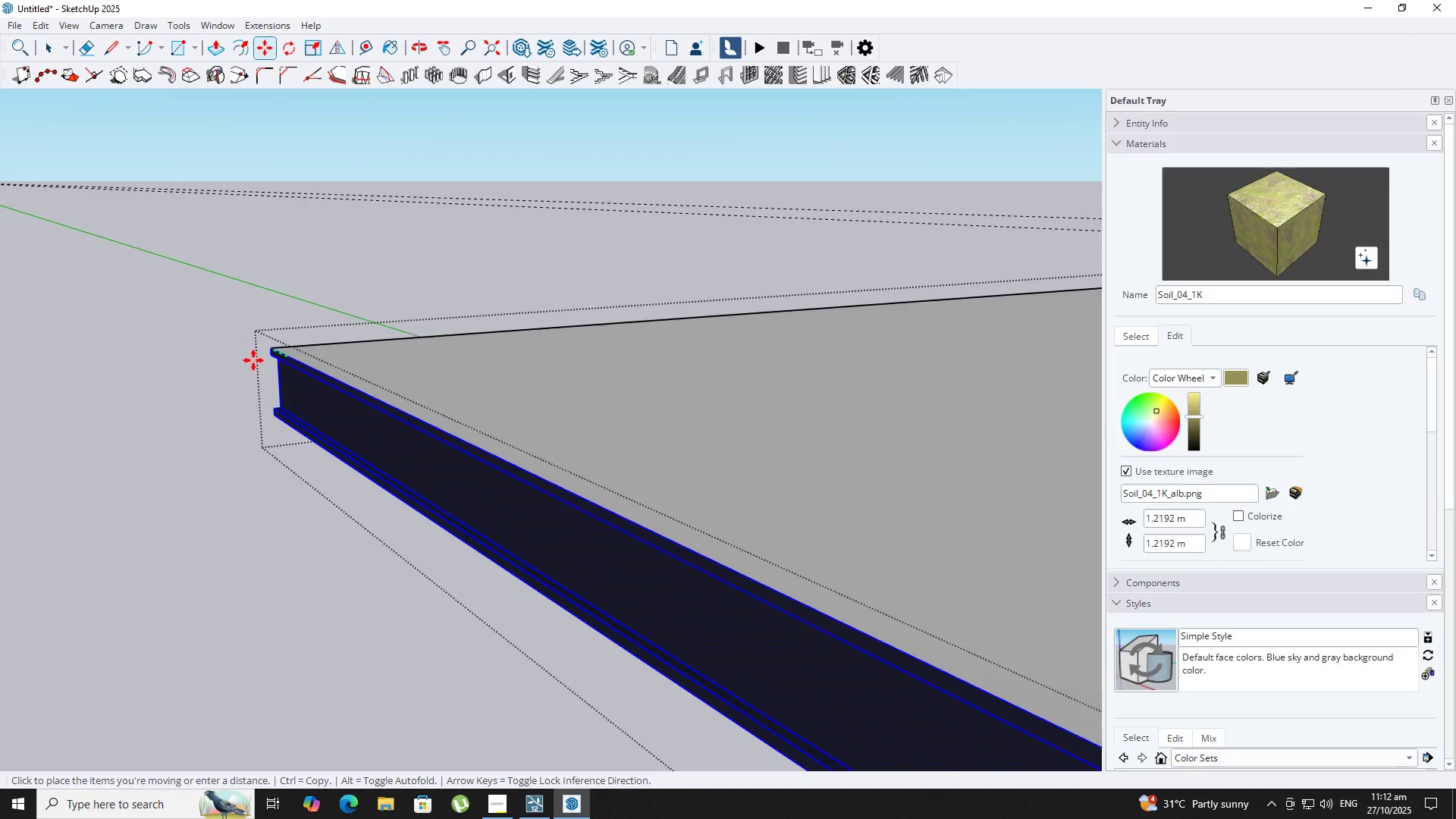 
key(ArrowRight)
 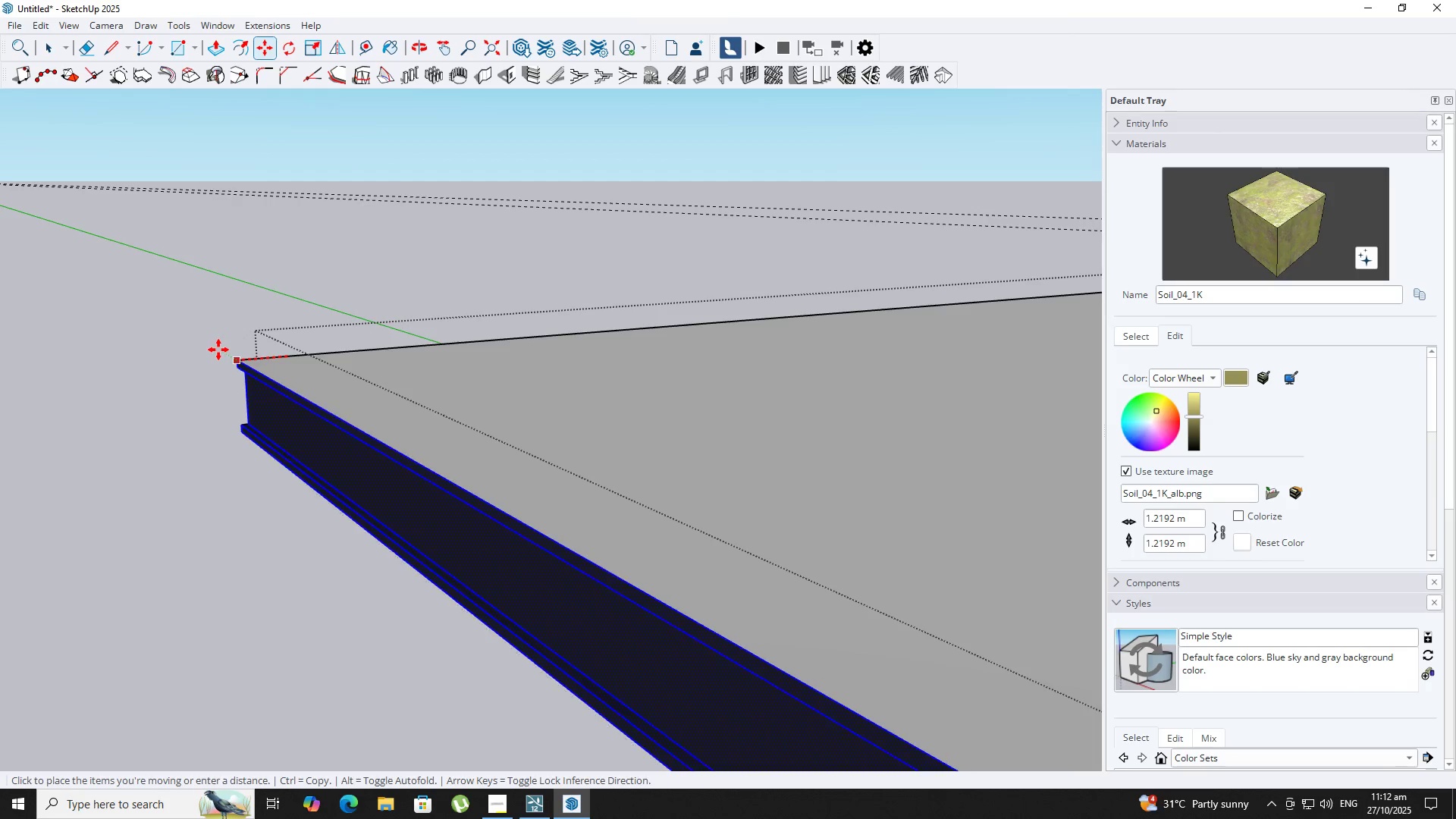 
key(Backquote)
 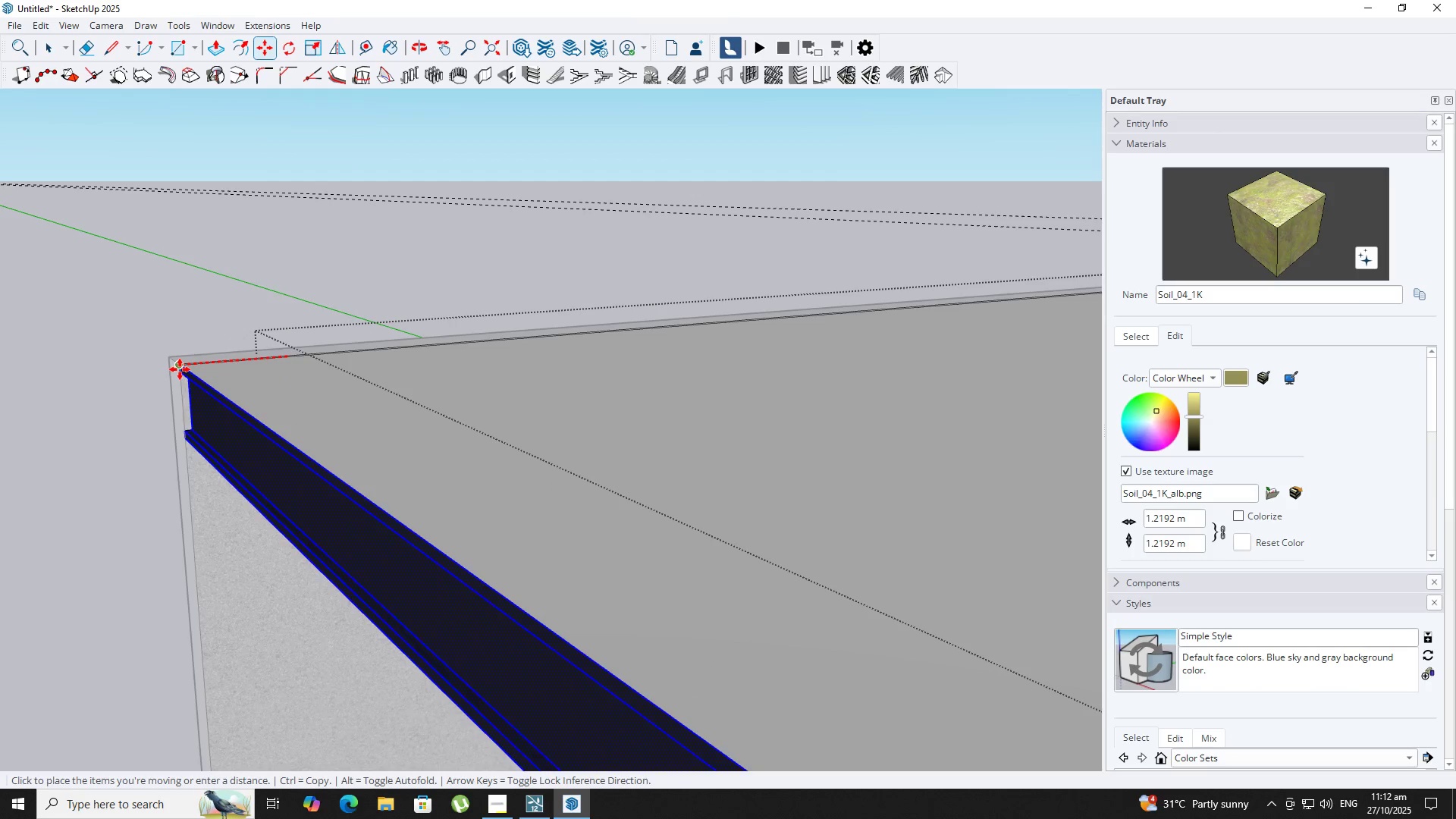 
left_click([180, 369])
 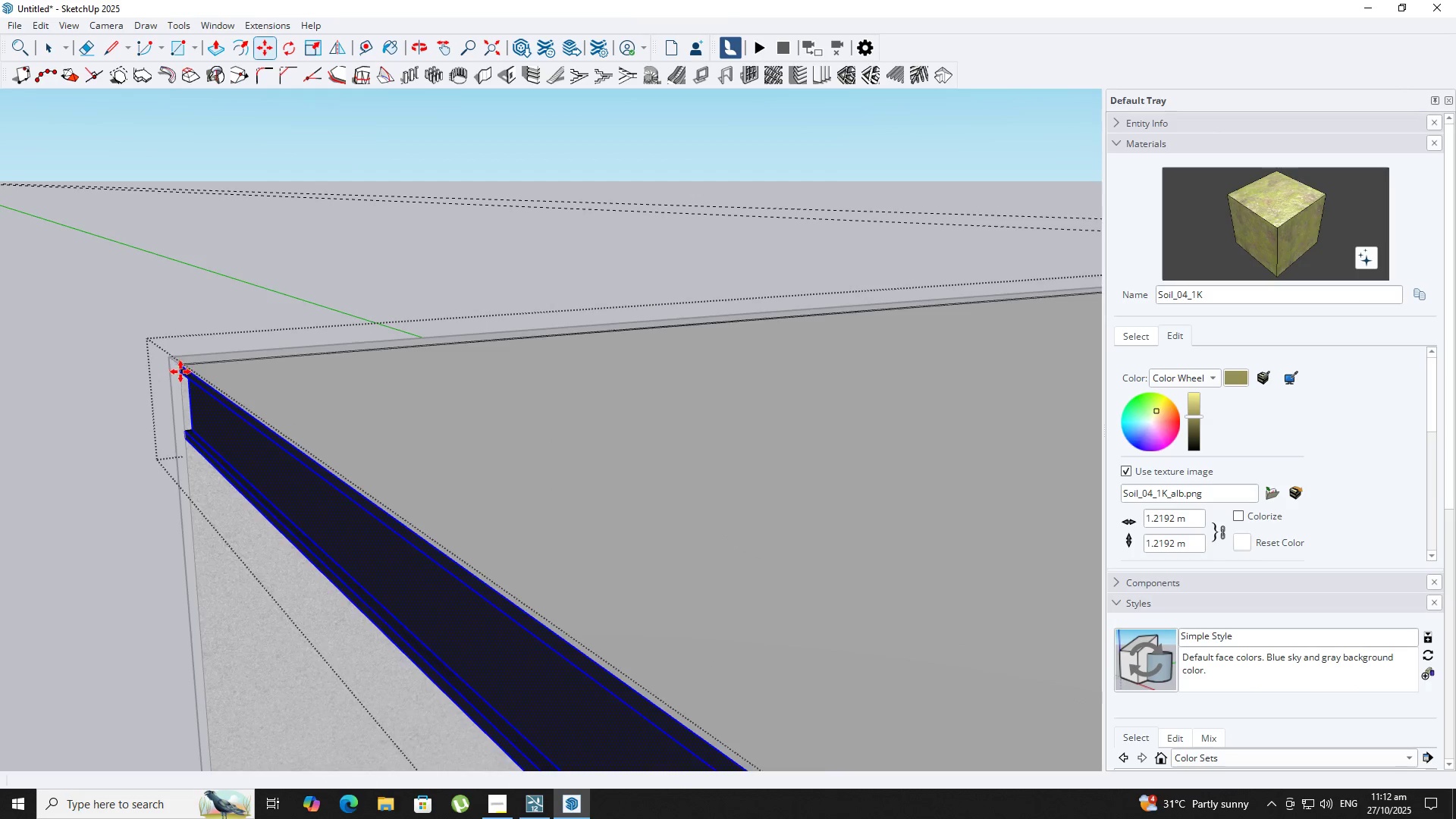 
type( )
key(Escape)
key(Escape)
type(TT)
 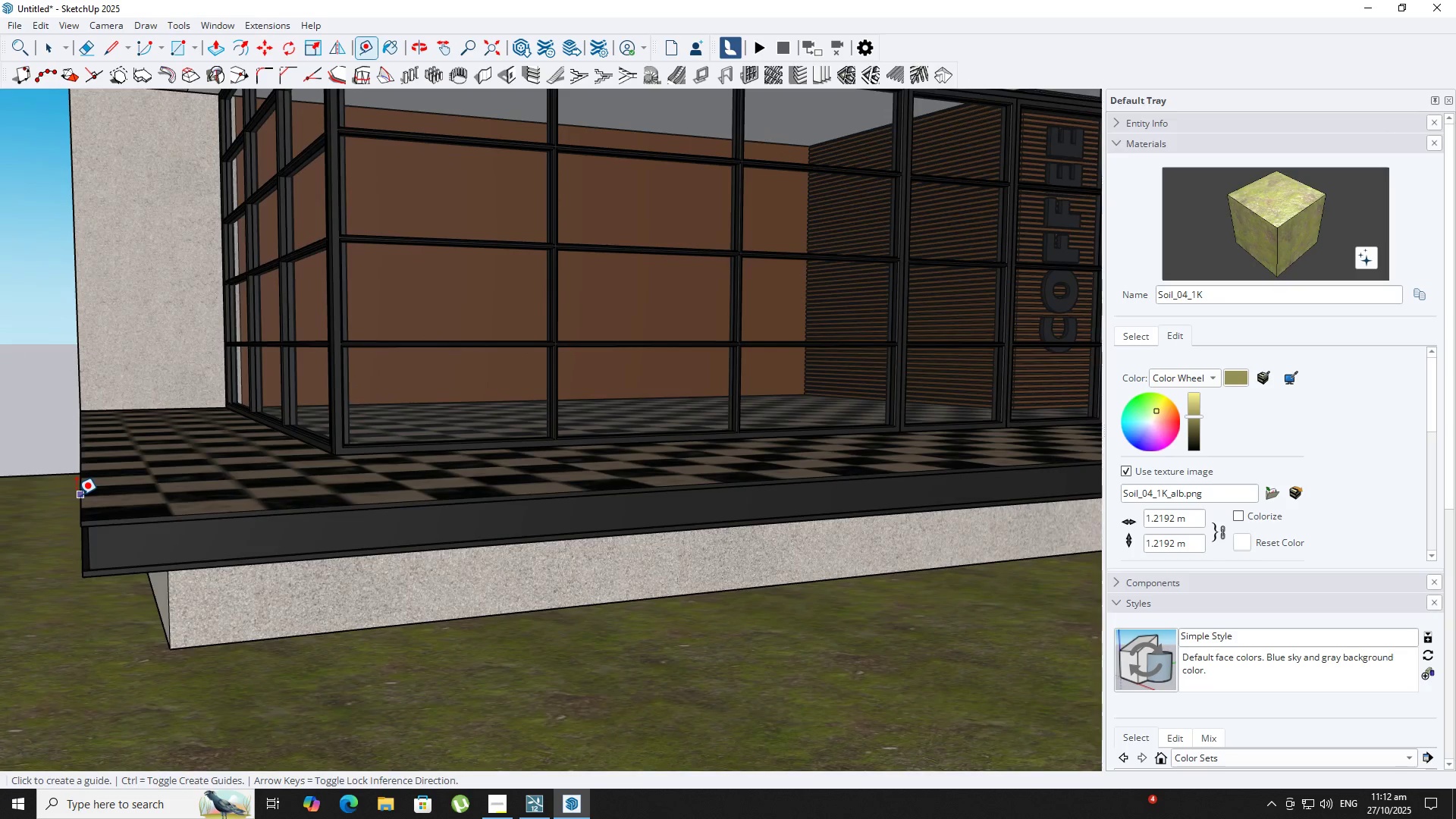 
scroll: coordinate [334, 559], scroll_direction: down, amount: 16.0
 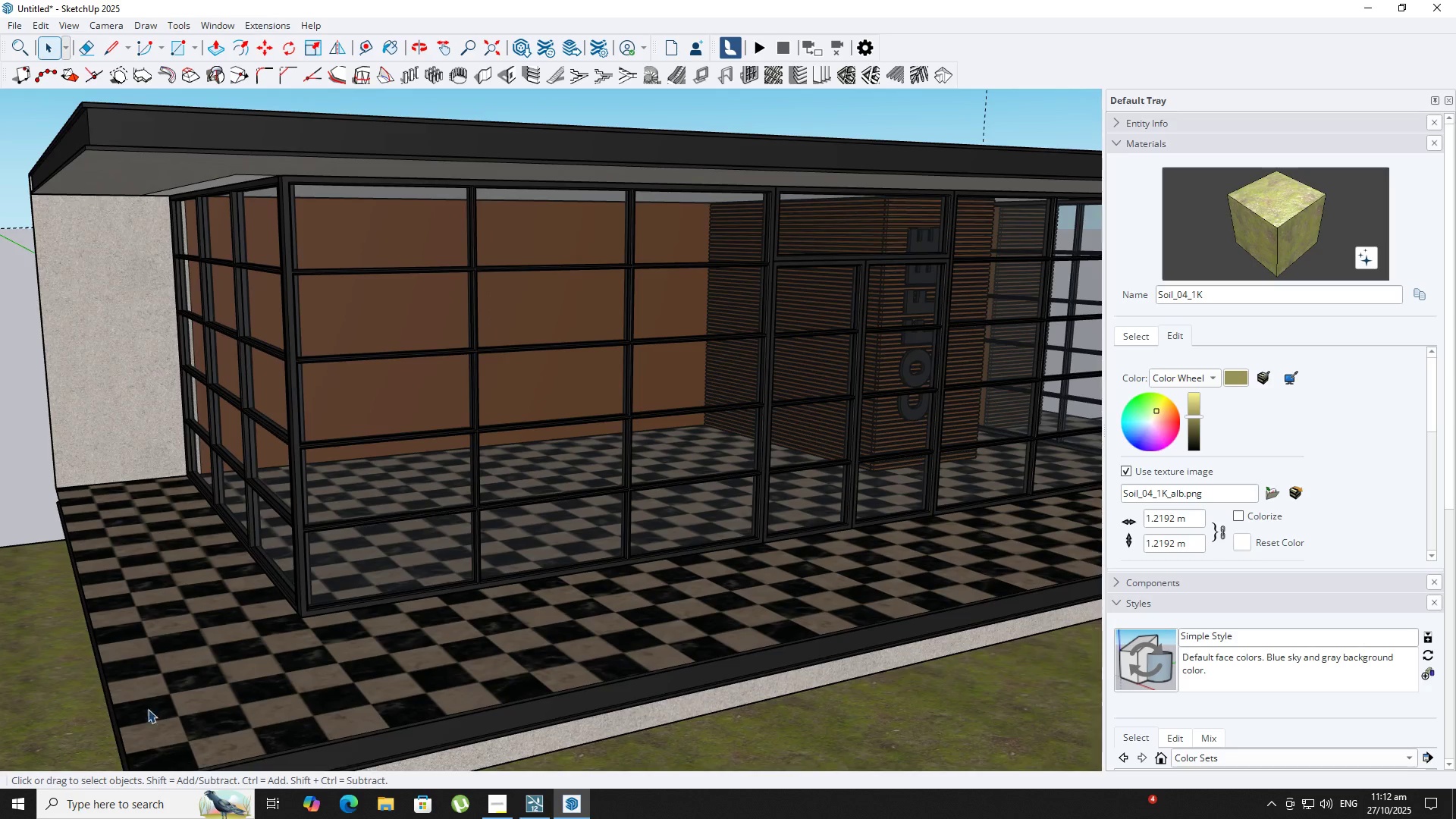 
scroll: coordinate [134, 560], scroll_direction: up, amount: 3.0
 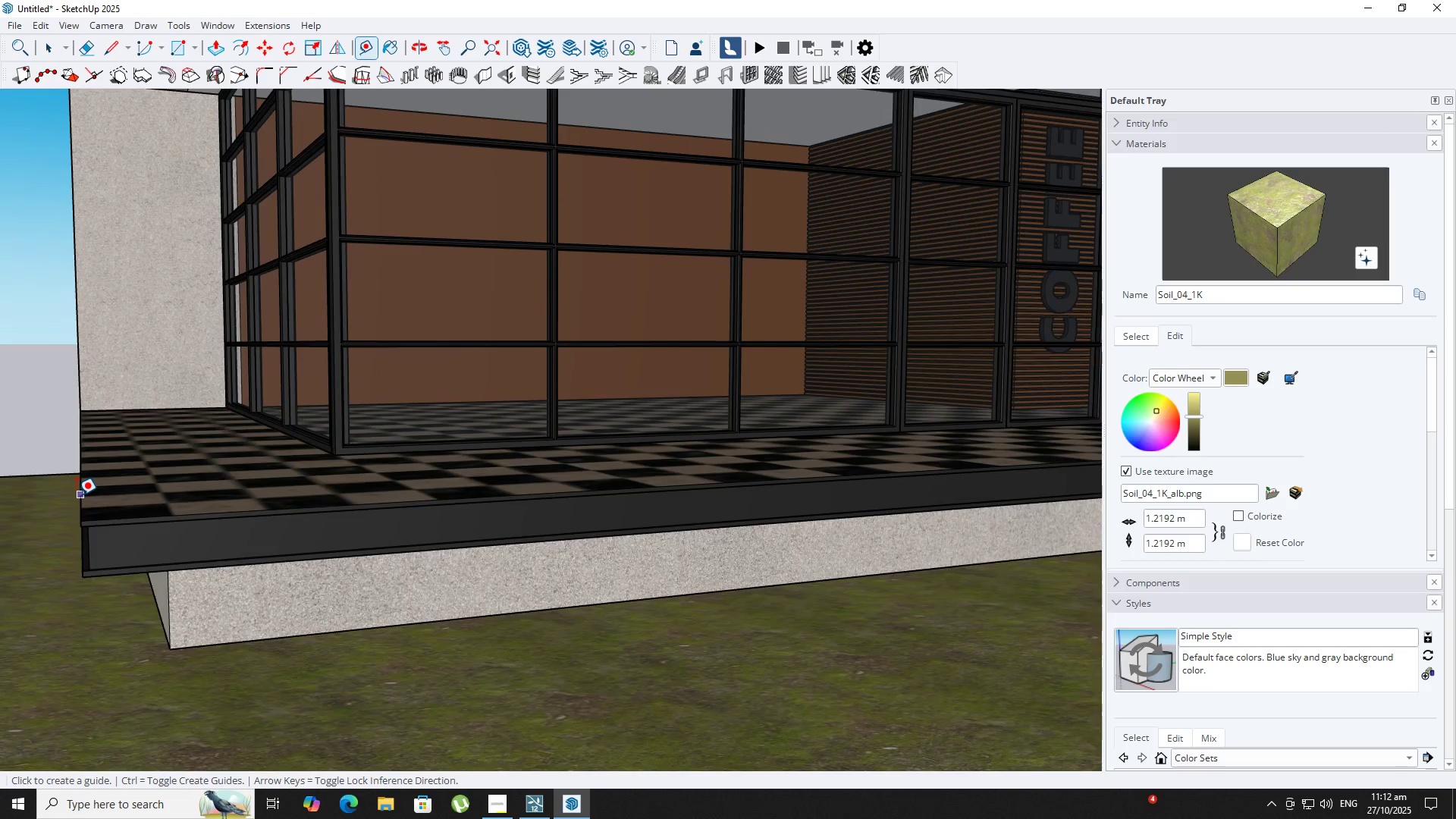 
hold_key(key=ShiftLeft, duration=0.31)
scroll: coordinate [407, 483], scroll_direction: down, amount: 13.0
 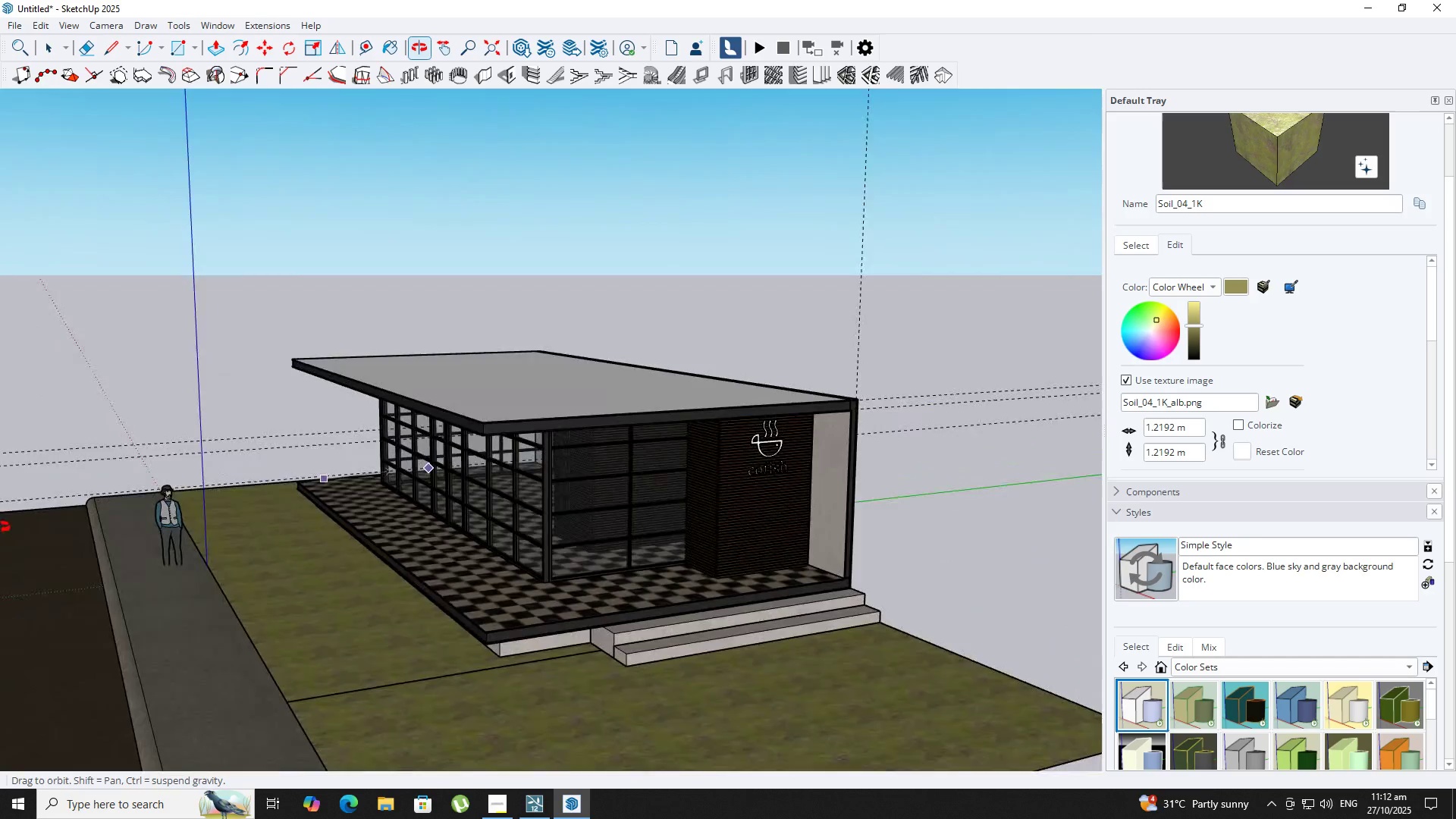 
scroll: coordinate [371, 571], scroll_direction: up, amount: 8.0
 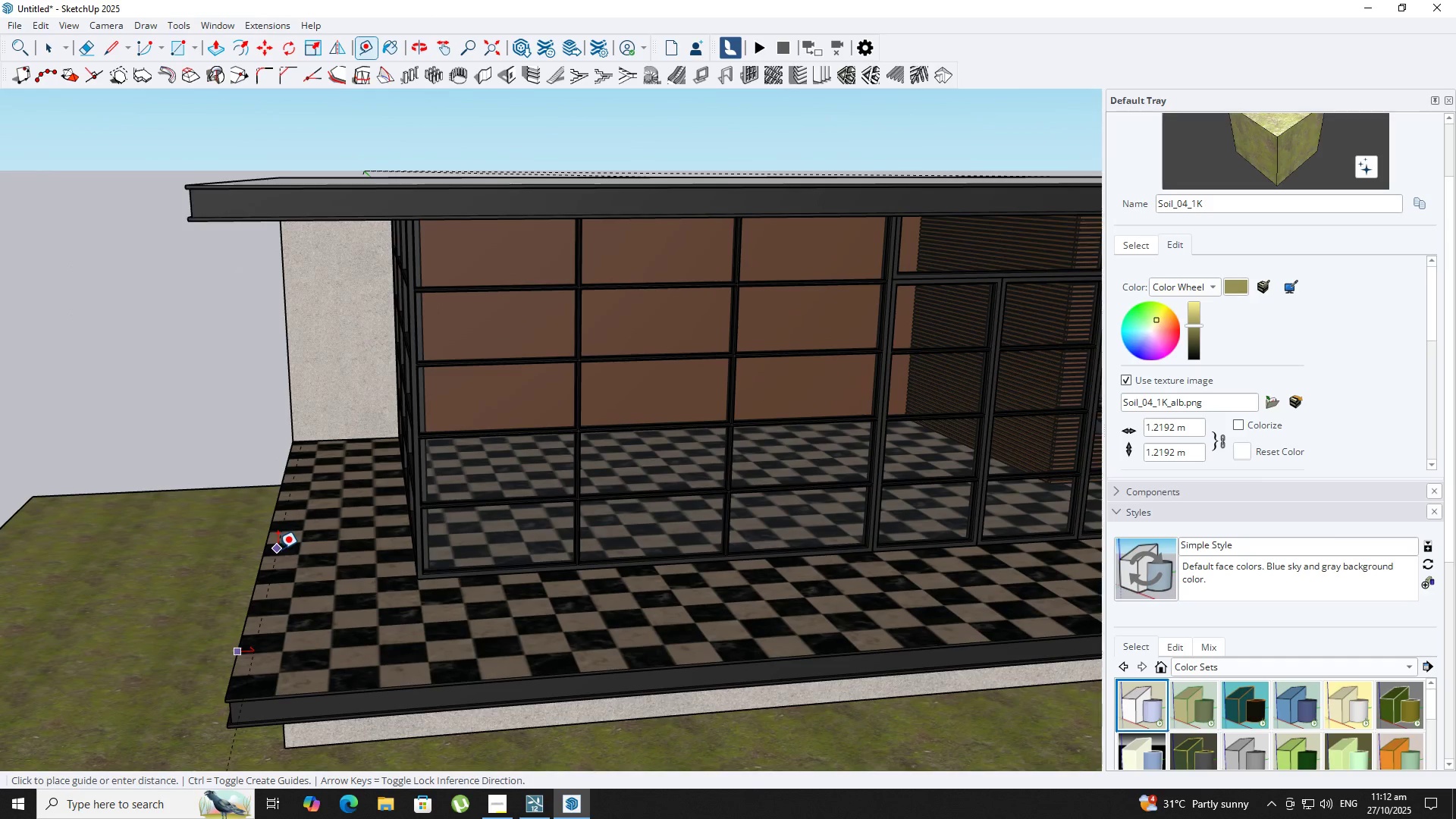 
key(Shift+ShiftLeft)
 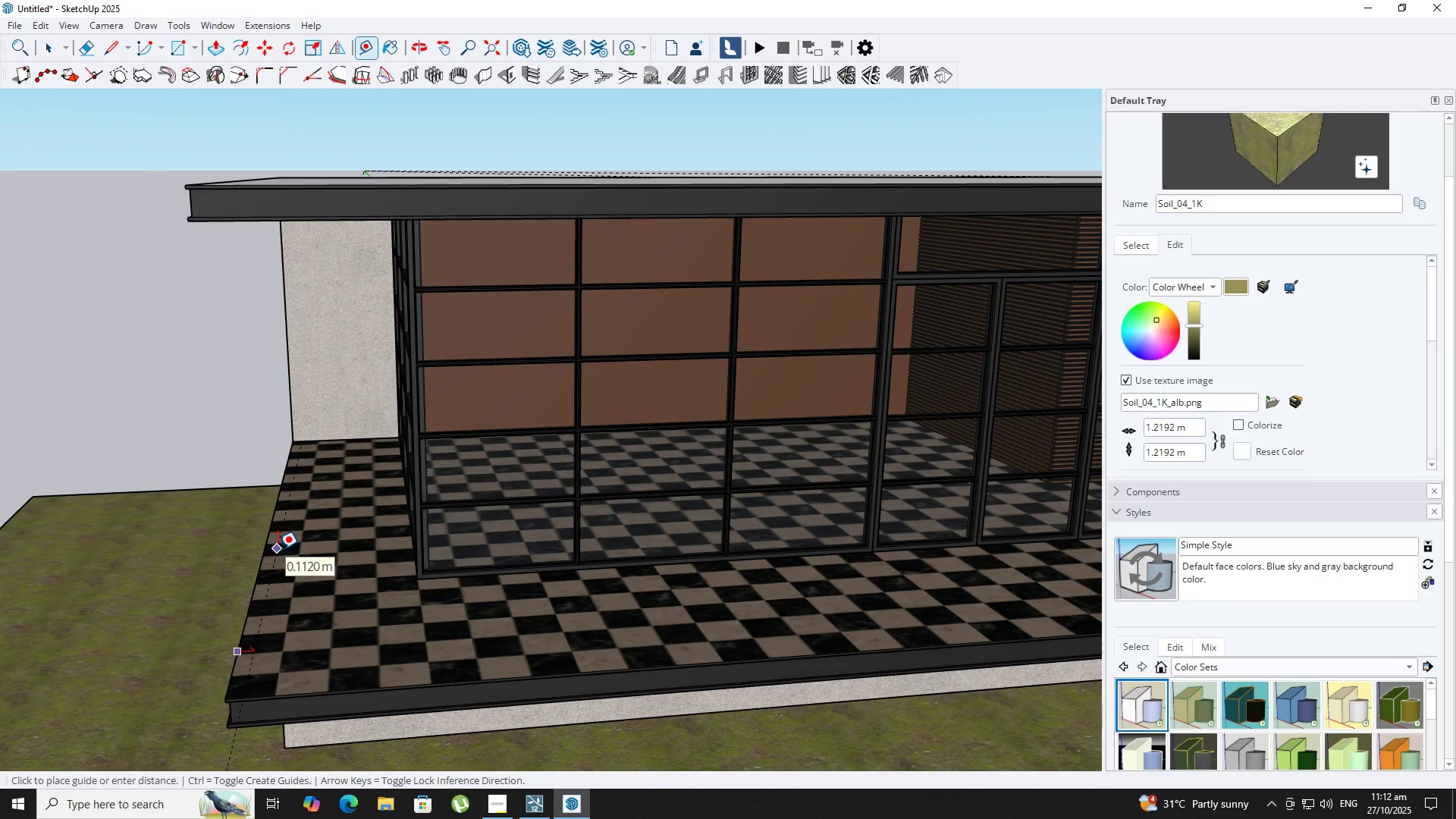 
key(NumpadDecimal)
 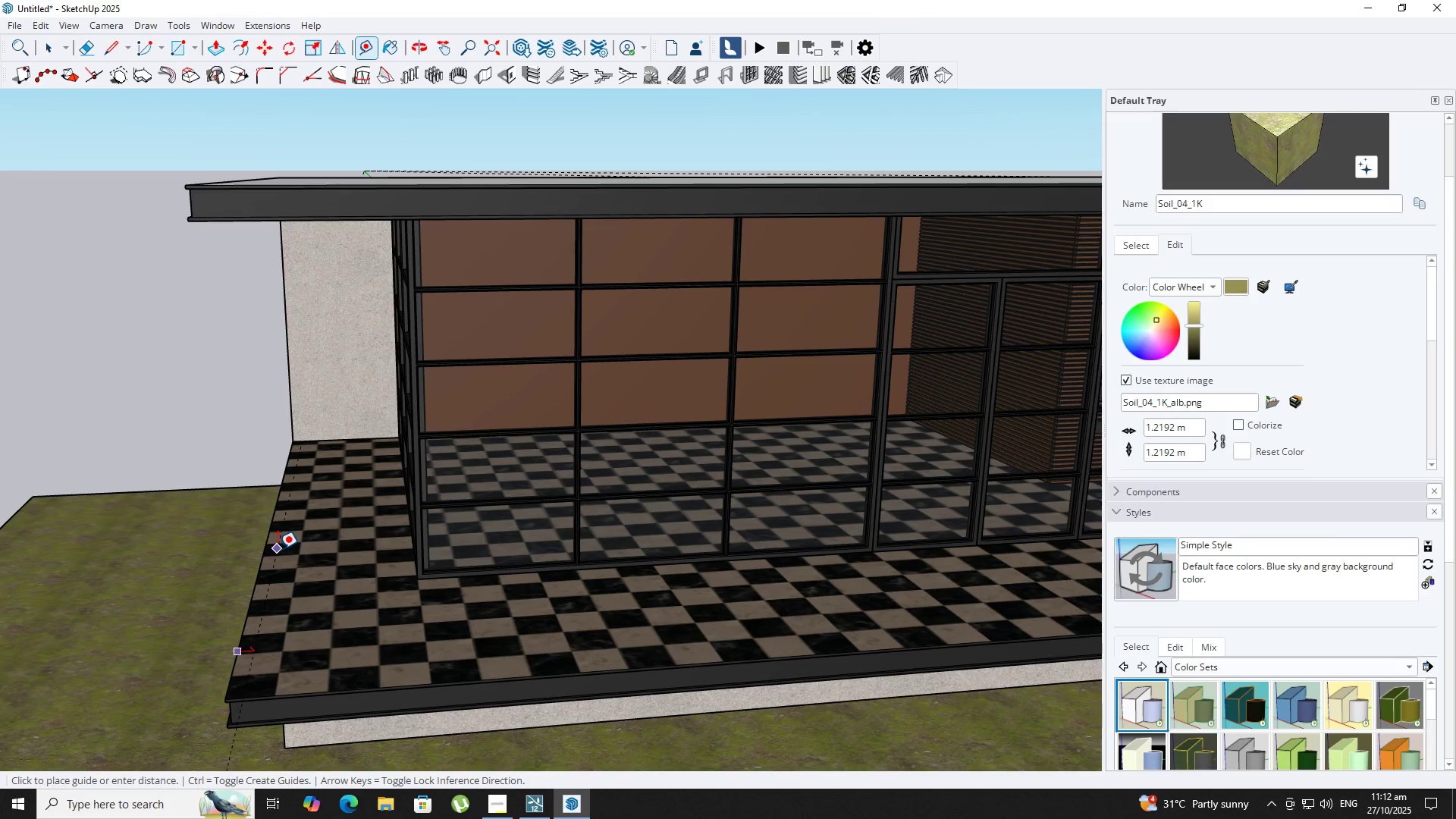 
key(Numpad1)
 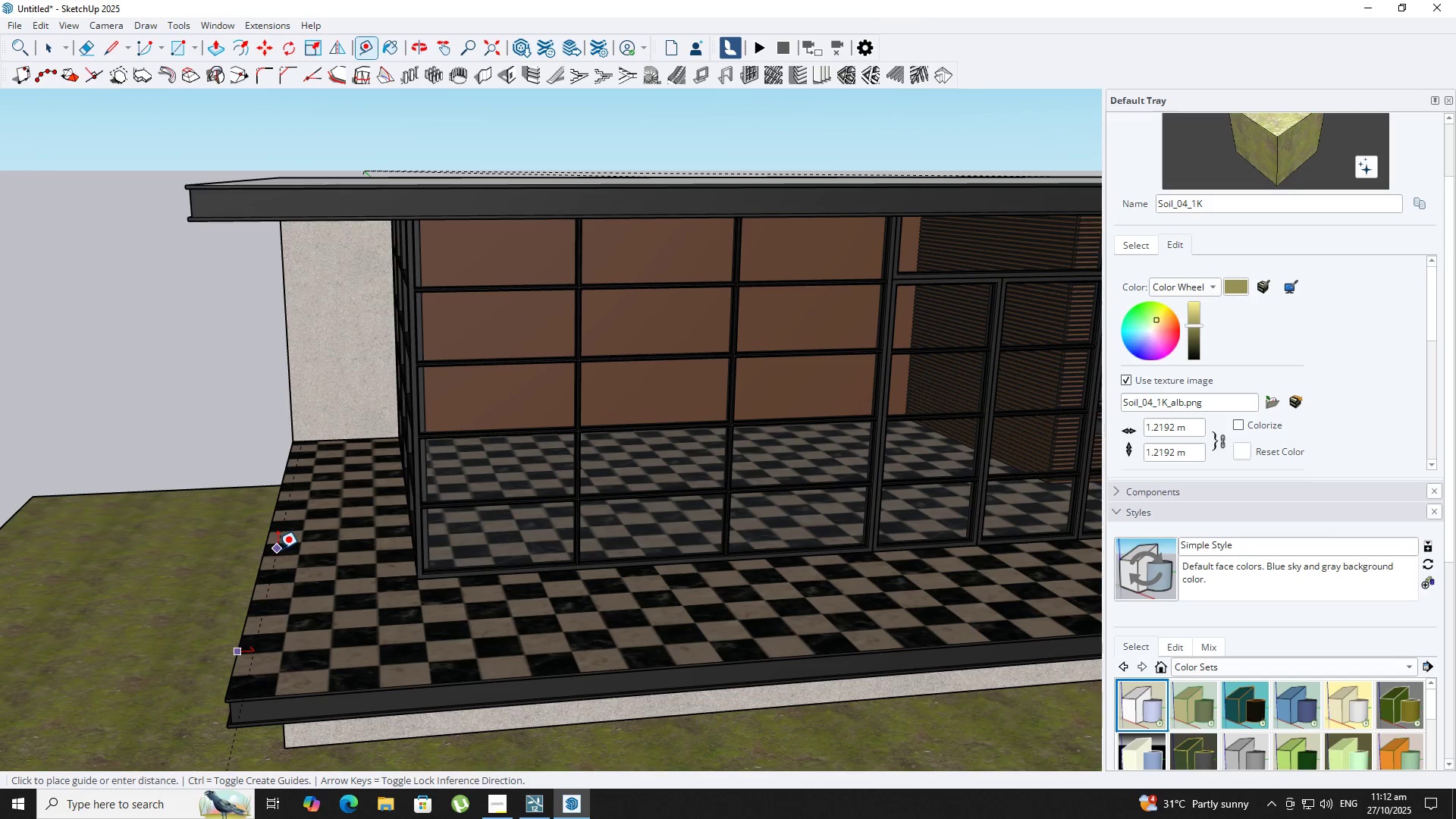 
key(NumpadEnter)
 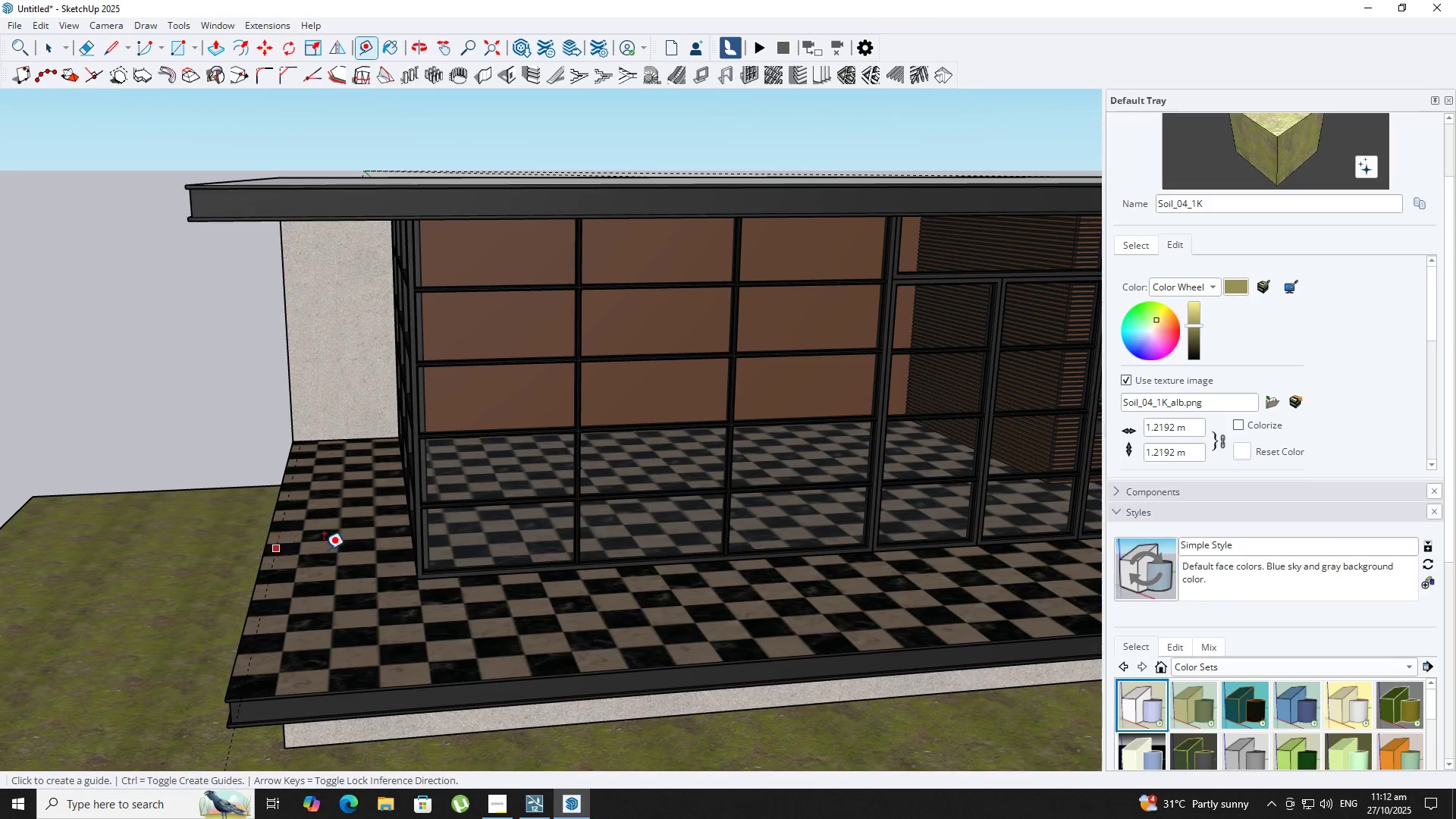 
scroll: coordinate [168, 435], scroll_direction: down, amount: 10.0
 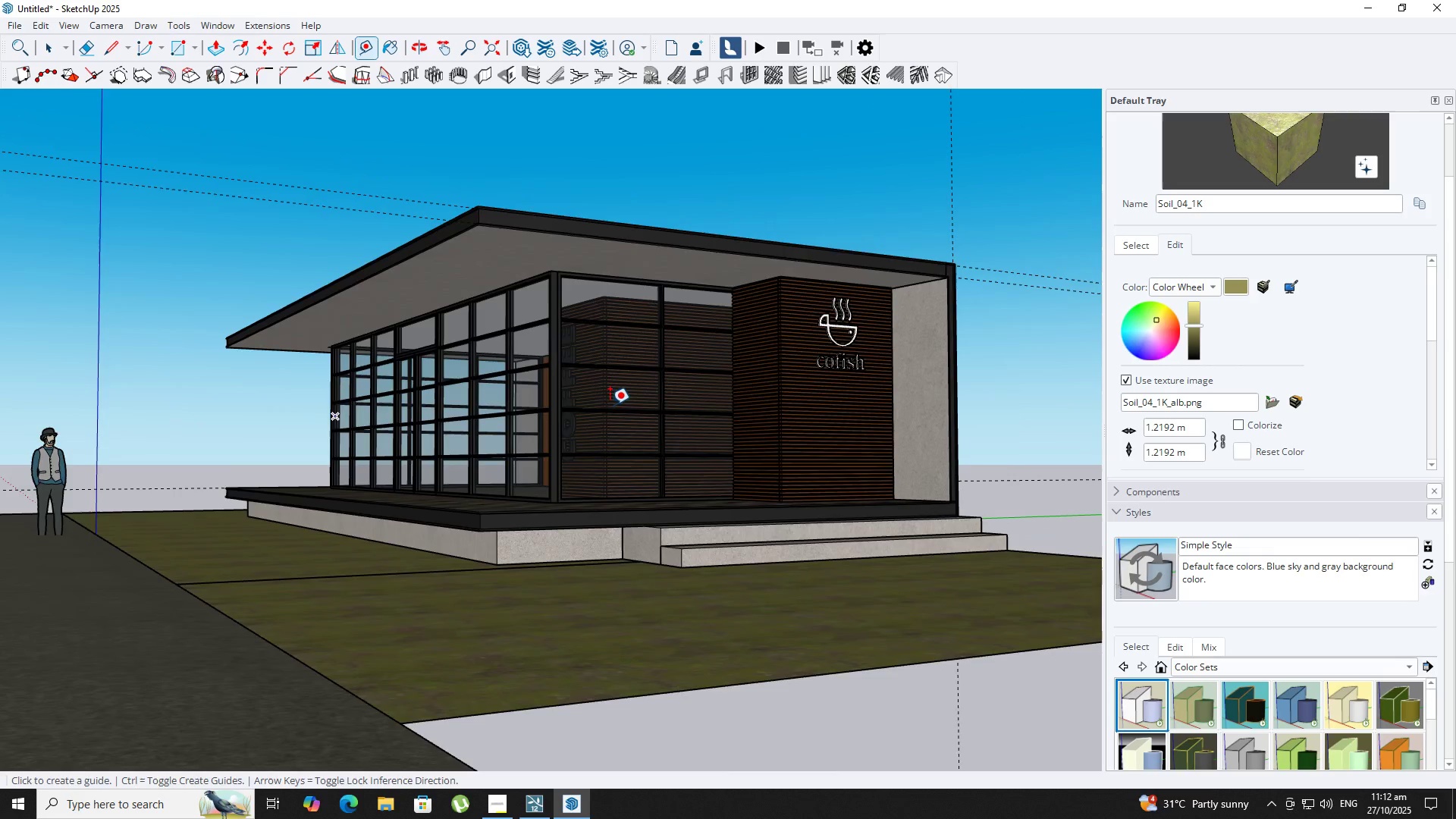 
key(Shift+ShiftLeft)
 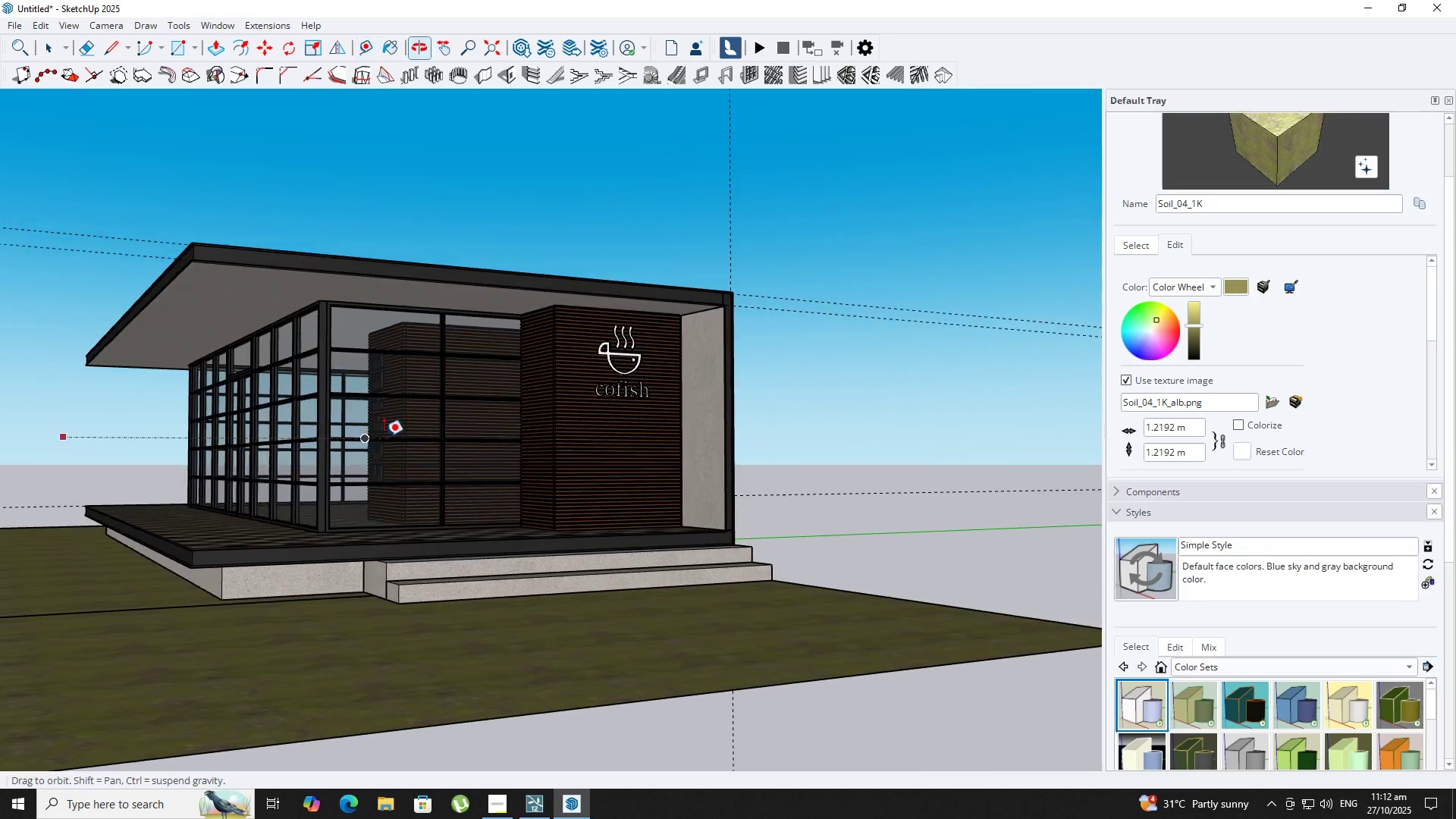 
key(Space)
 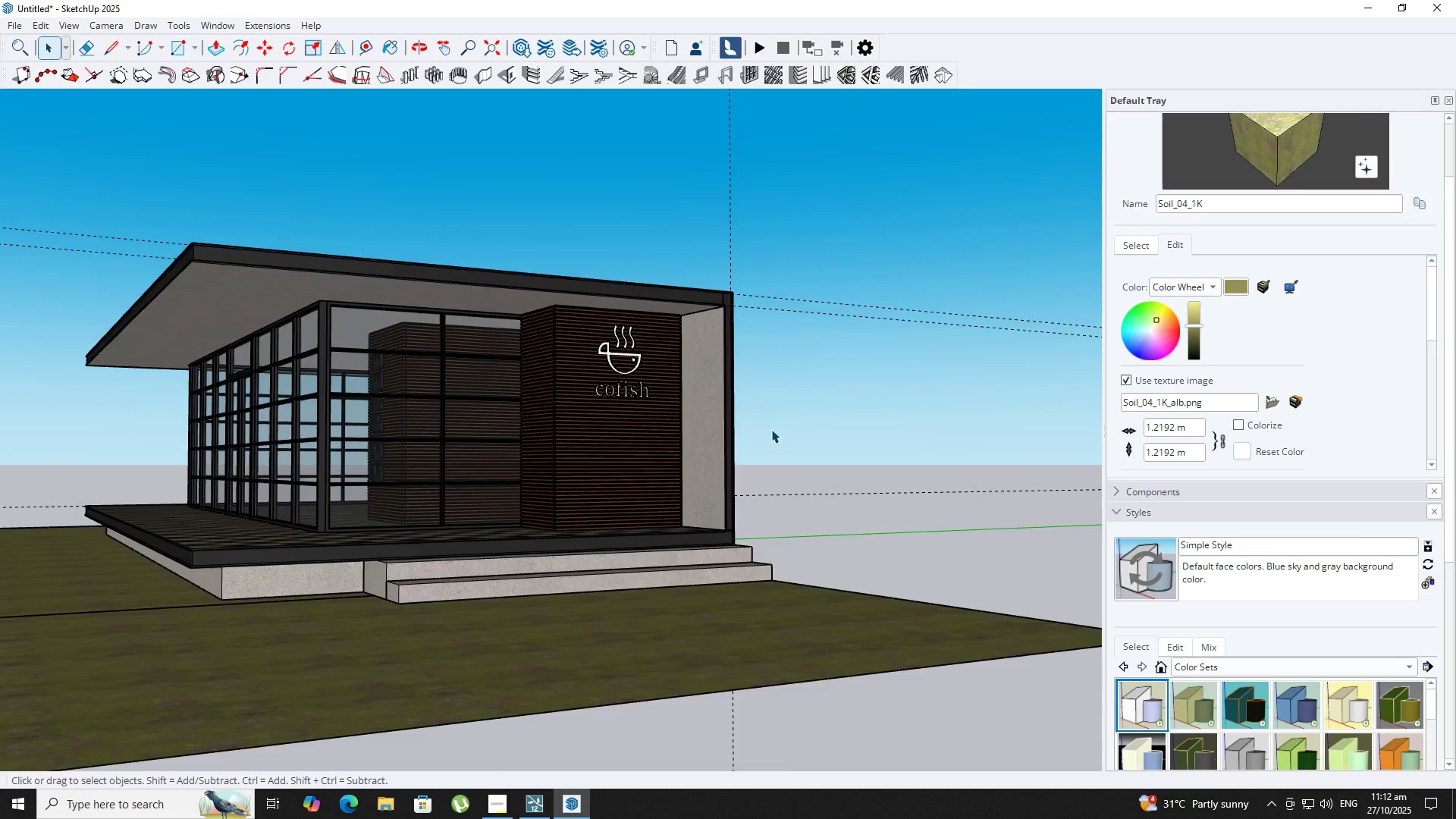 
scroll: coordinate [808, 421], scroll_direction: up, amount: 3.0
 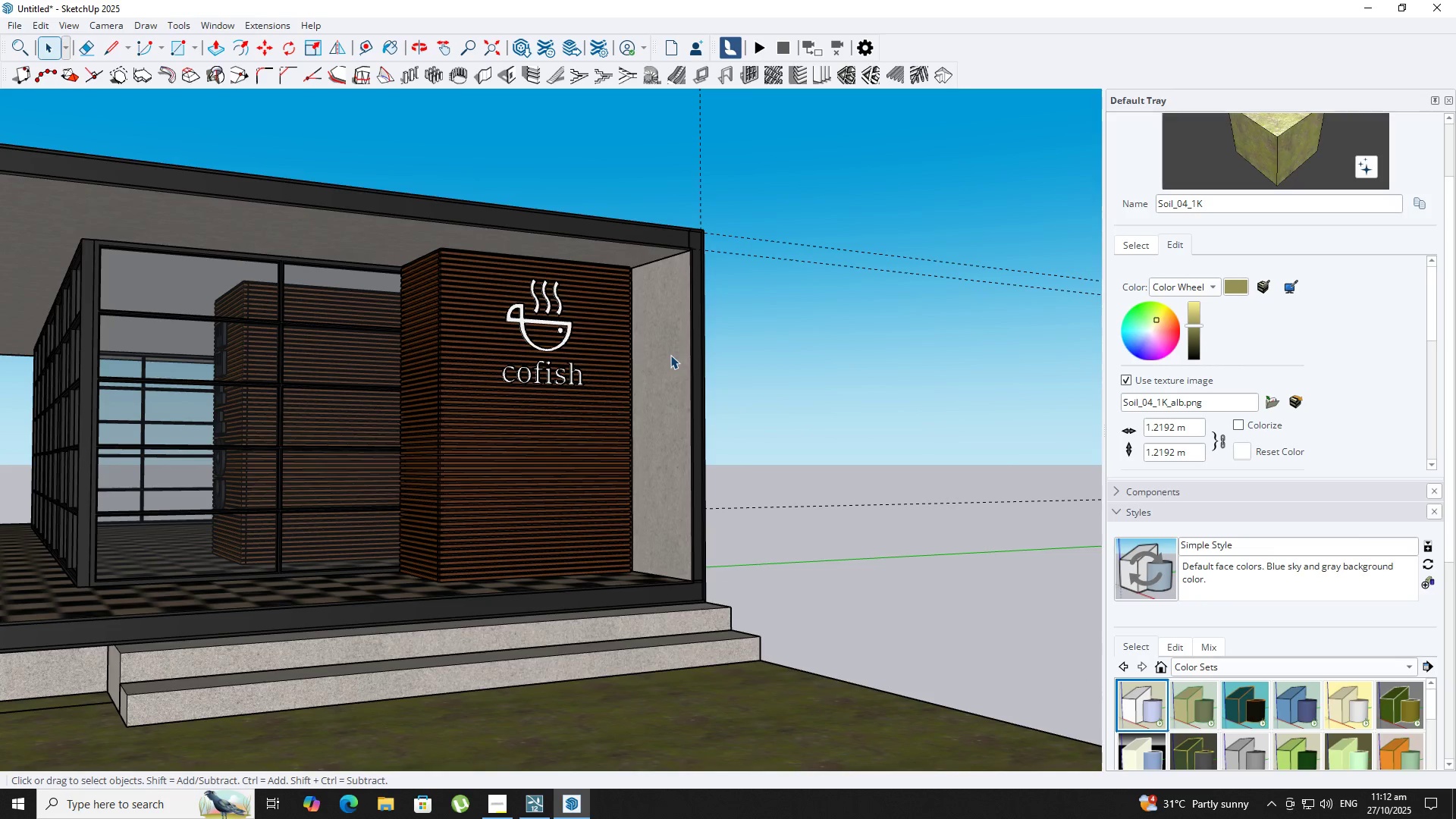 
left_click([670, 355])
 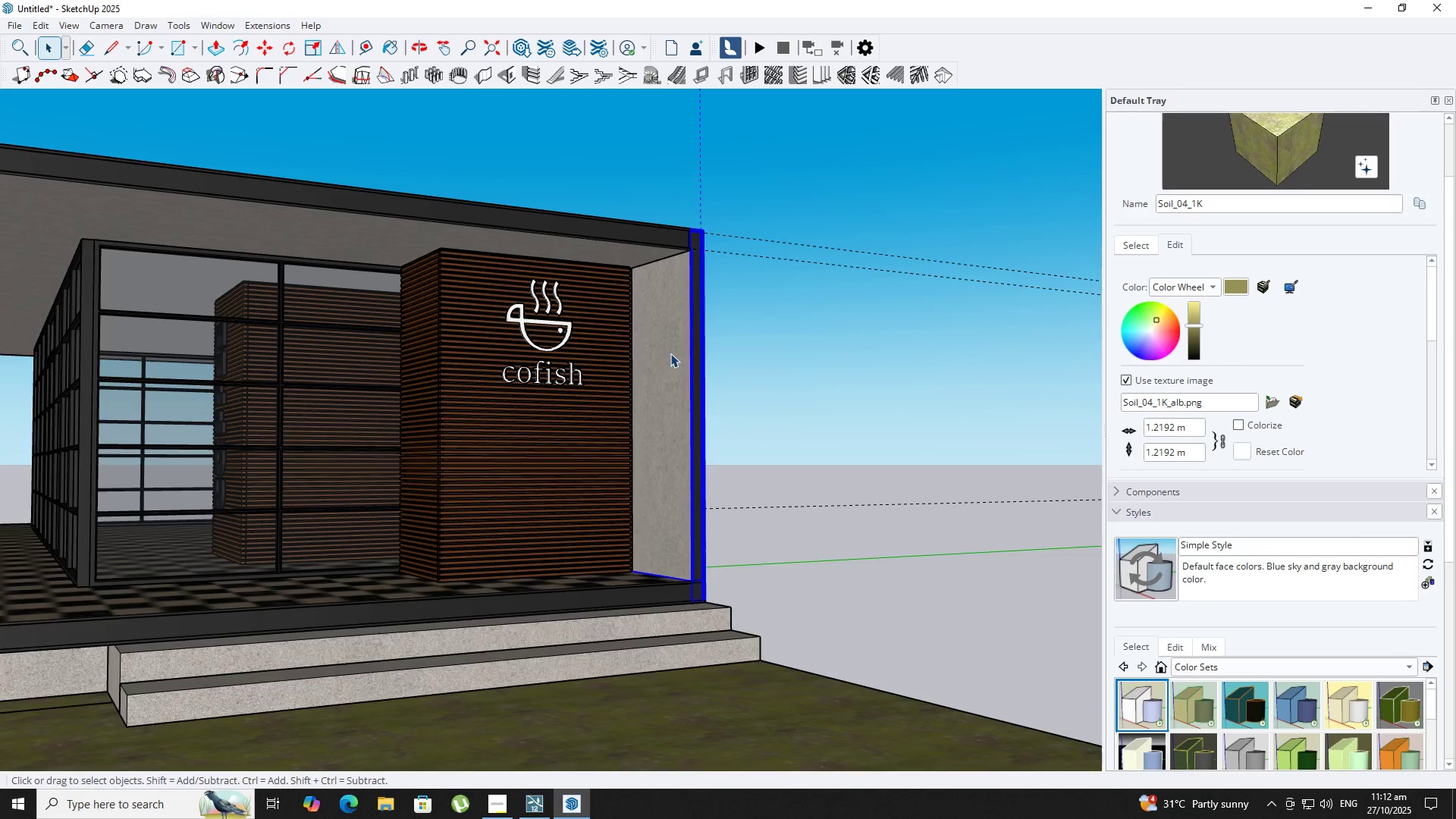 
scroll: coordinate [618, 263], scroll_direction: up, amount: 7.0
 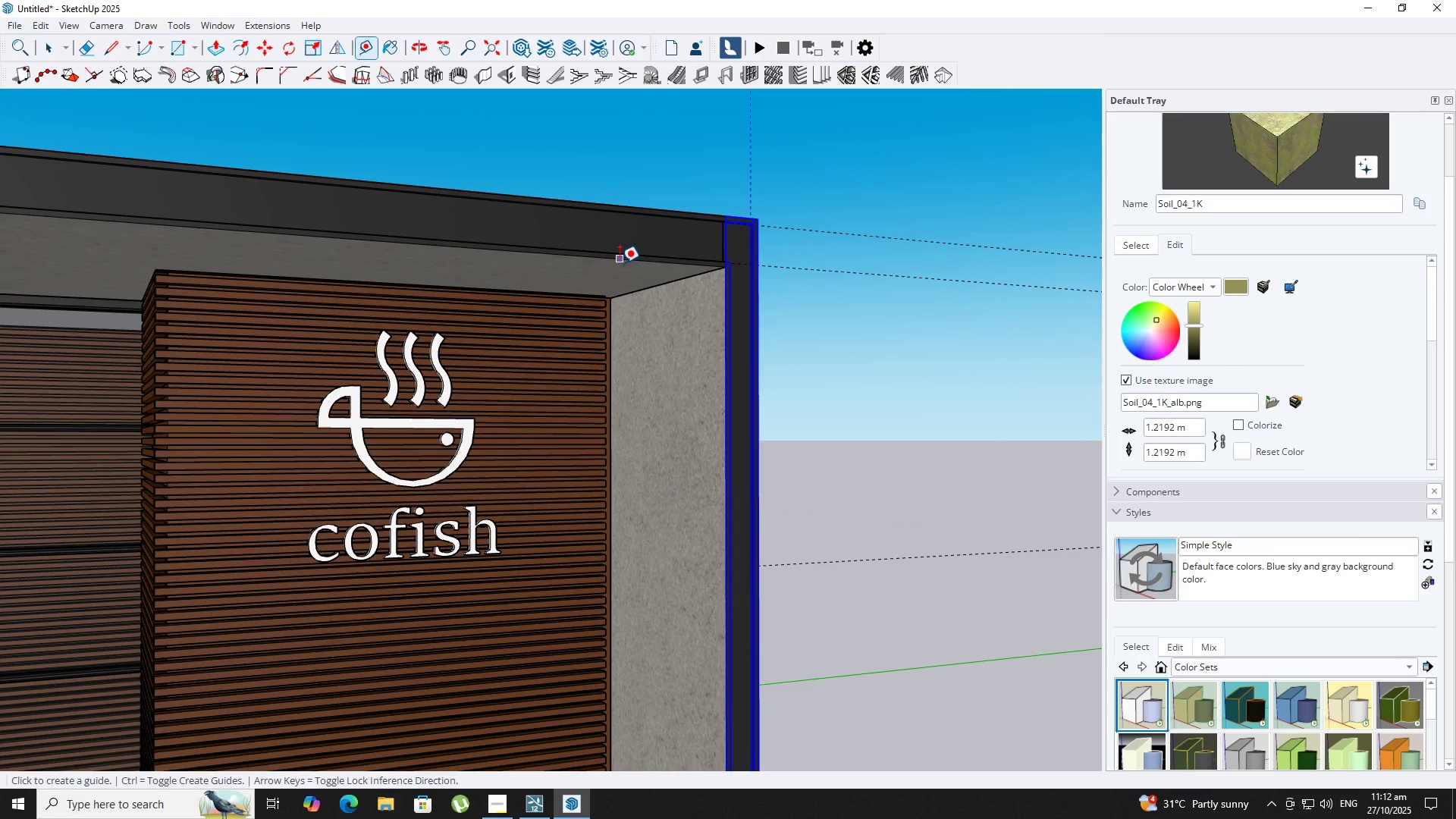 
key(T)
 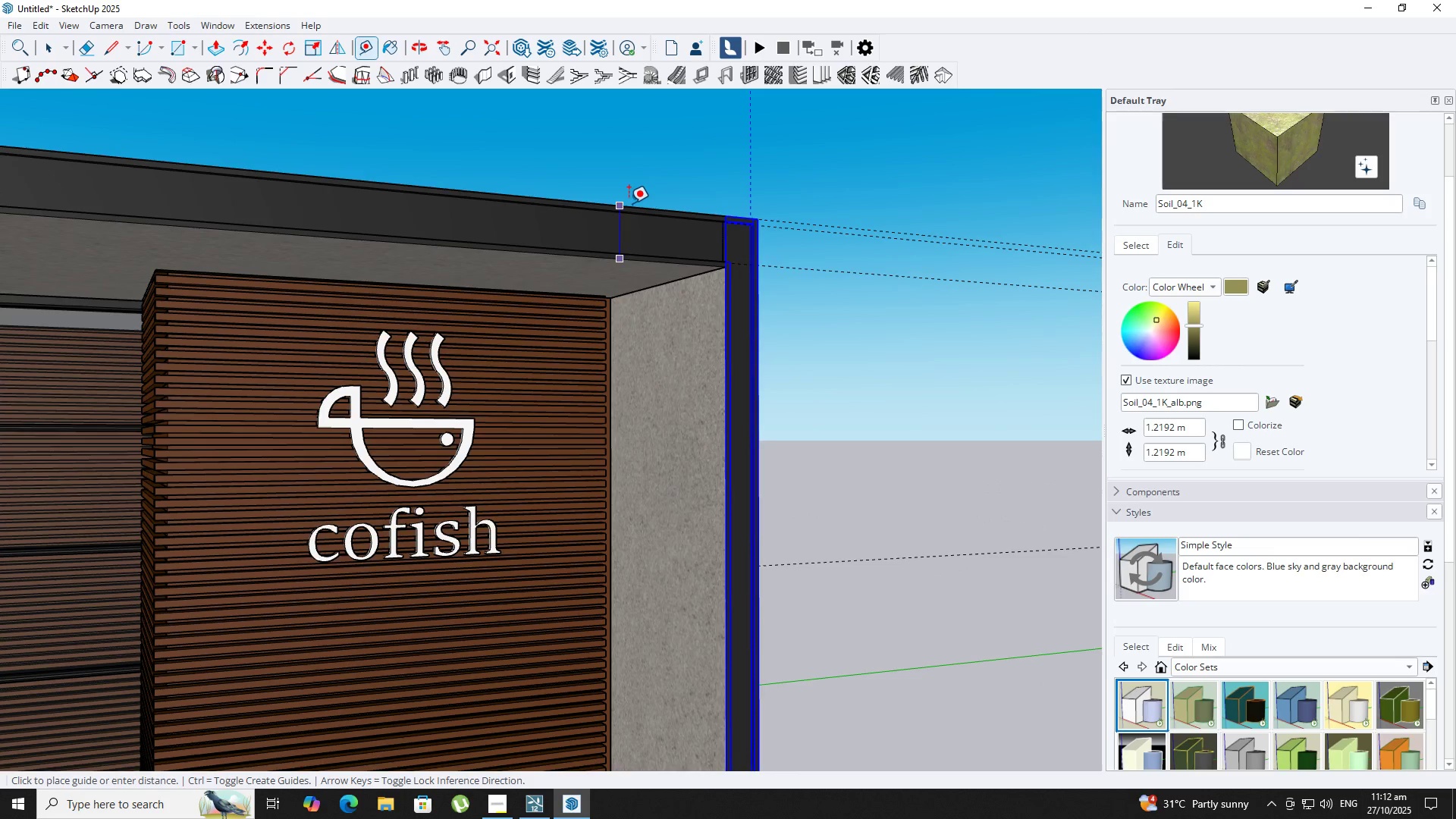 
key(Space)
 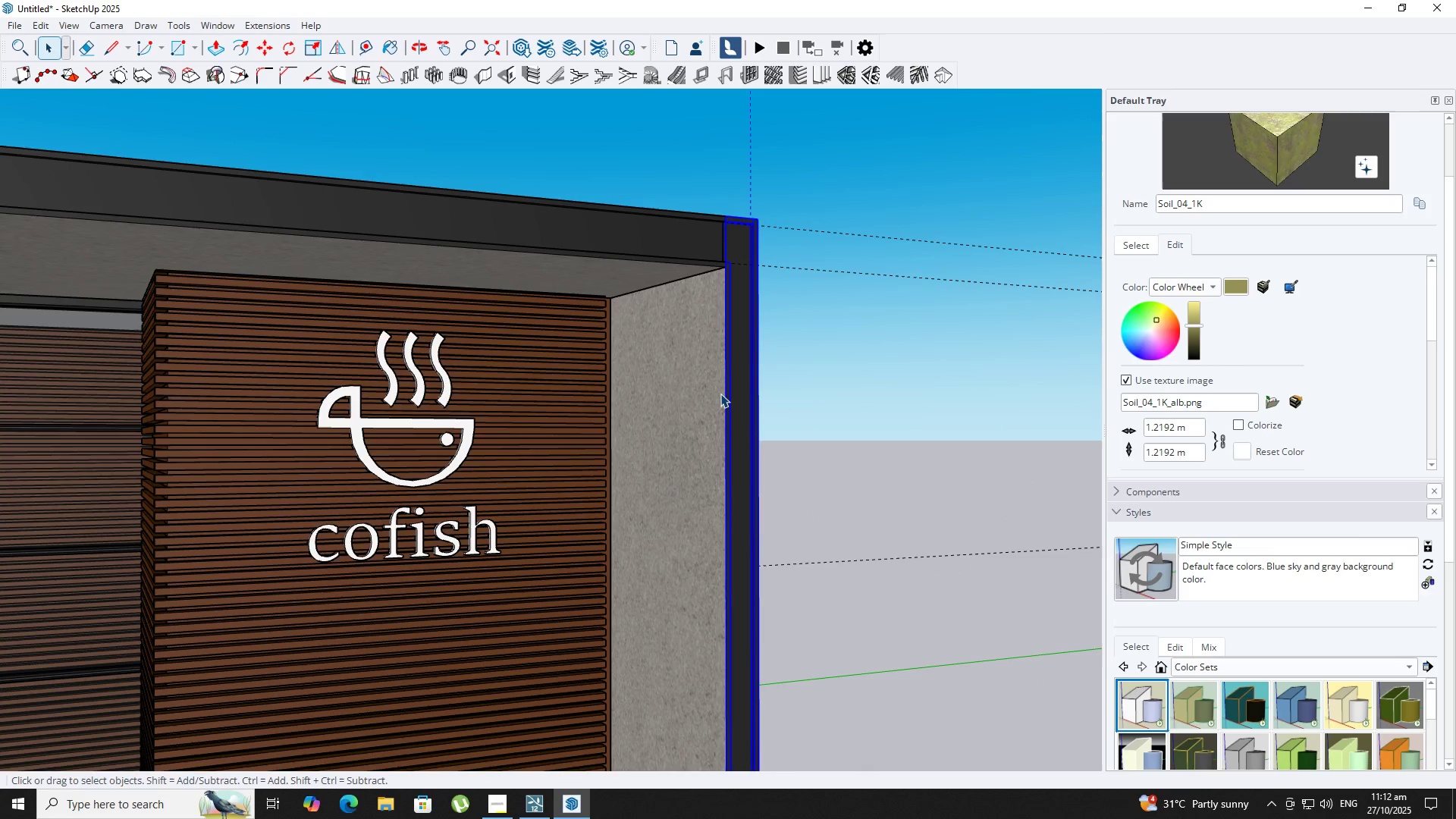 
left_click([720, 394])
 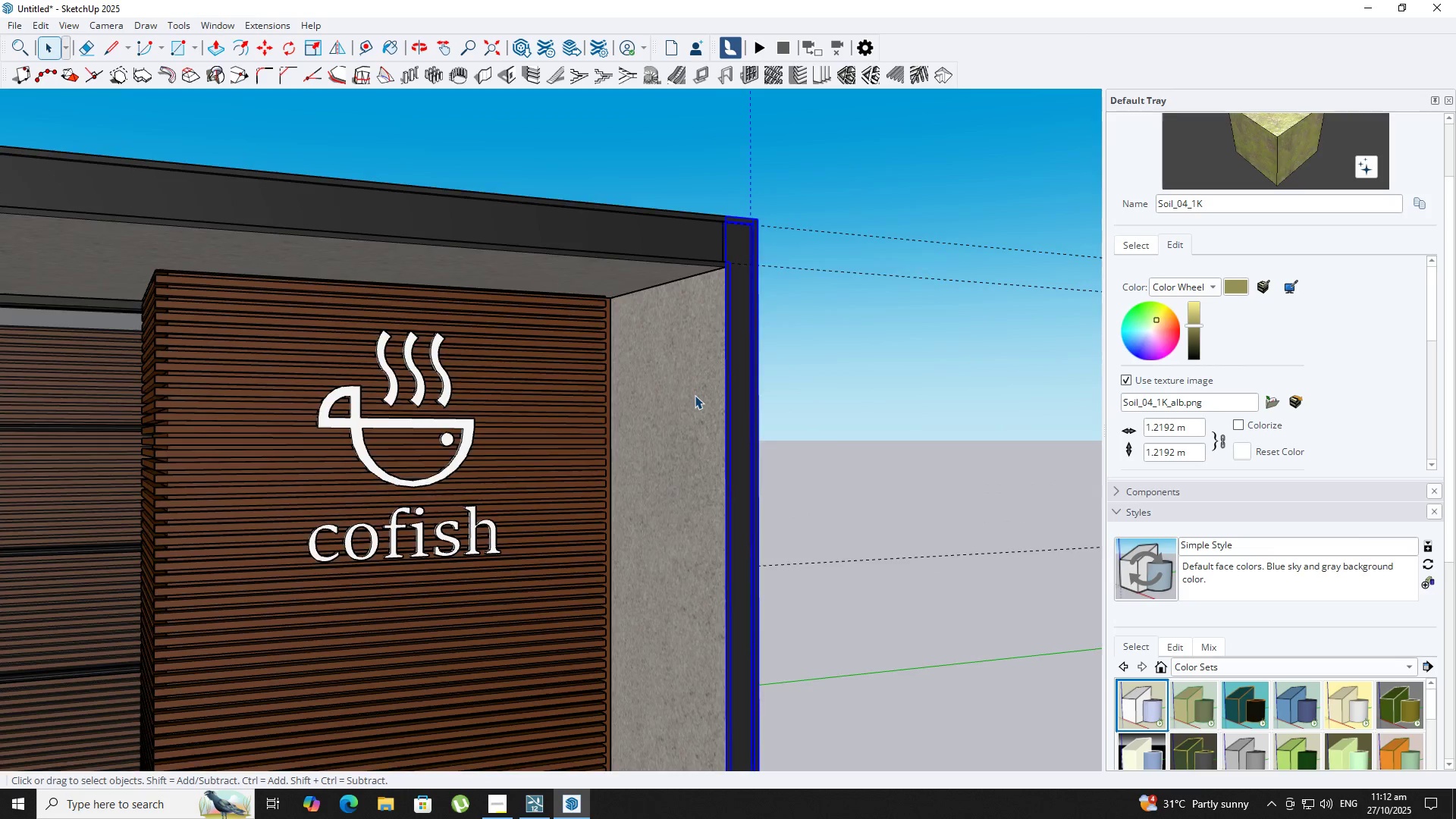 
triple_click([695, 395])
 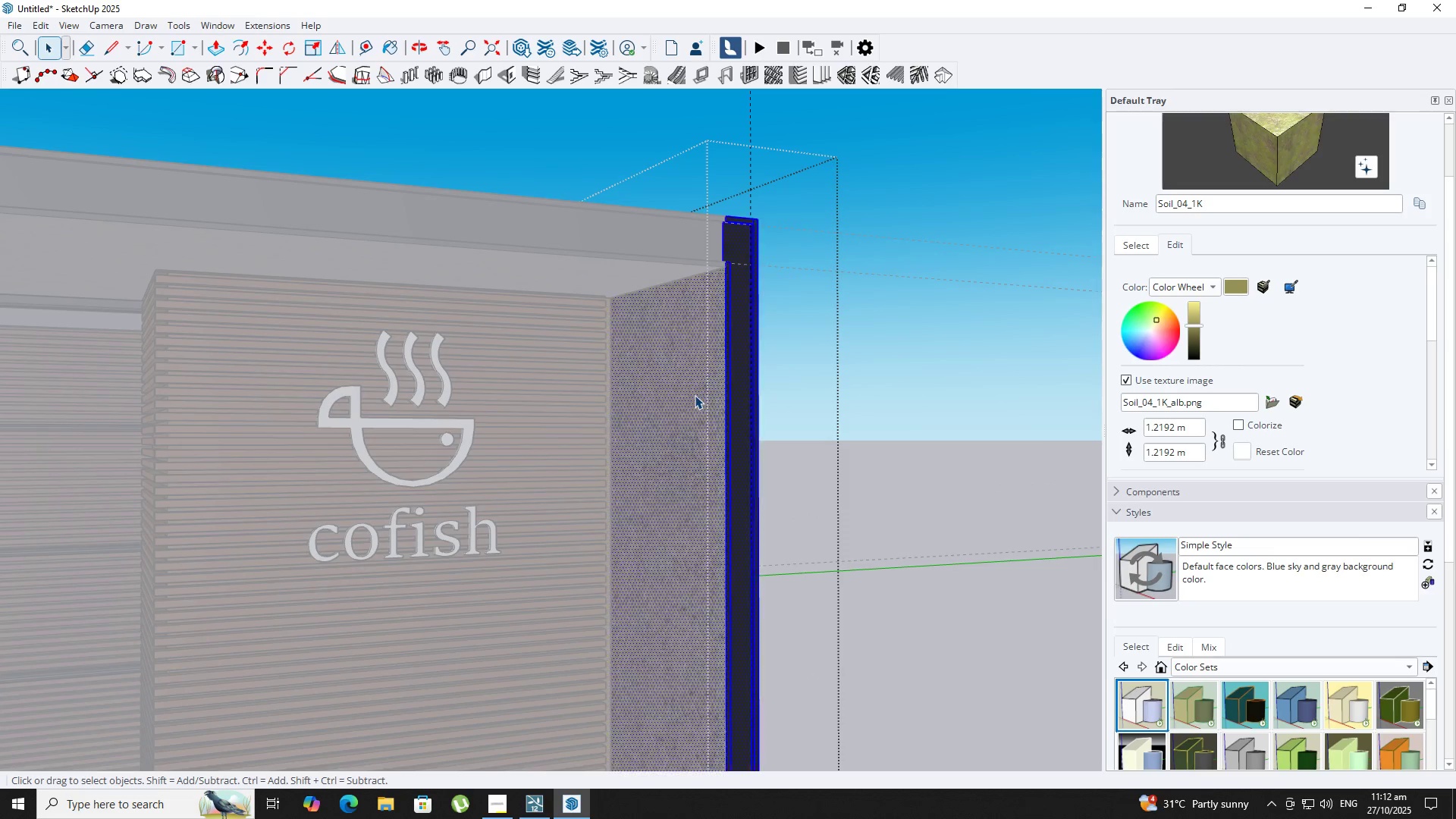 
triple_click([695, 395])
 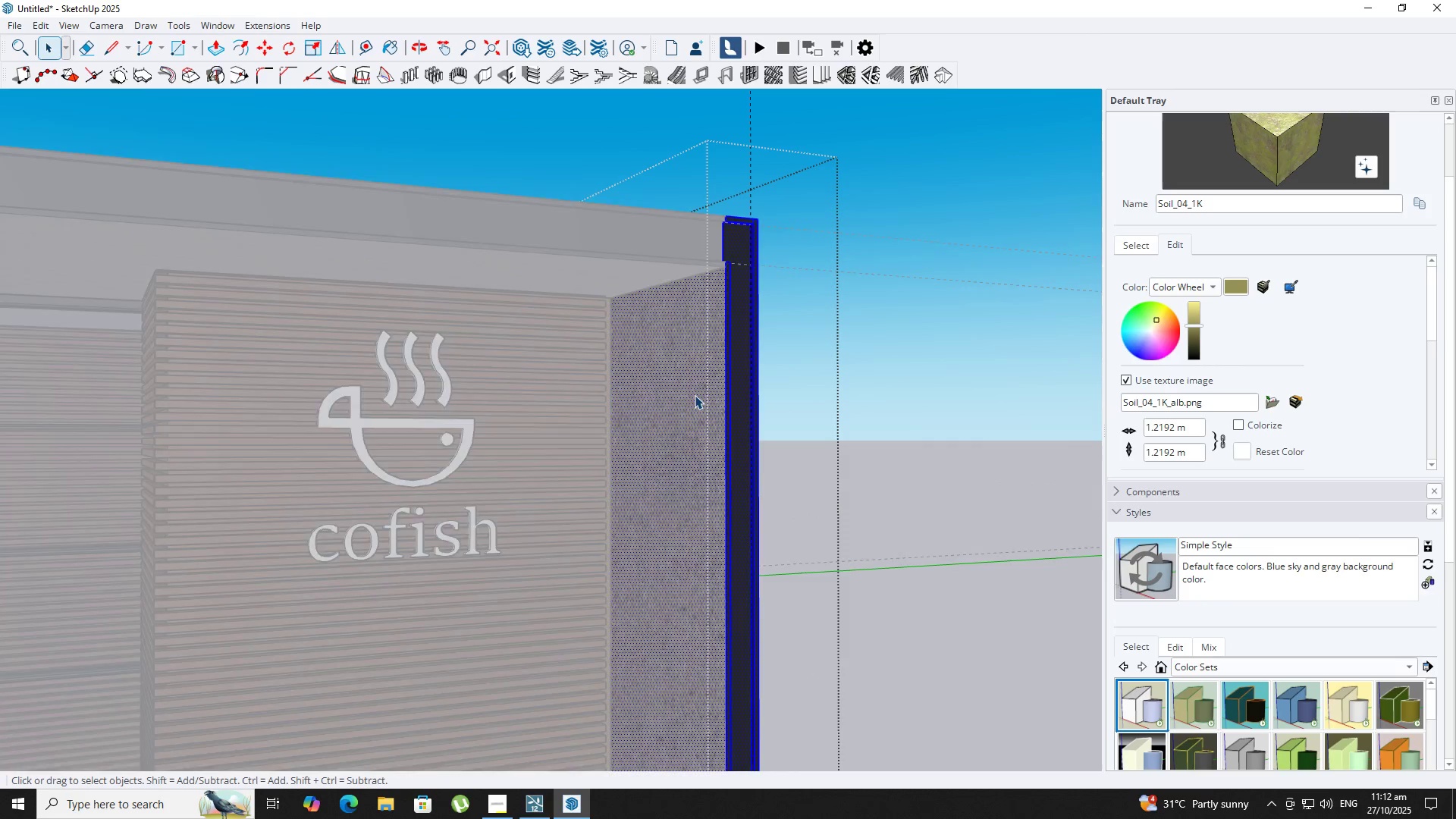 
key(Backquote)
 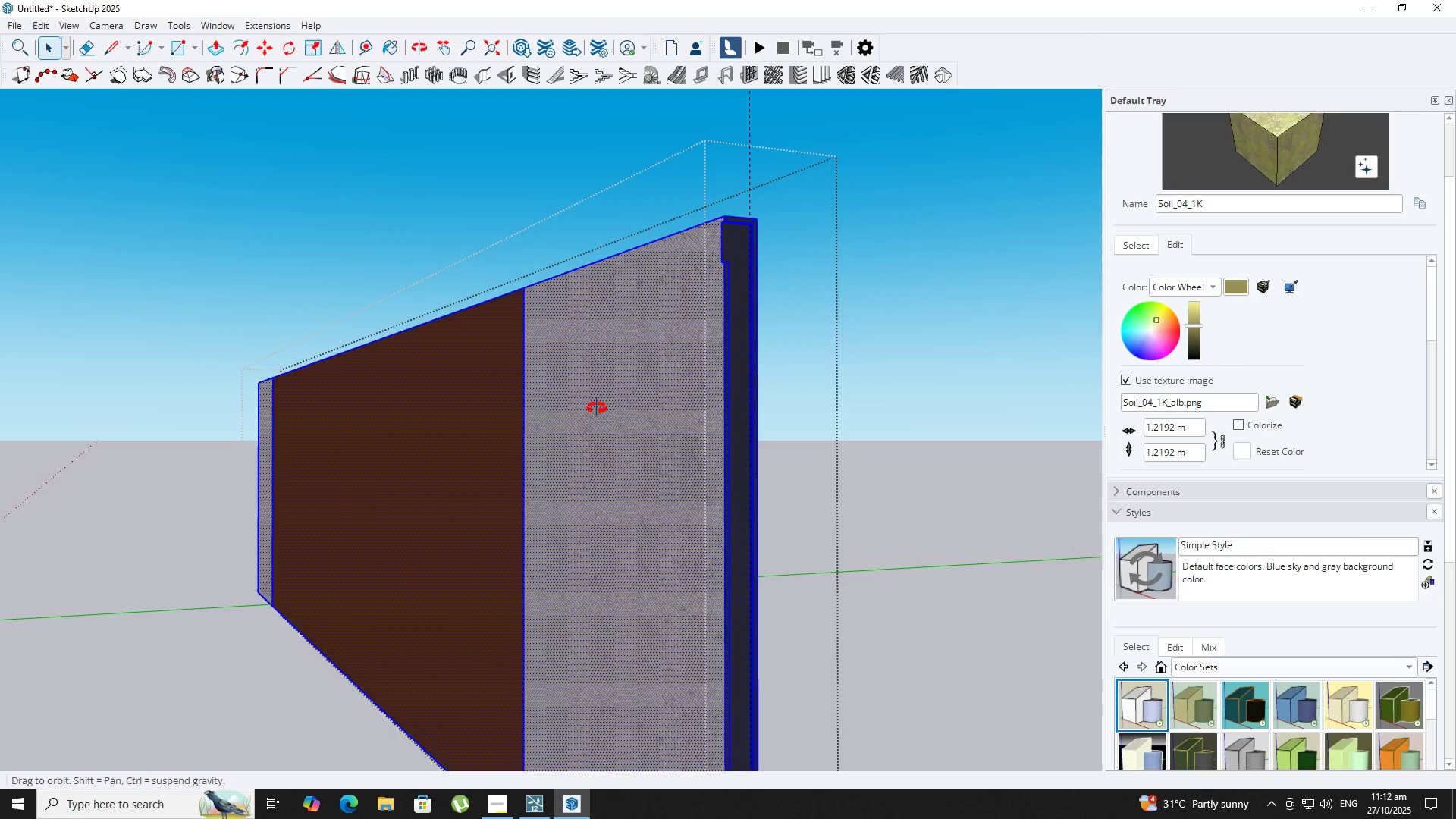 
scroll: coordinate [325, 363], scroll_direction: down, amount: 9.0
 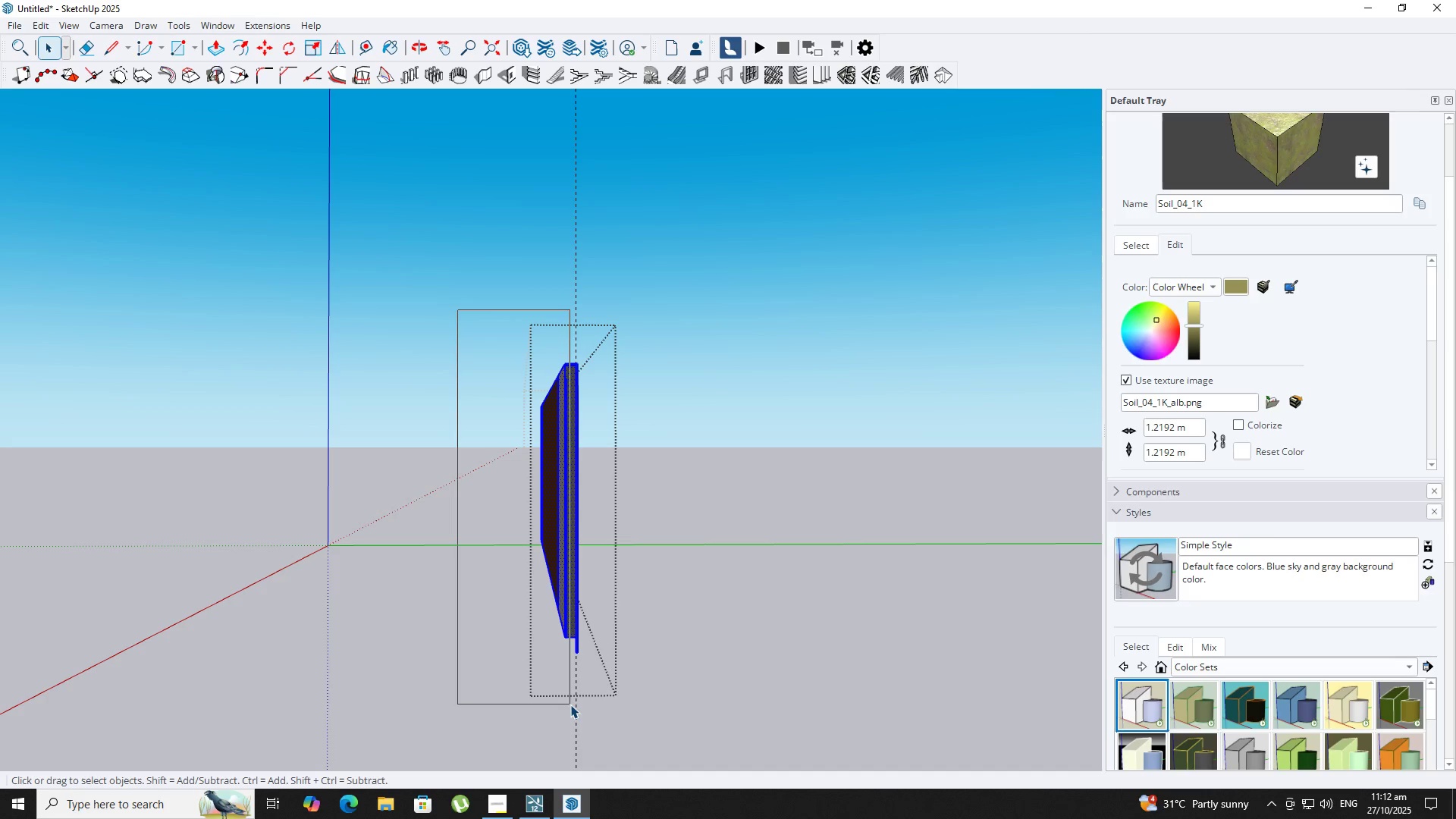 
wait(5.79)
 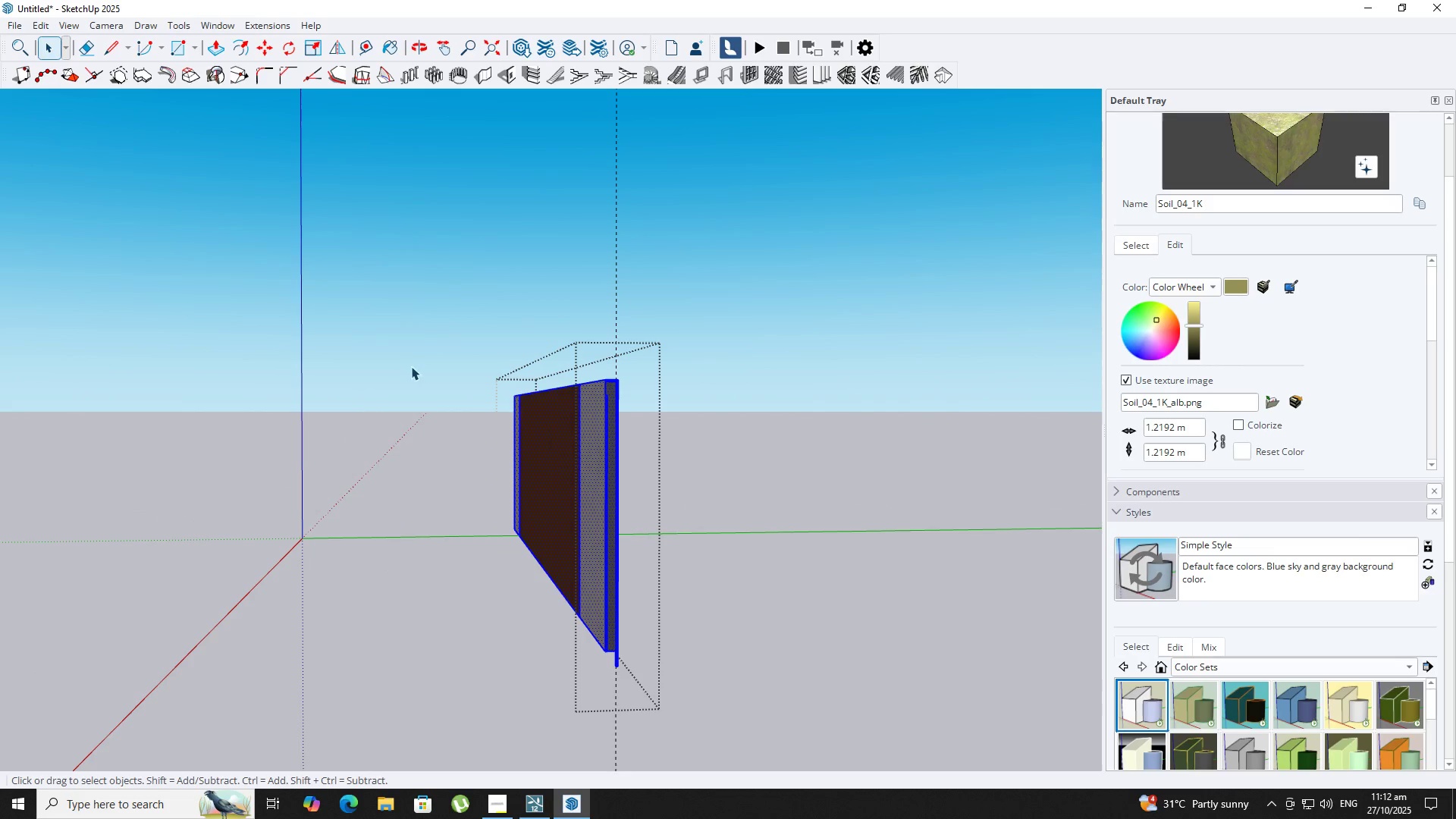 
scroll: coordinate [586, 617], scroll_direction: up, amount: 6.0
 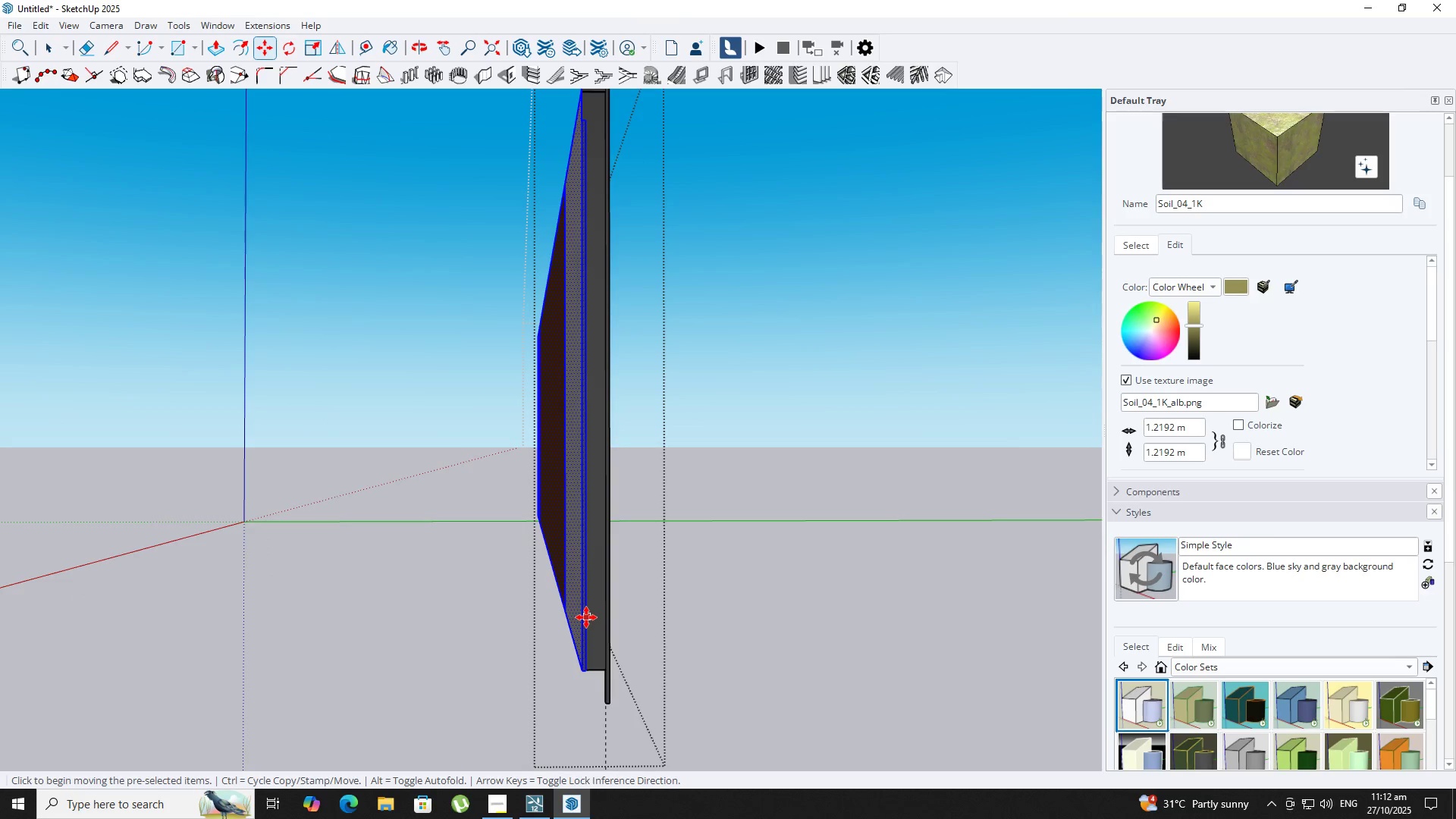 
key(M)
 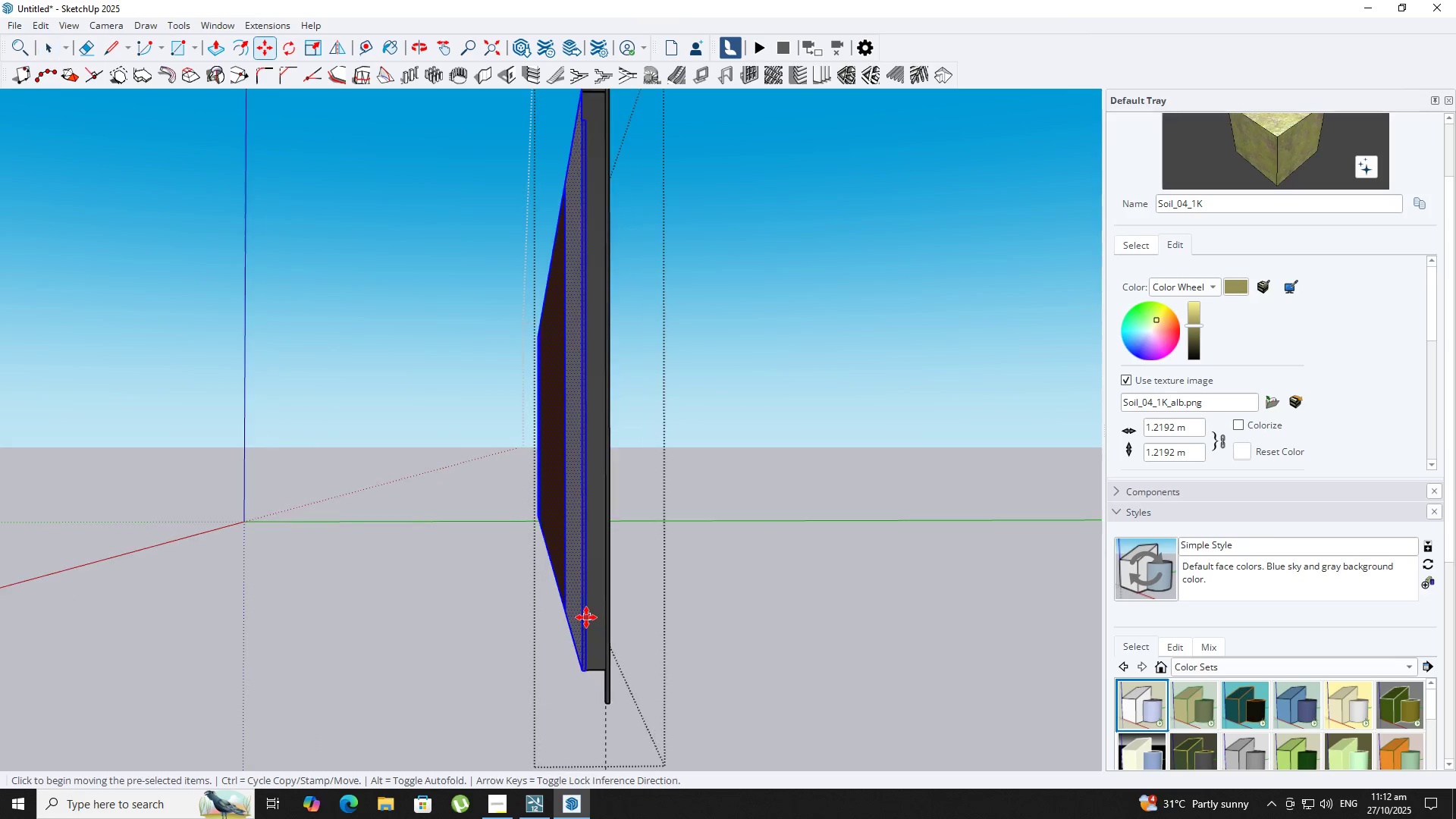 
key(Comma)
 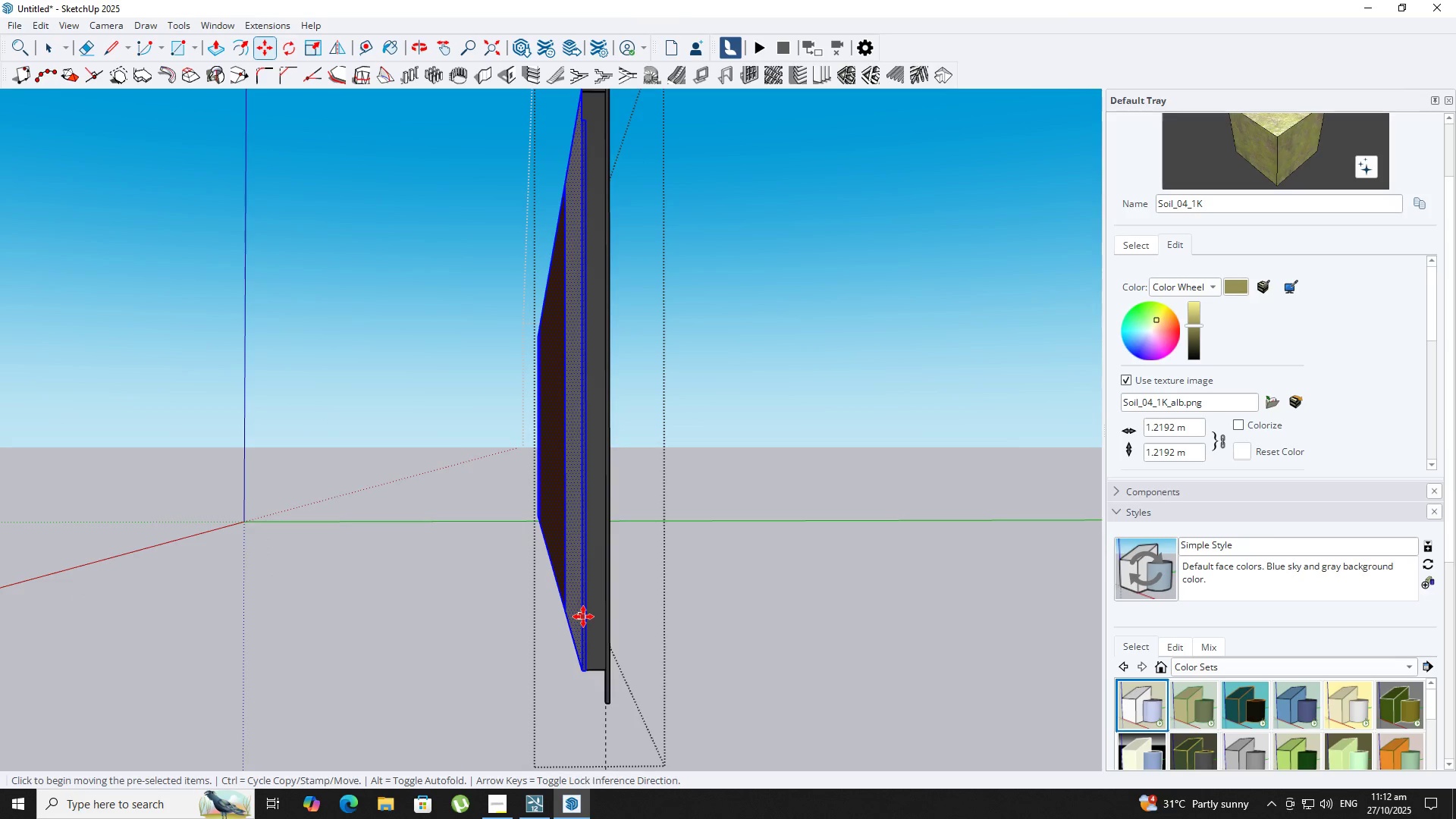 
left_click([583, 617])
 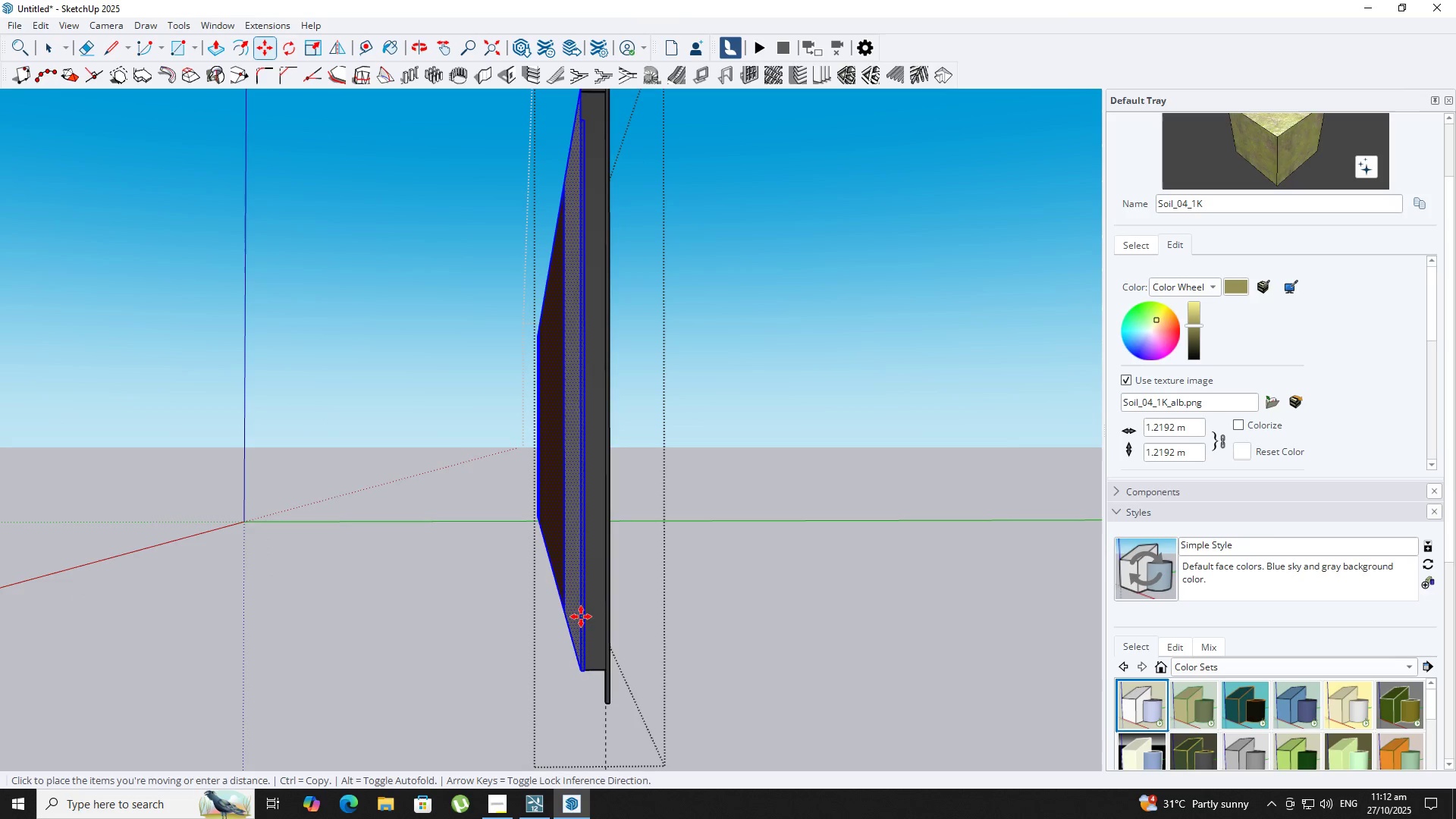 
key(ArrowLeft)
 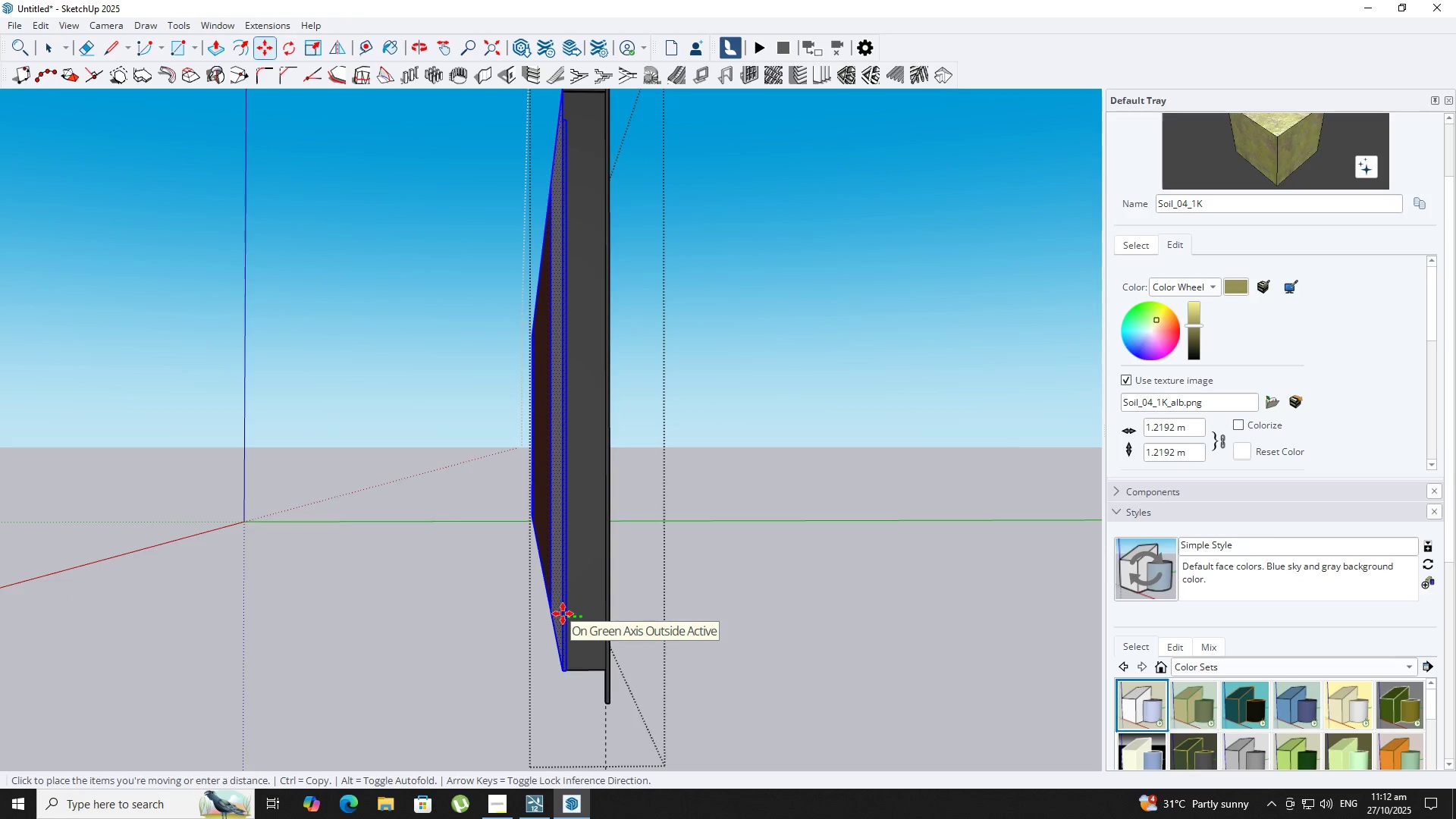 
type(.05)
key(NumpadEnter)
type(RT  )
key(Escape)
key(Escape)
key(Escape)
type( )
 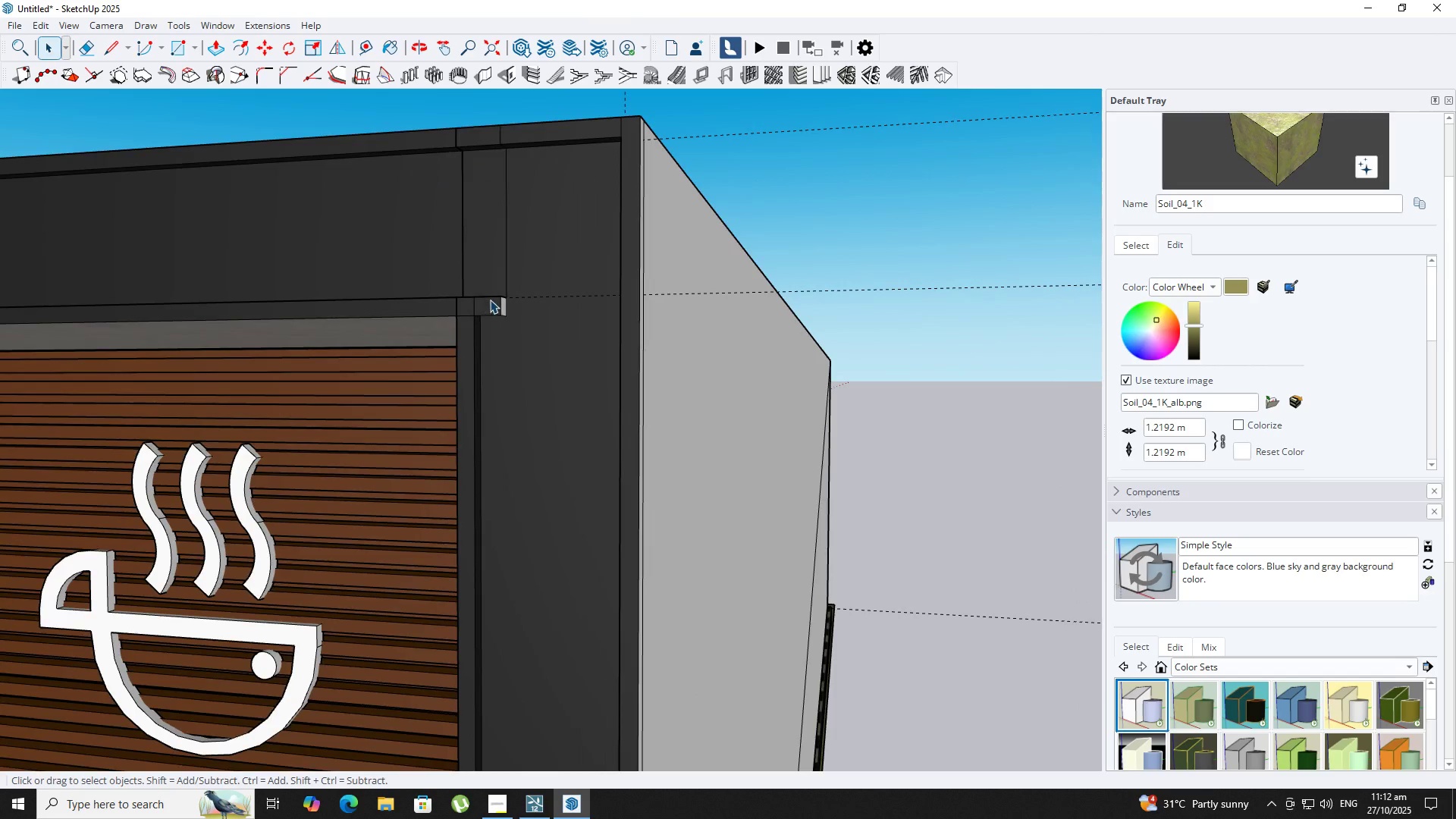 
scroll: coordinate [610, 538], scroll_direction: down, amount: 3.0
 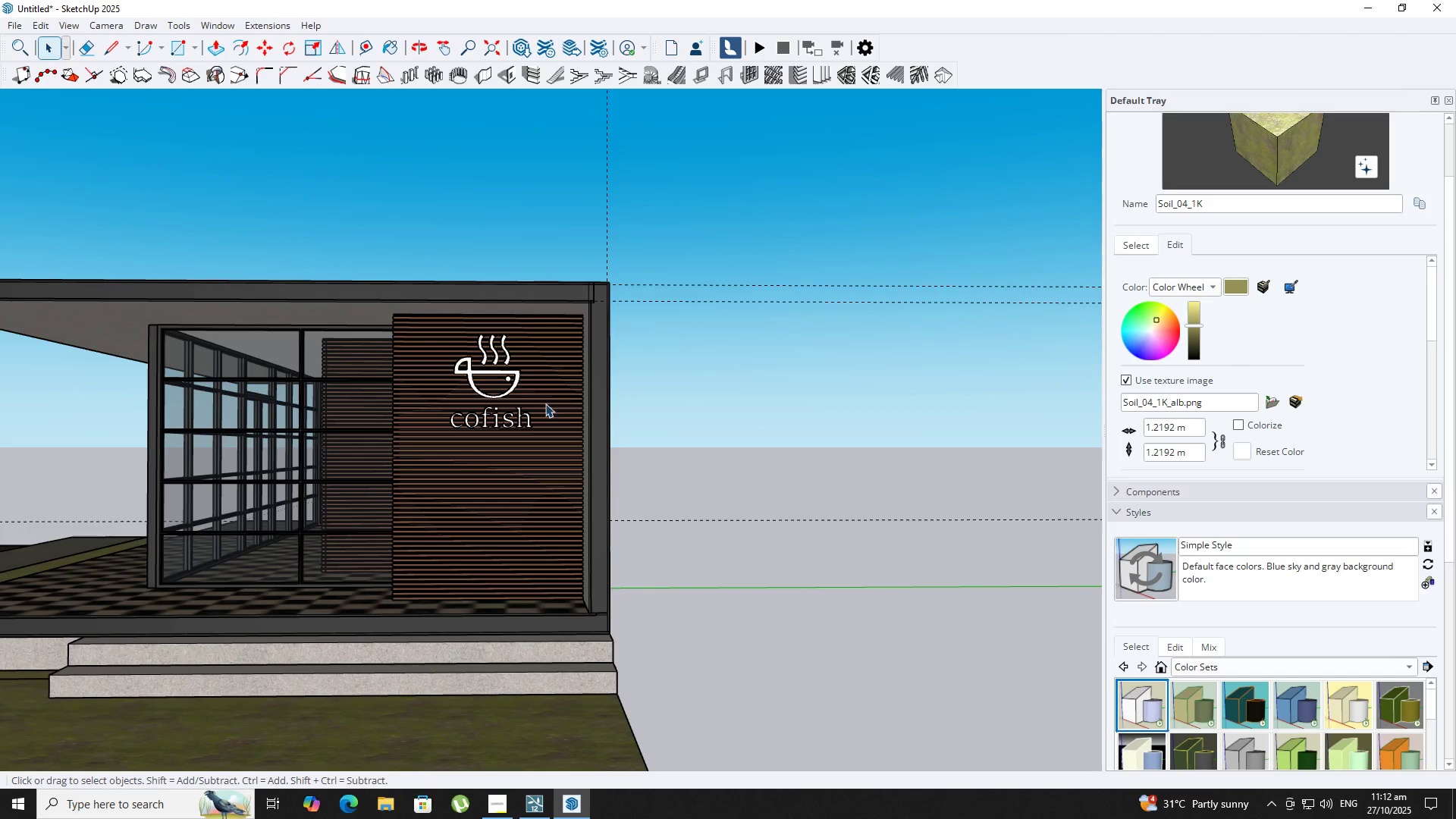 
scroll: coordinate [481, 307], scroll_direction: up, amount: 21.0
 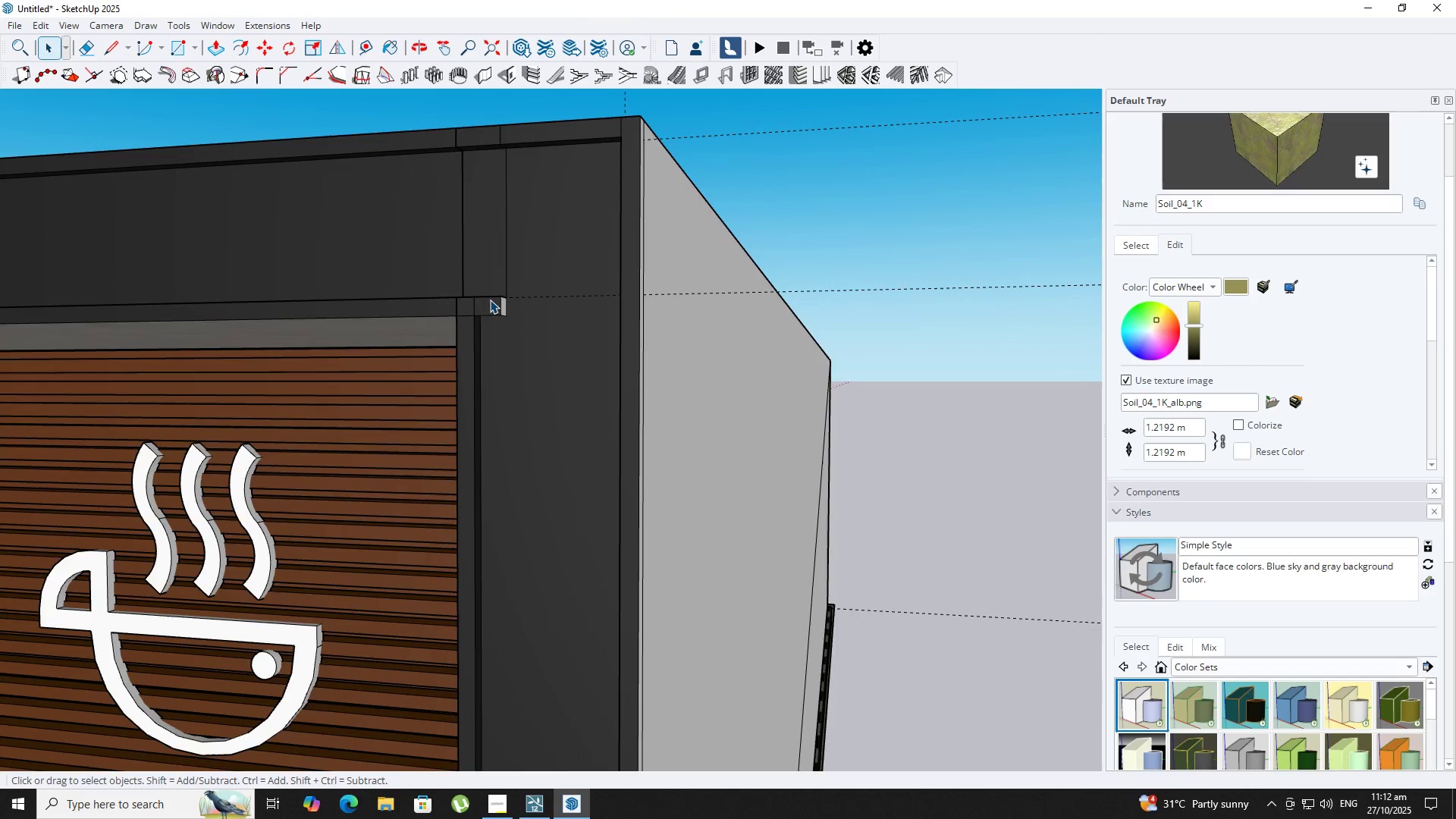 
left_click([490, 300])
 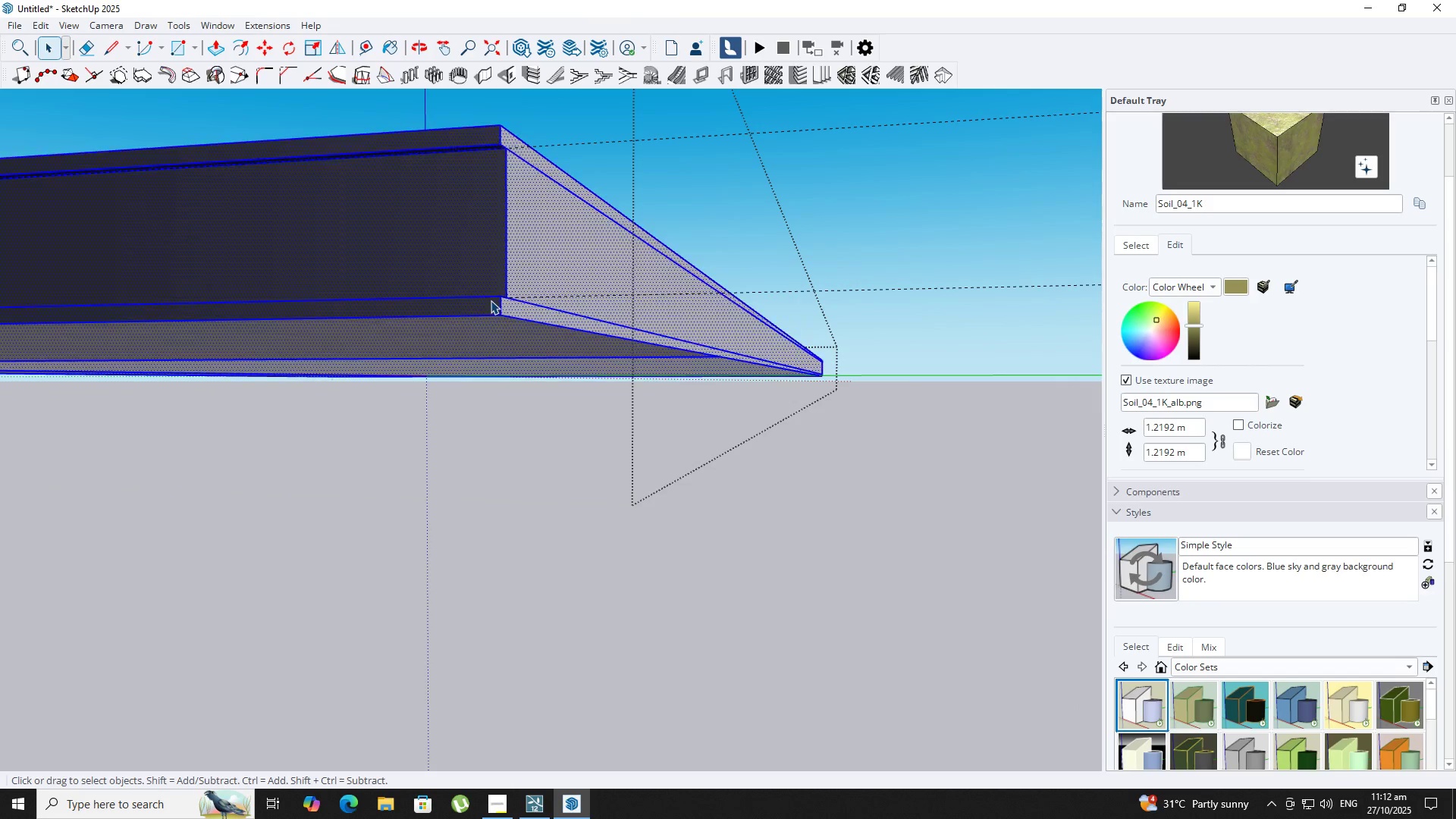 
triple_click([491, 300])
 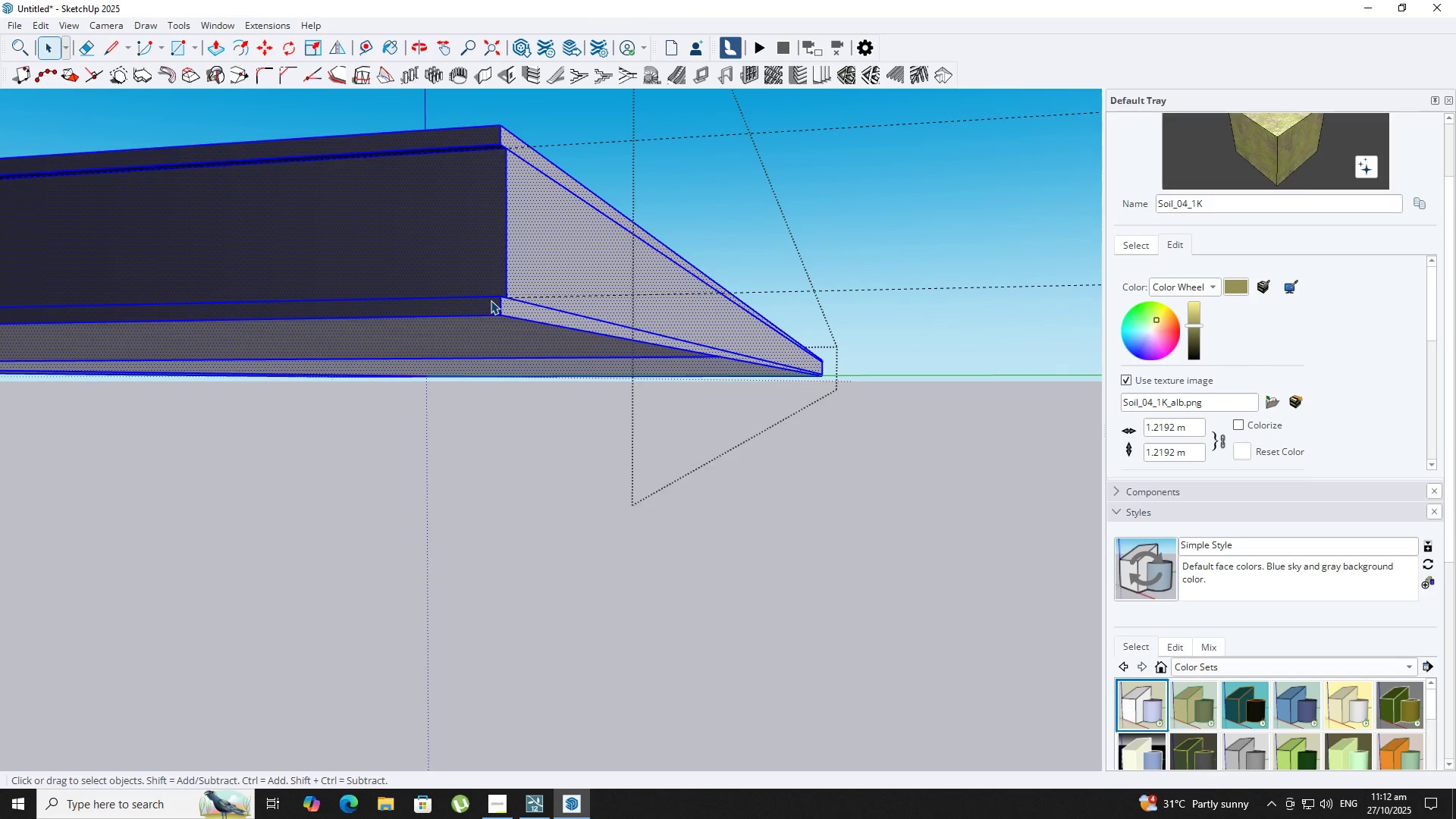 
triple_click([491, 300])
 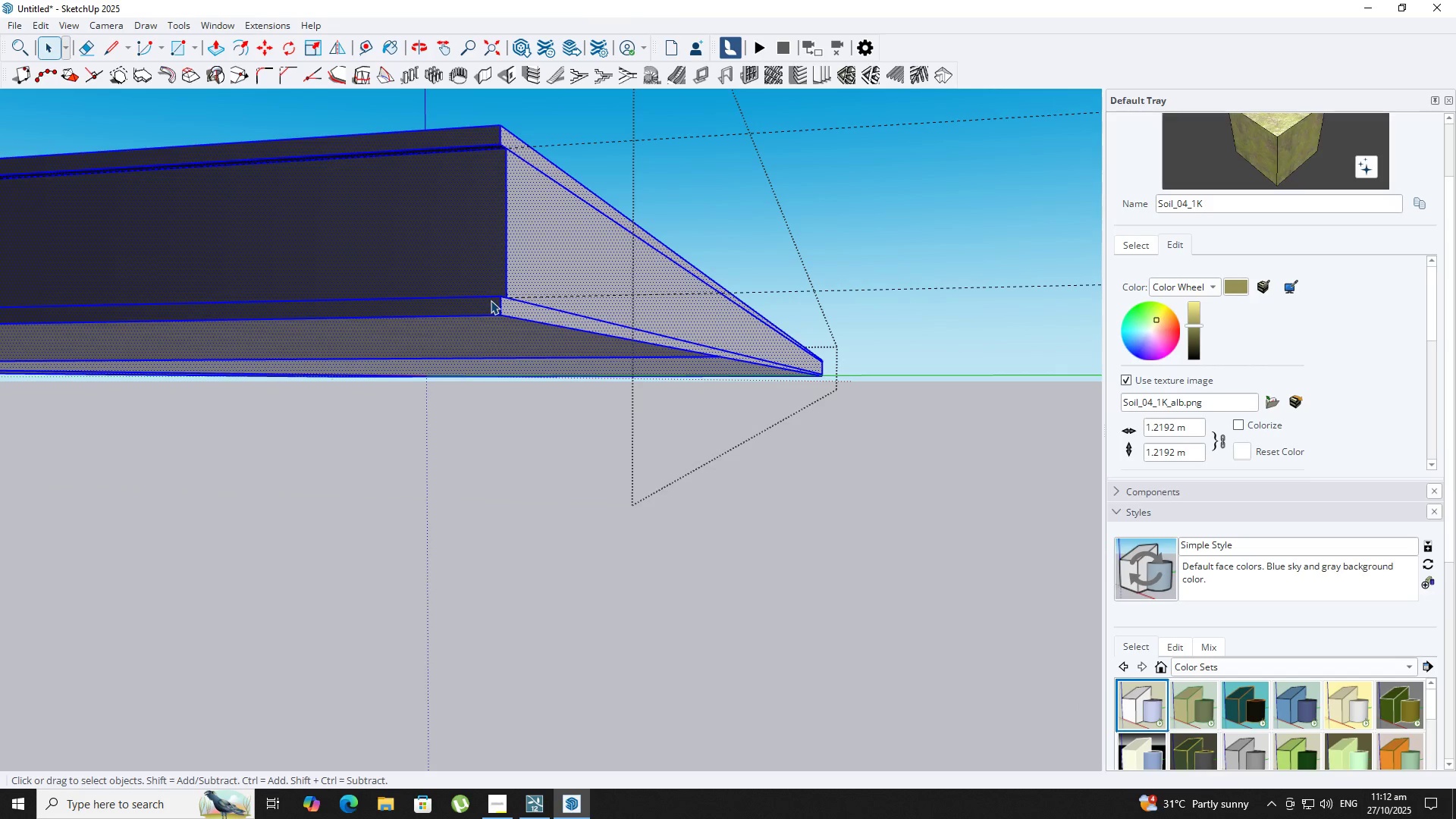 
key(P)
 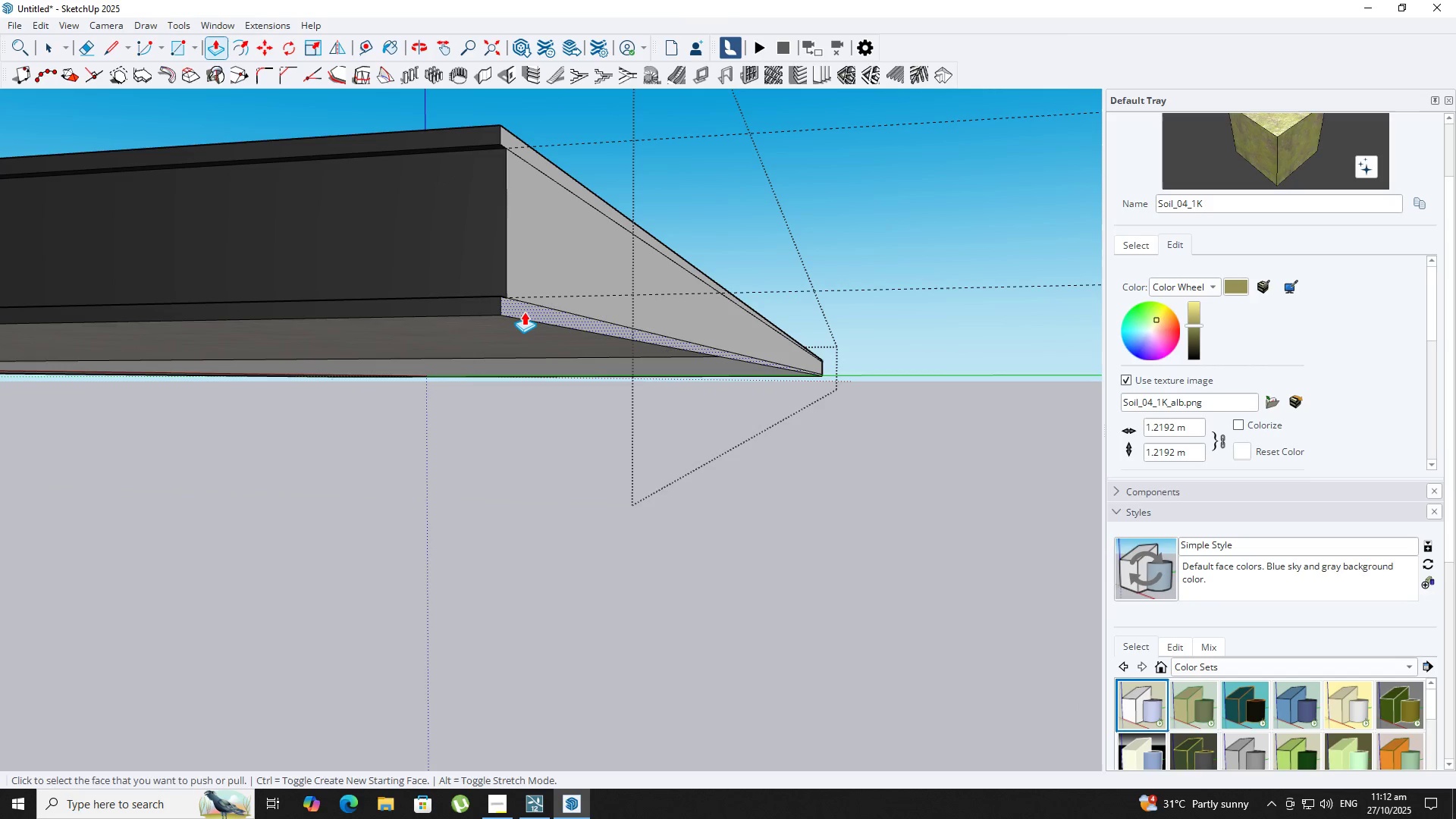 
key(Backquote)
 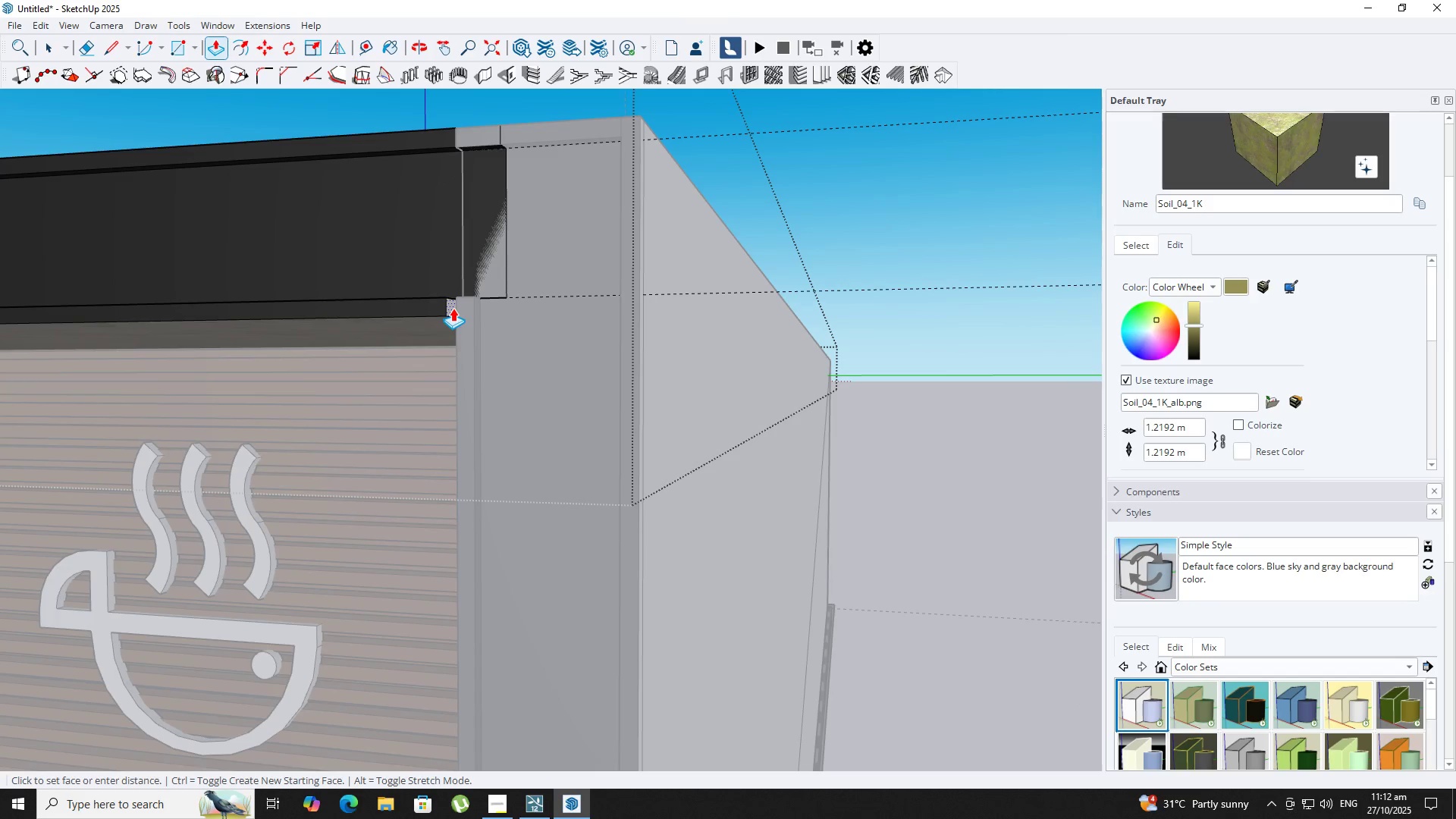 
left_click([457, 298])
 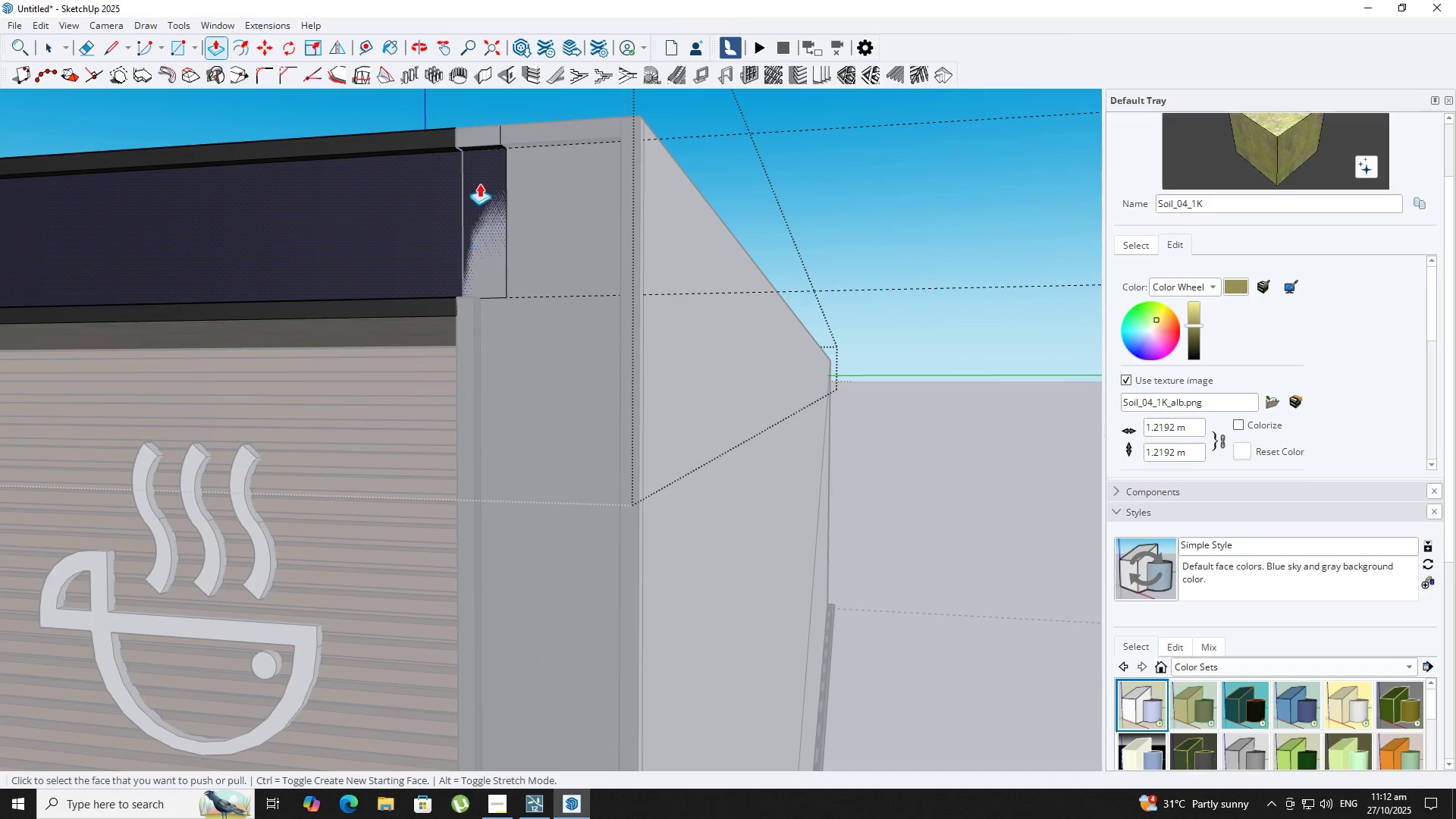 
key(Backquote)
 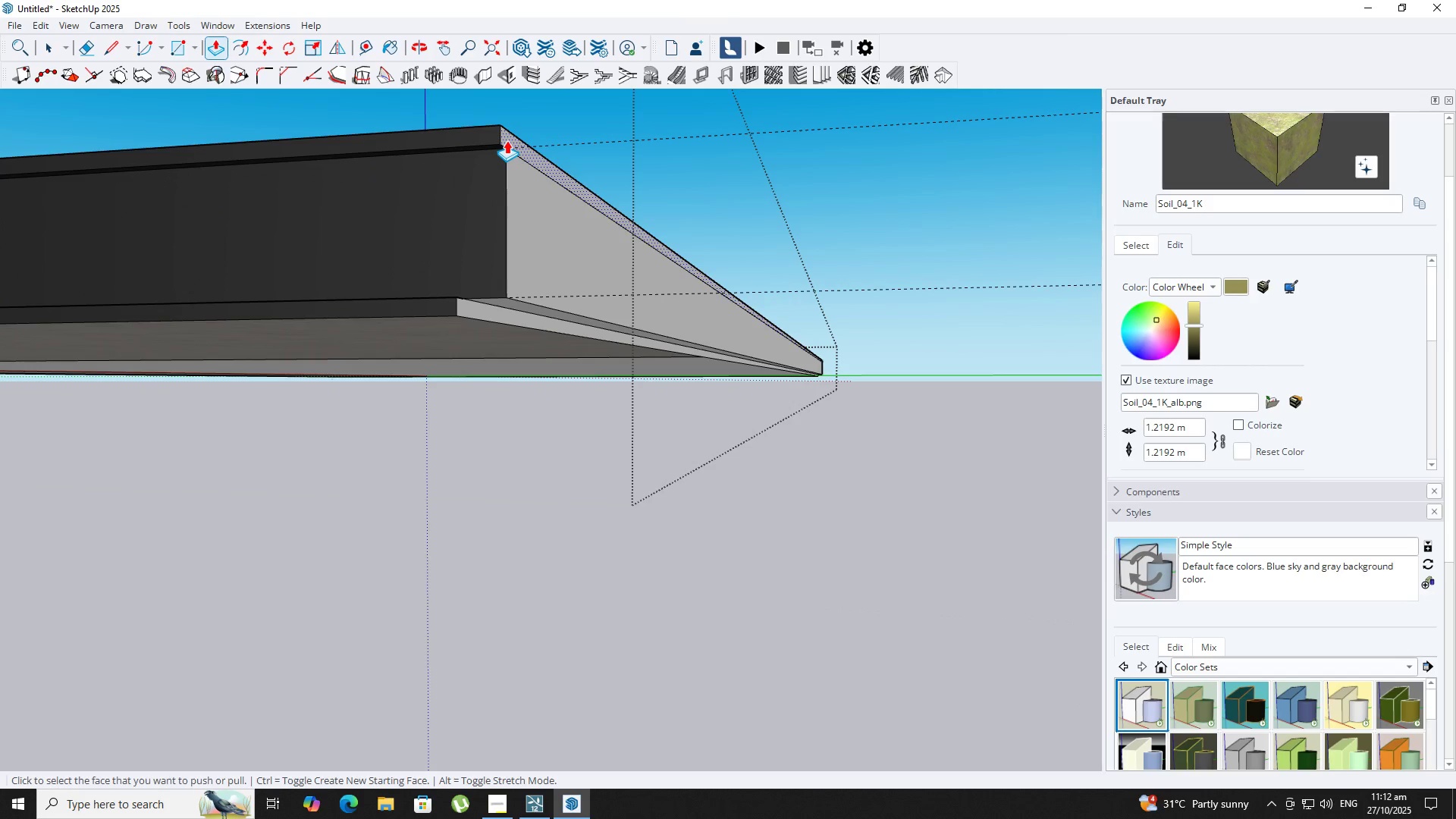 
left_click([507, 140])
 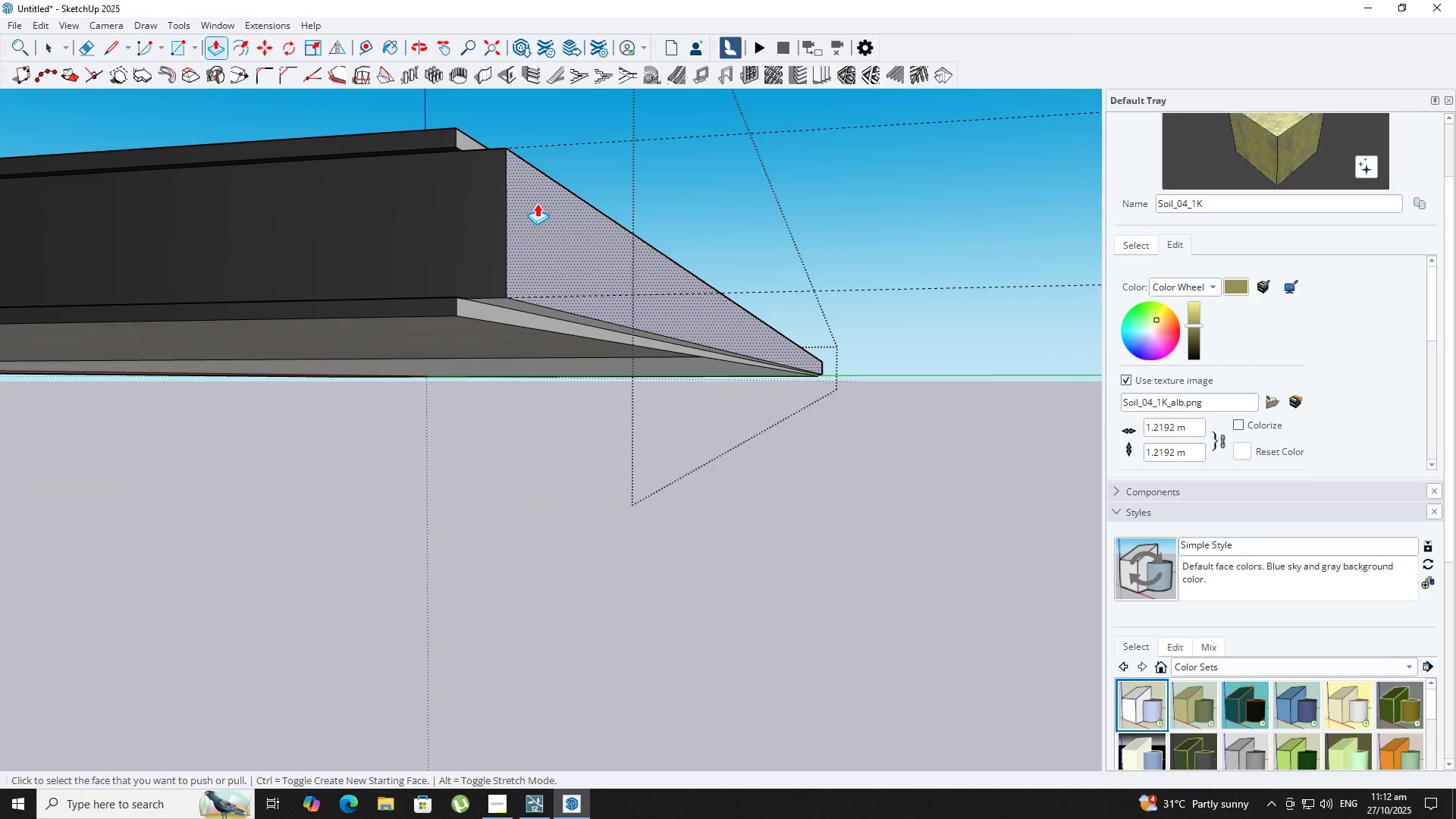 
triple_click([537, 203])
 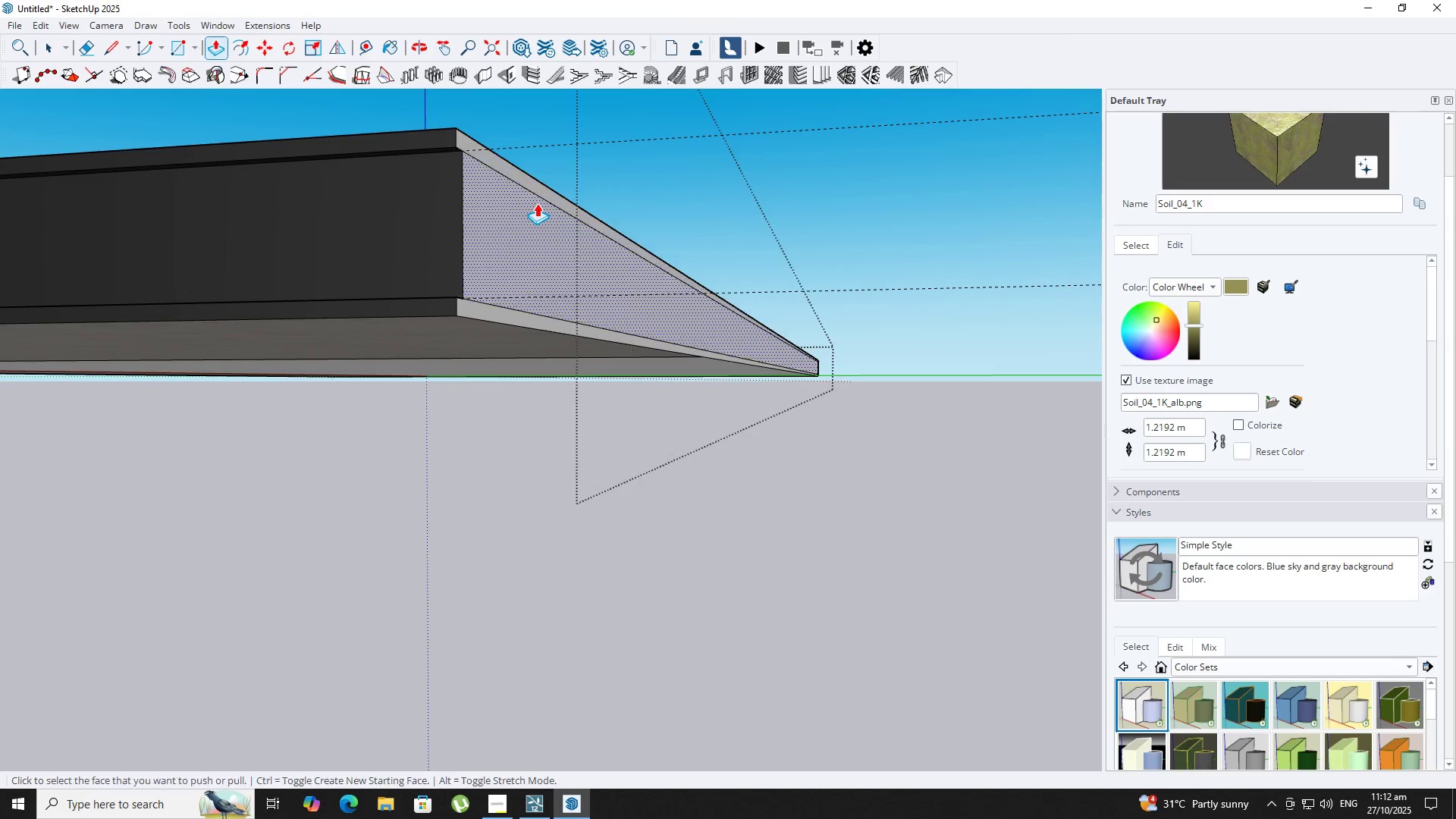 
triple_click([537, 203])
 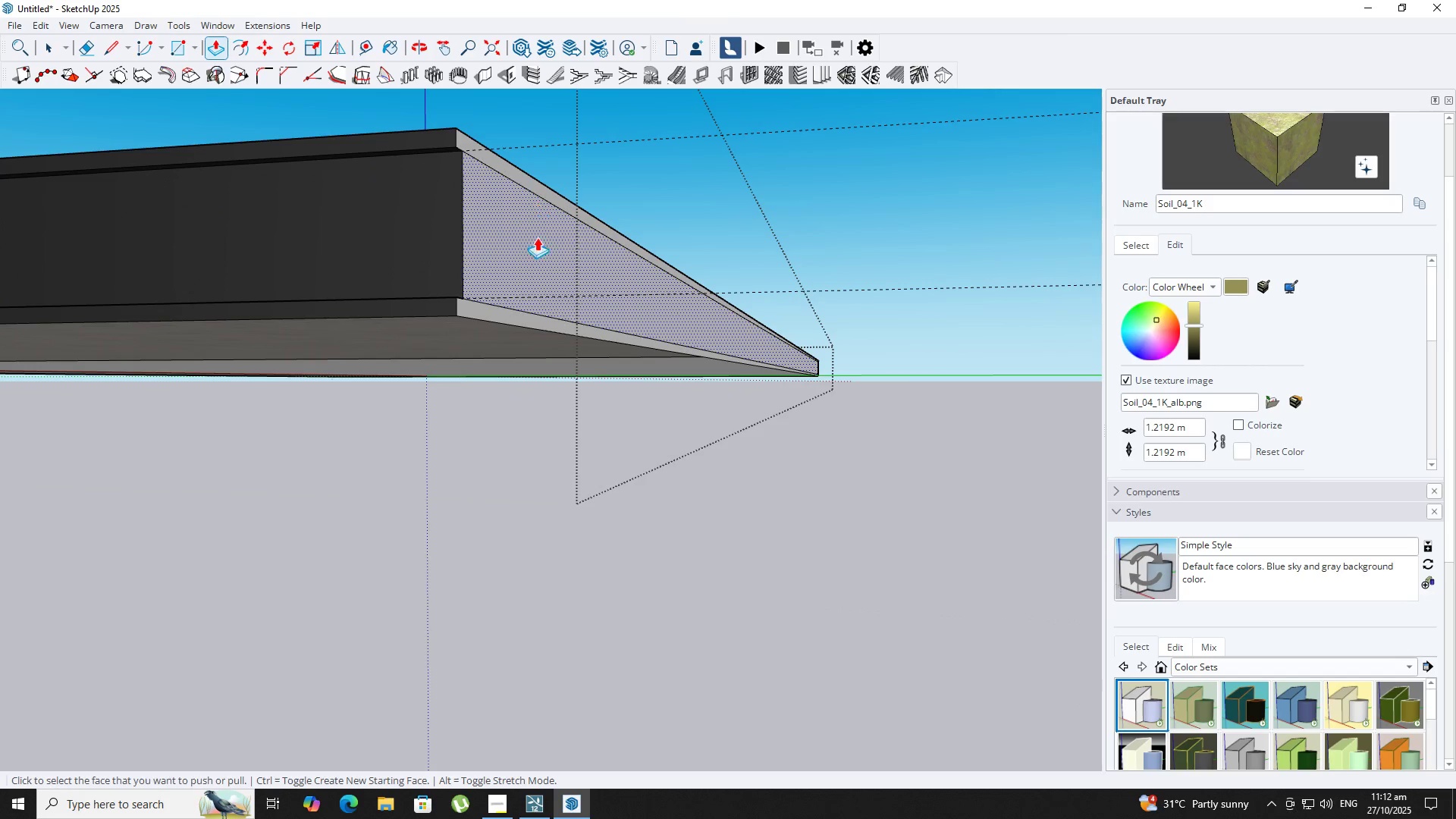 
key(Space)
 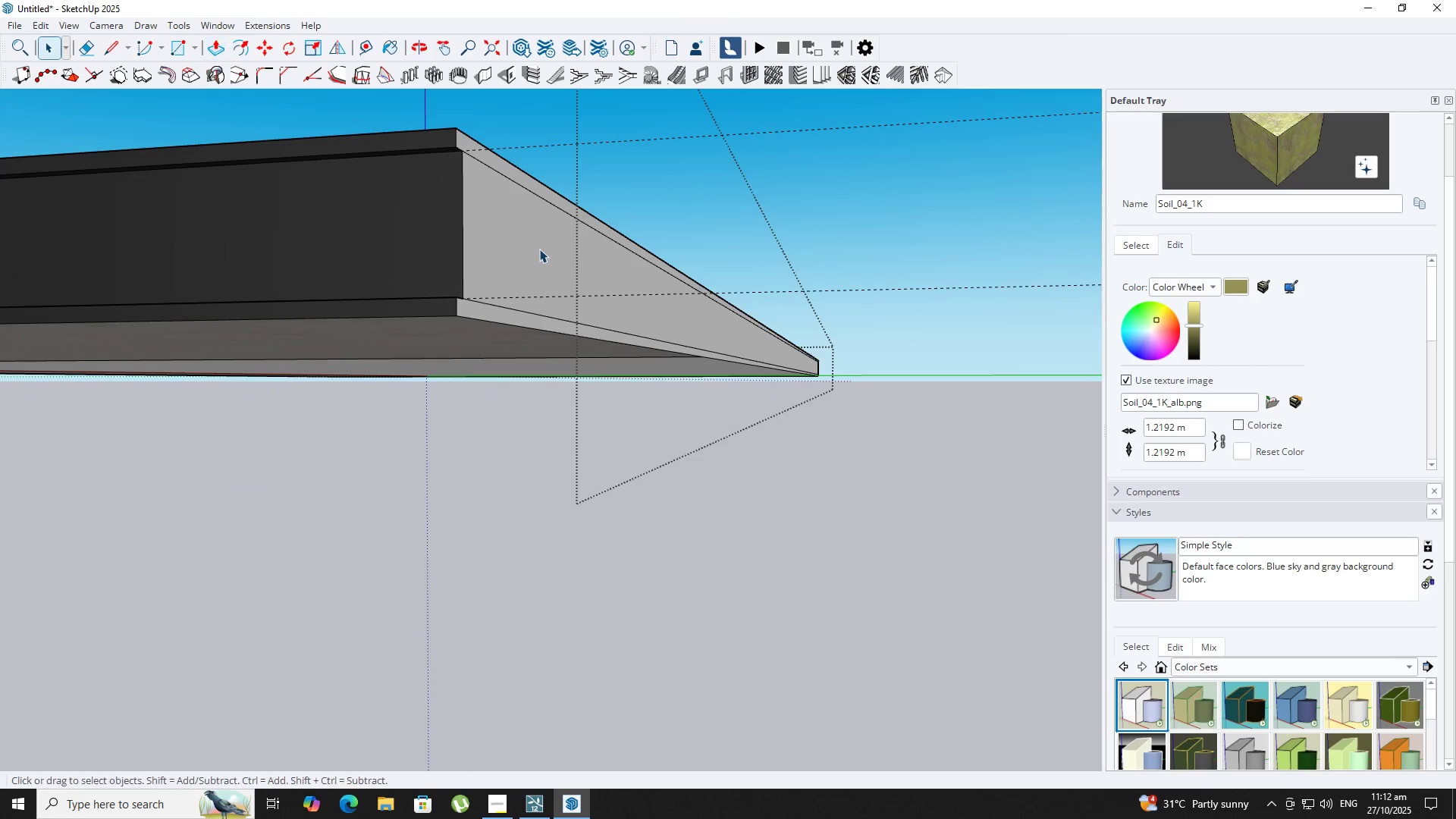 
key(Escape)
 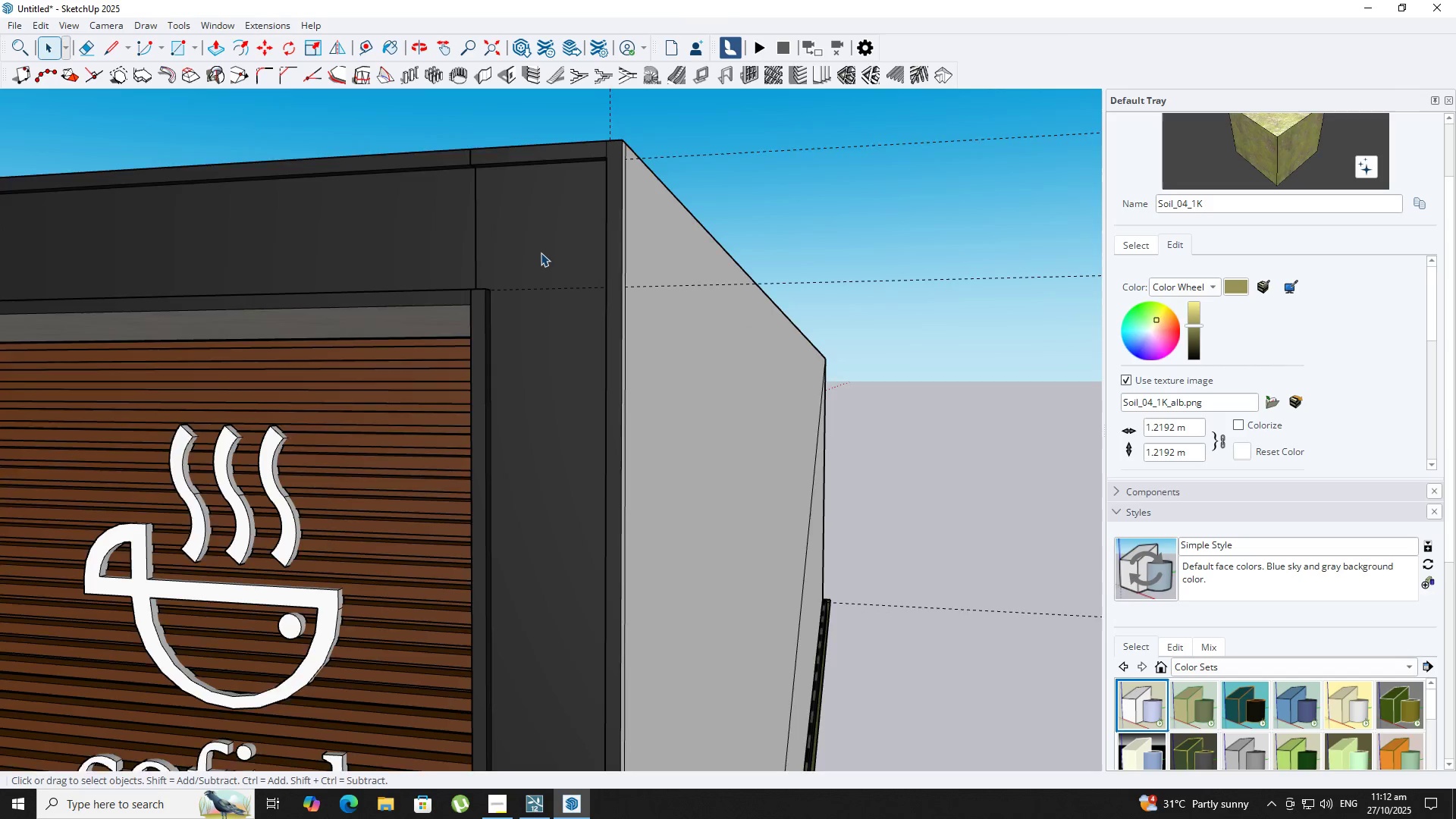 
scroll: coordinate [514, 419], scroll_direction: down, amount: 25.0
 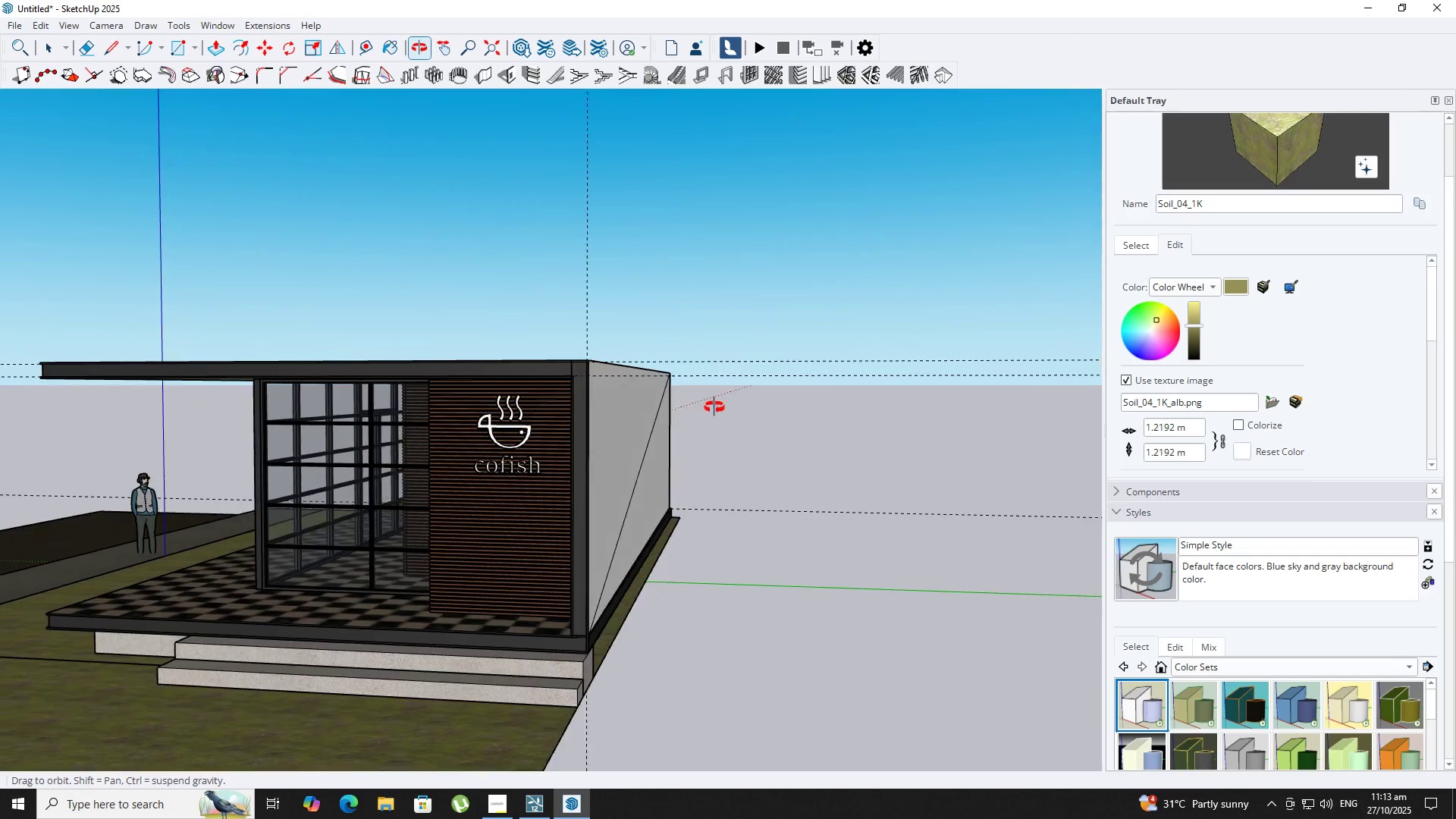 
key(Escape)
 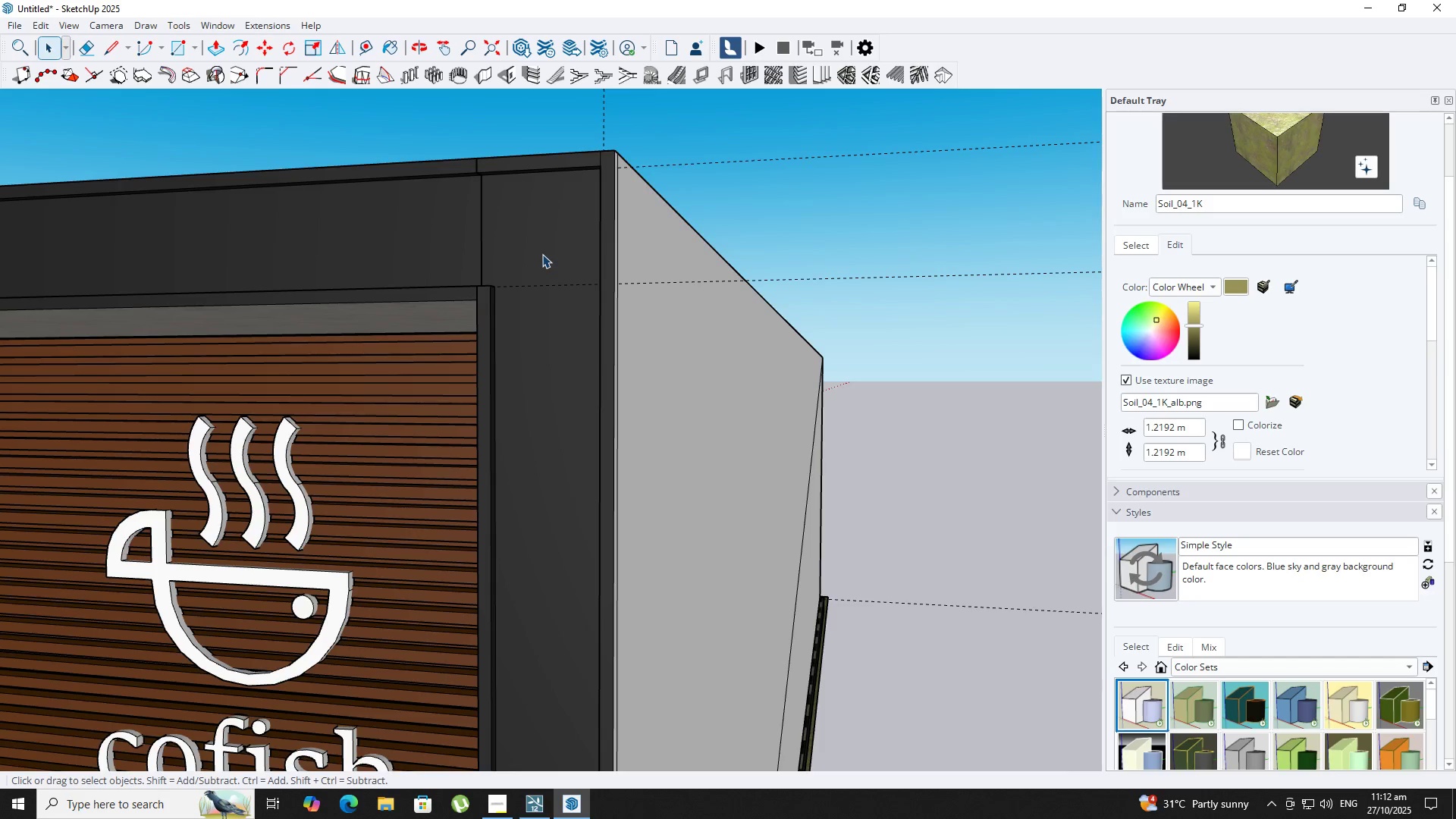 
key(Escape)
 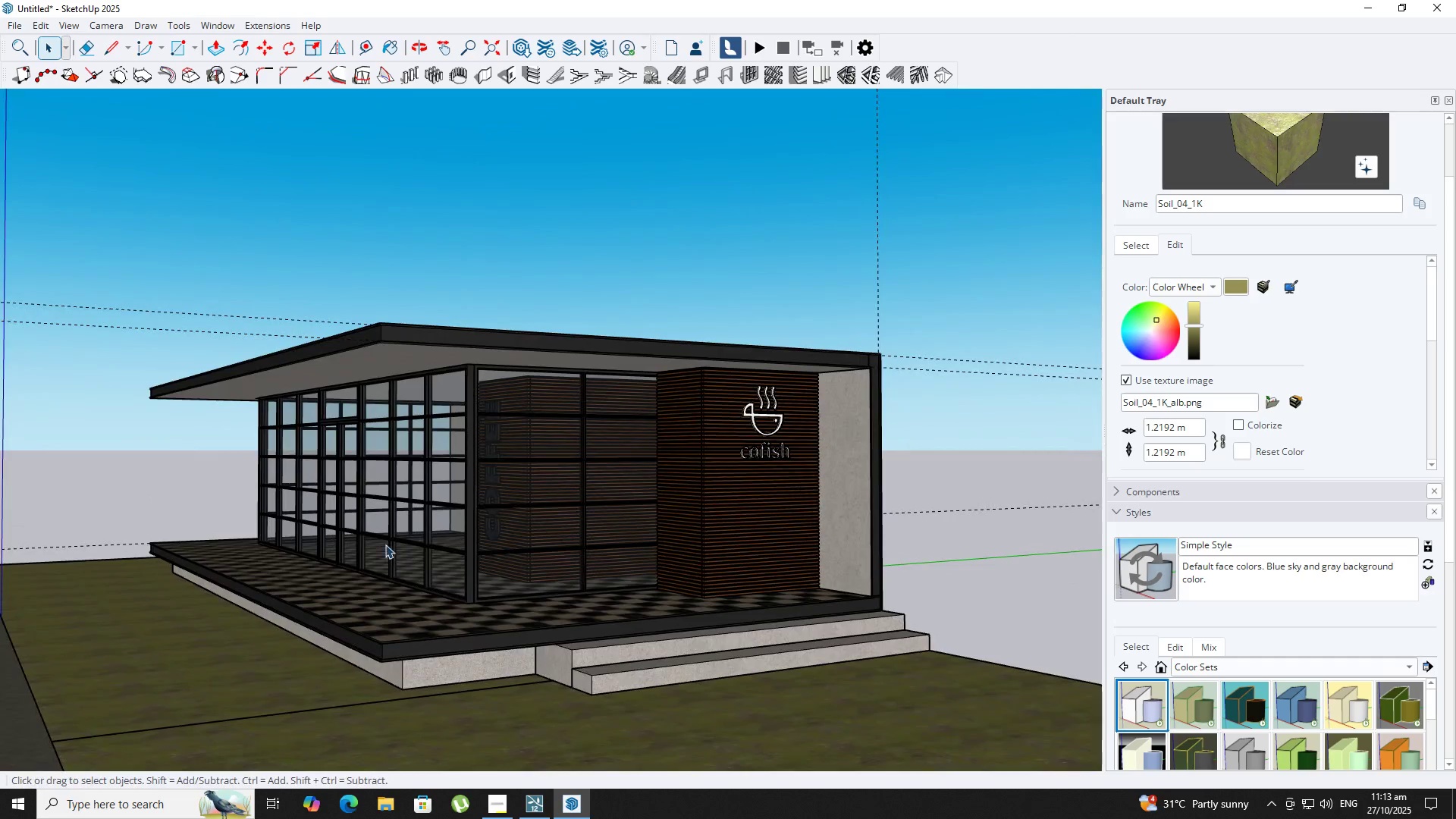 
scroll: coordinate [566, 453], scroll_direction: down, amount: 3.0
 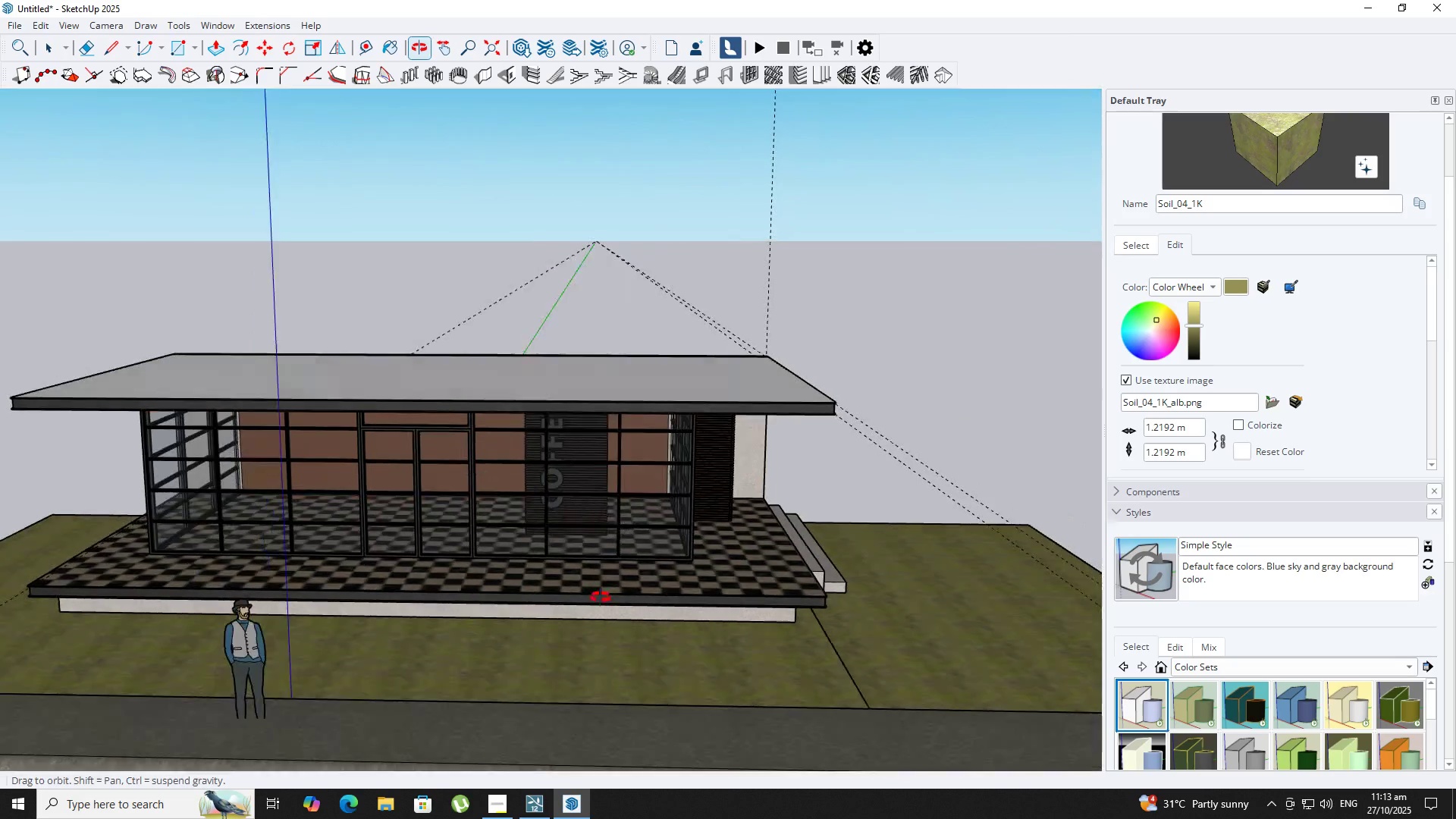 
scroll: coordinate [400, 594], scroll_direction: up, amount: 20.0
 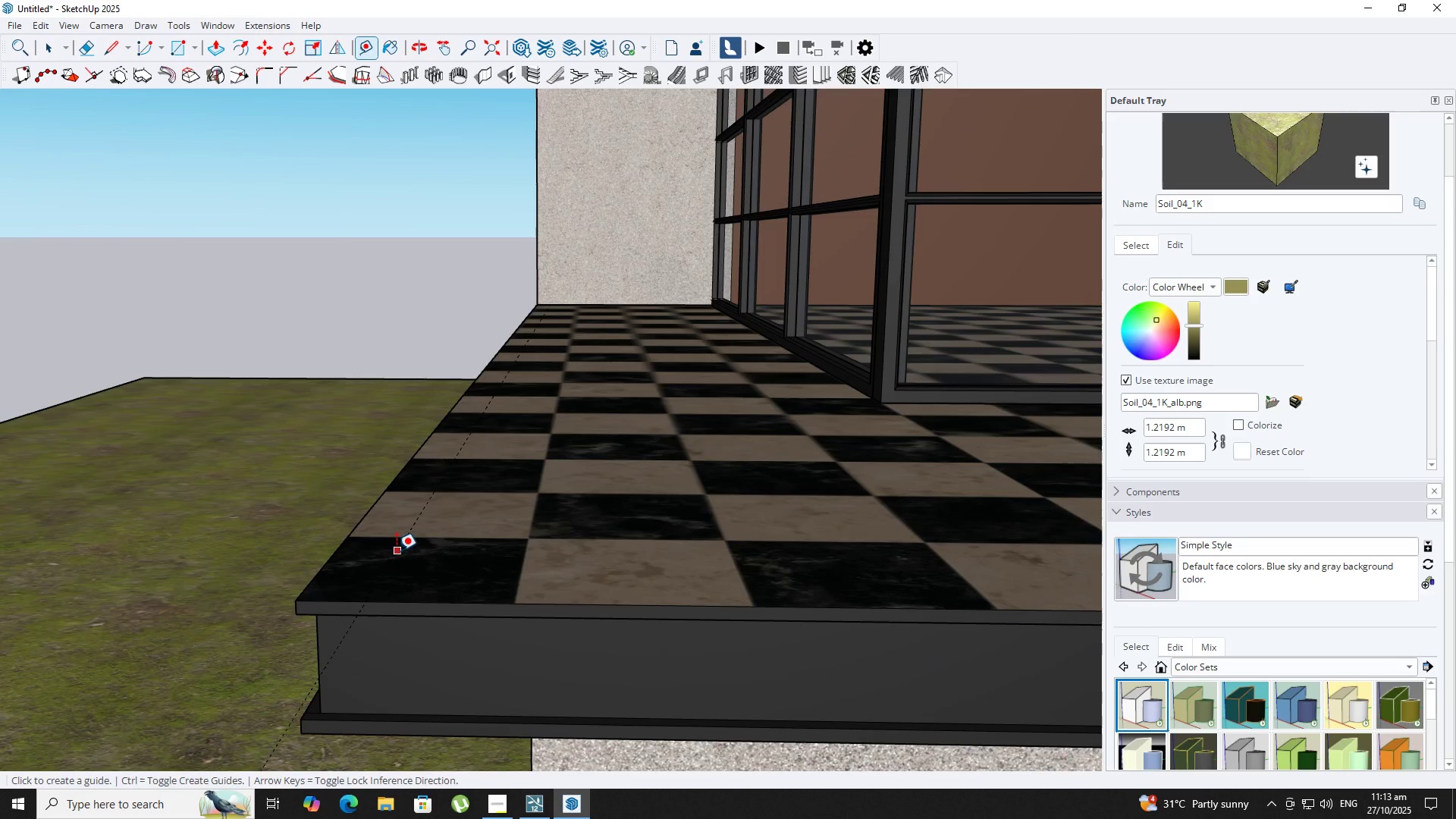 
key(Shift+ShiftLeft)
 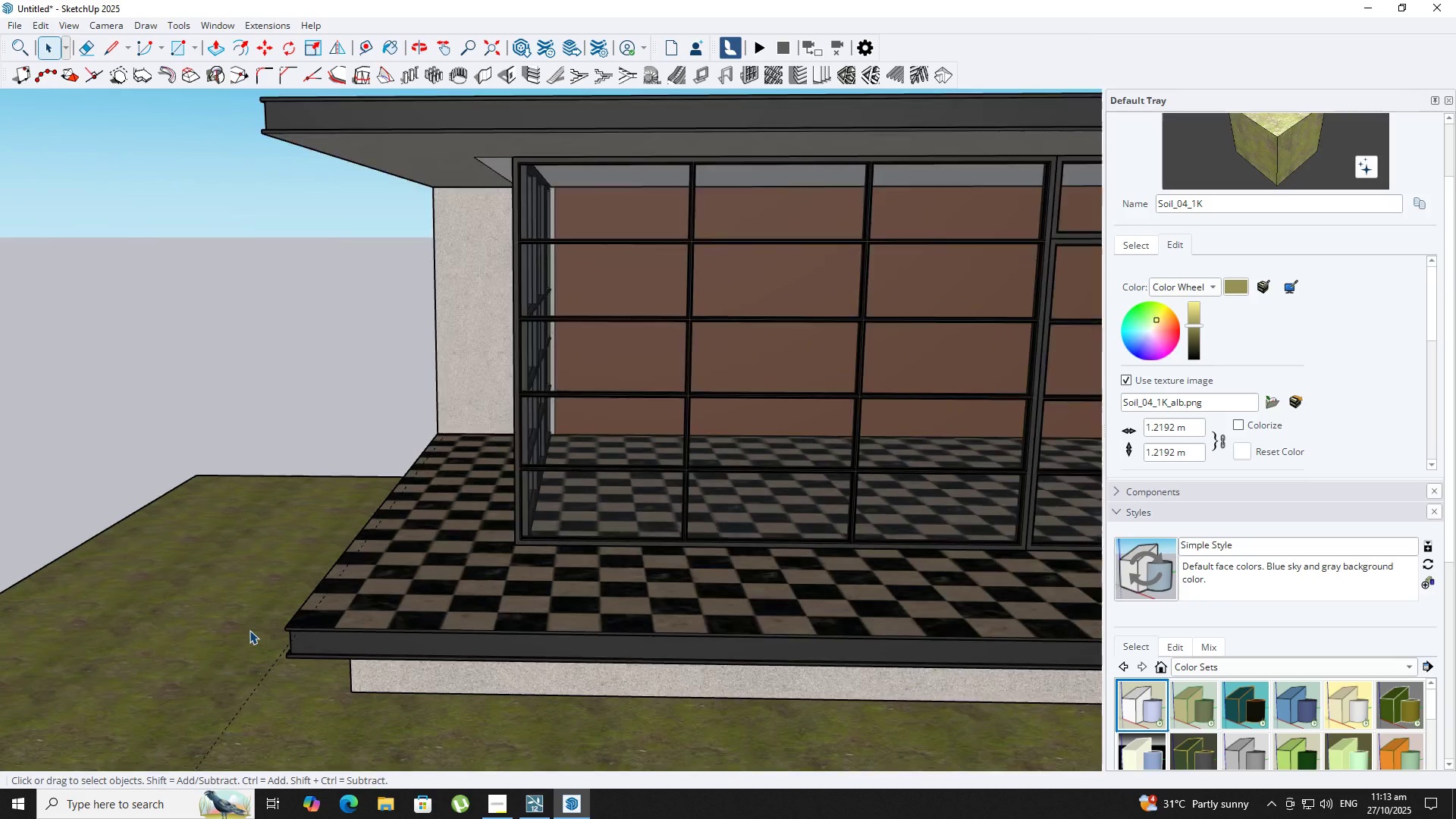 
key(T)
 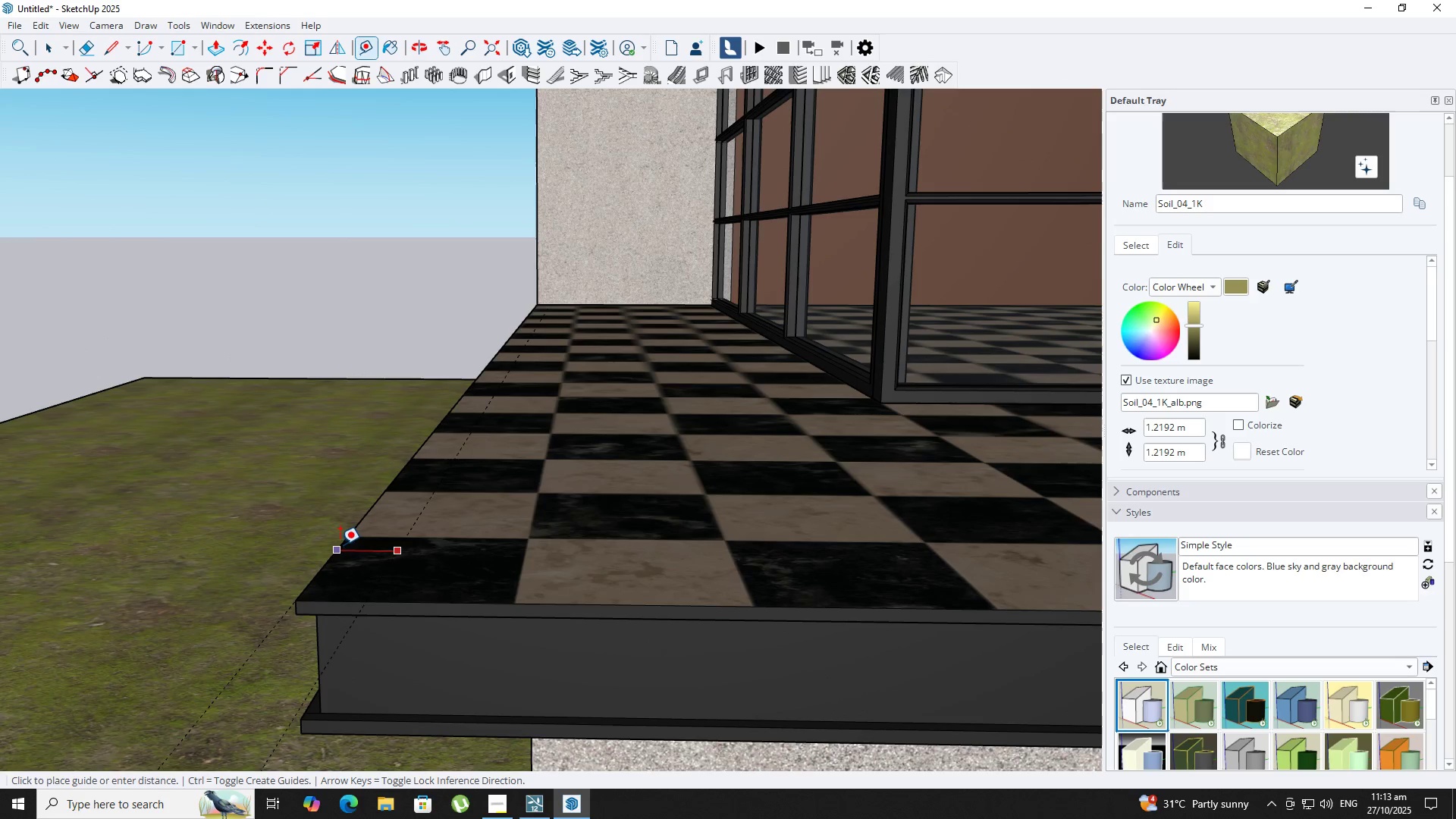 
key(Escape)
 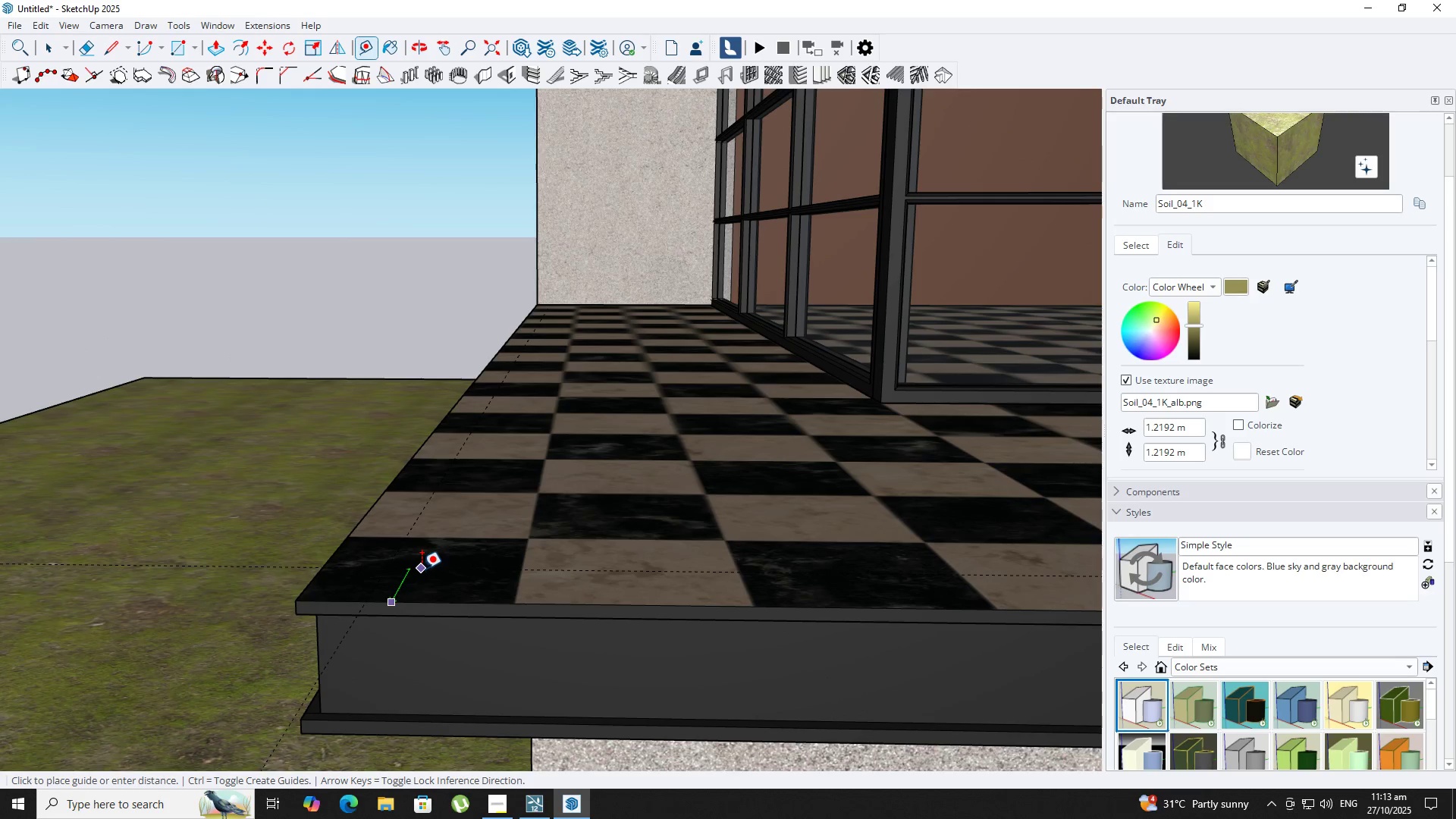 
key(NumpadDecimal)
 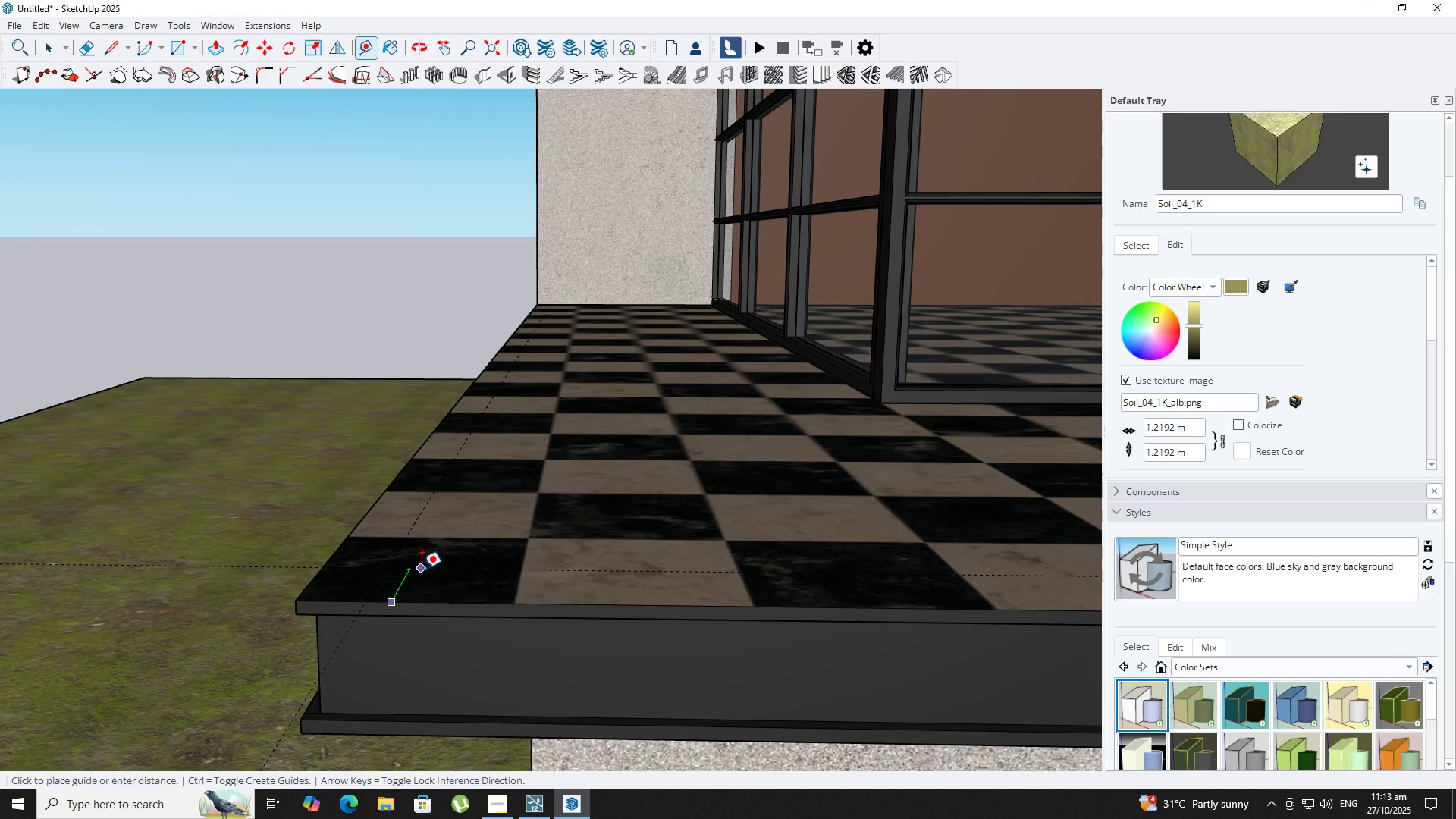 
key(Numpad1)
 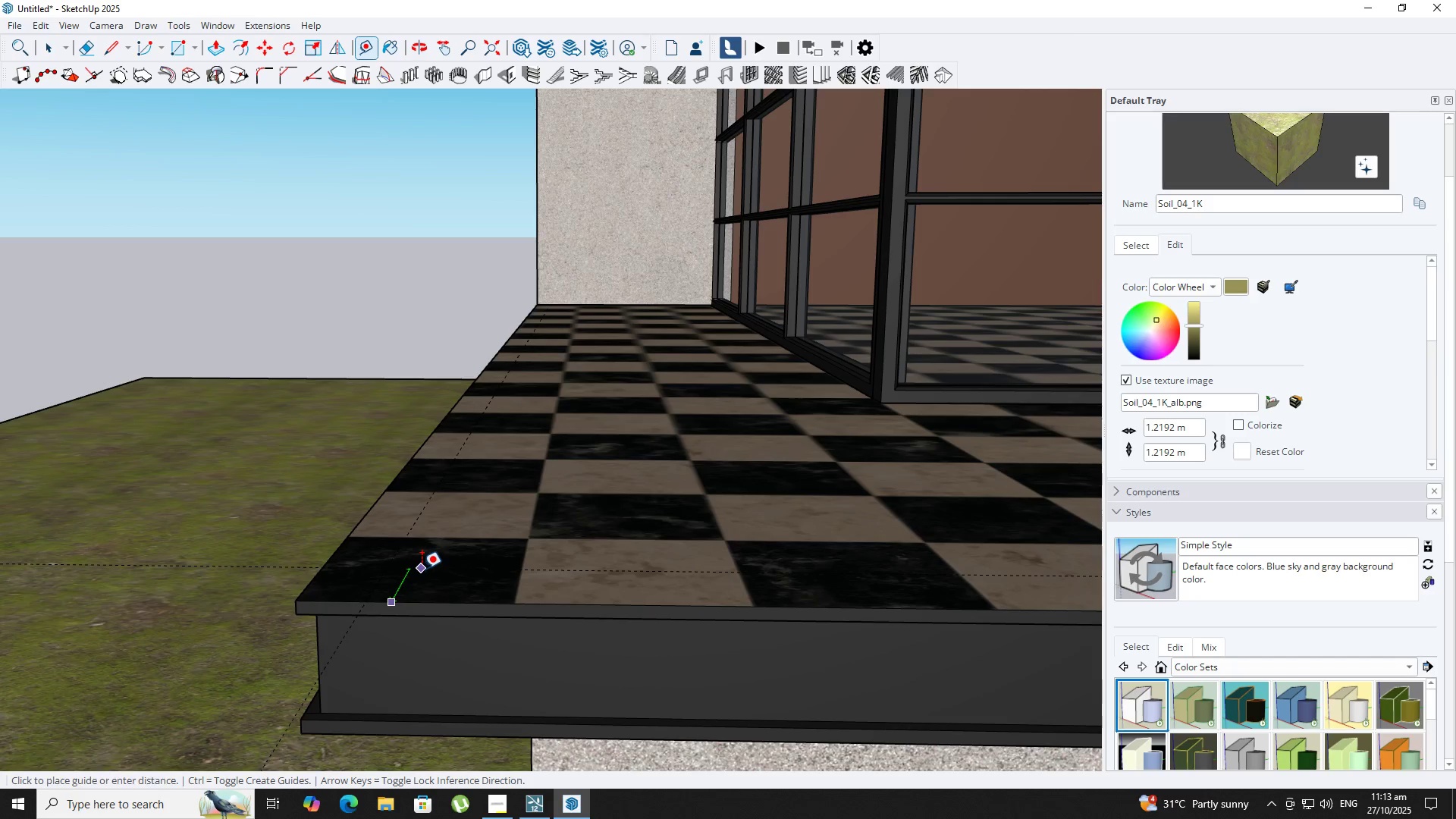 
key(NumpadEnter)
 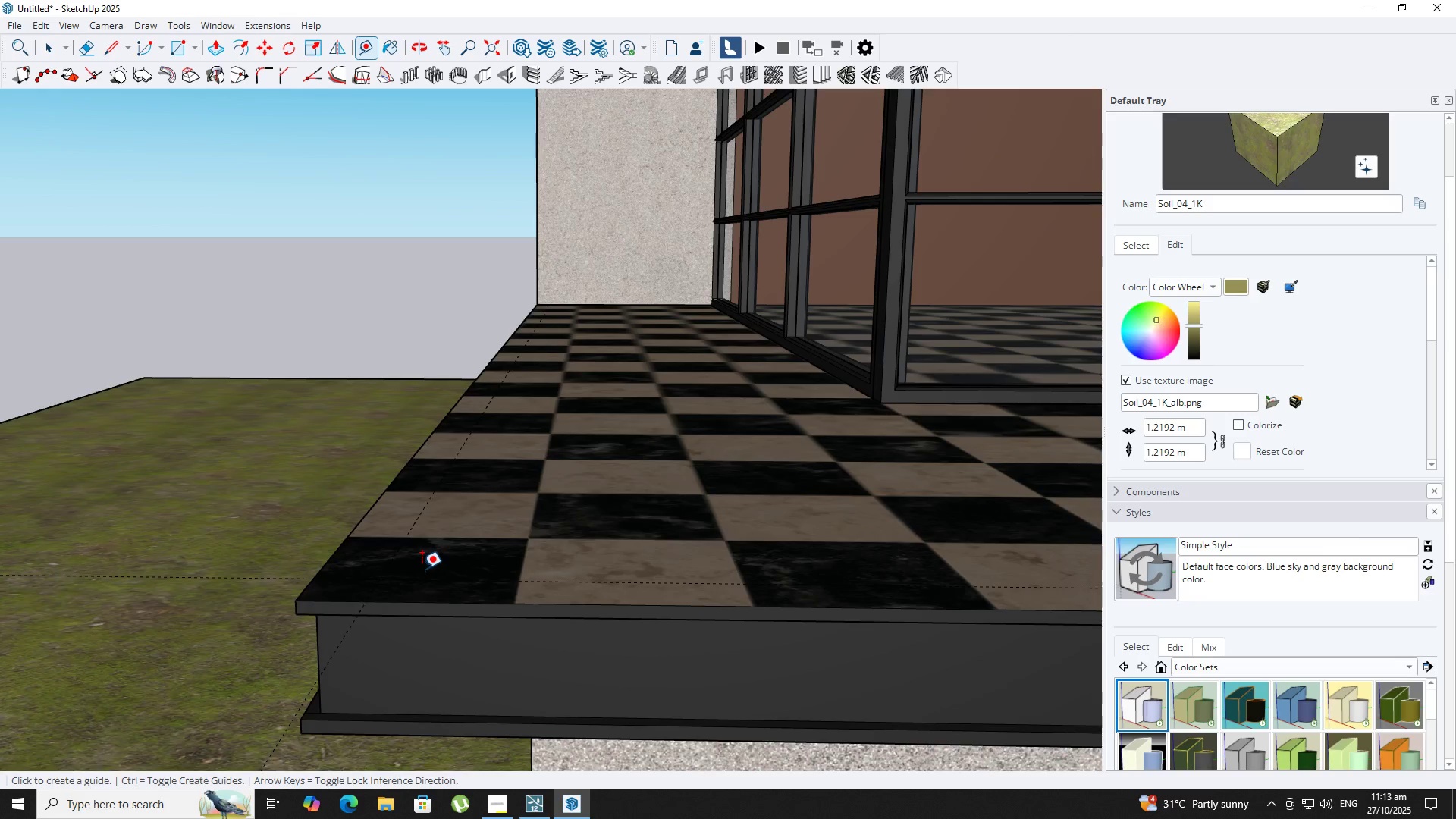 
scroll: coordinate [239, 541], scroll_direction: down, amount: 25.0
 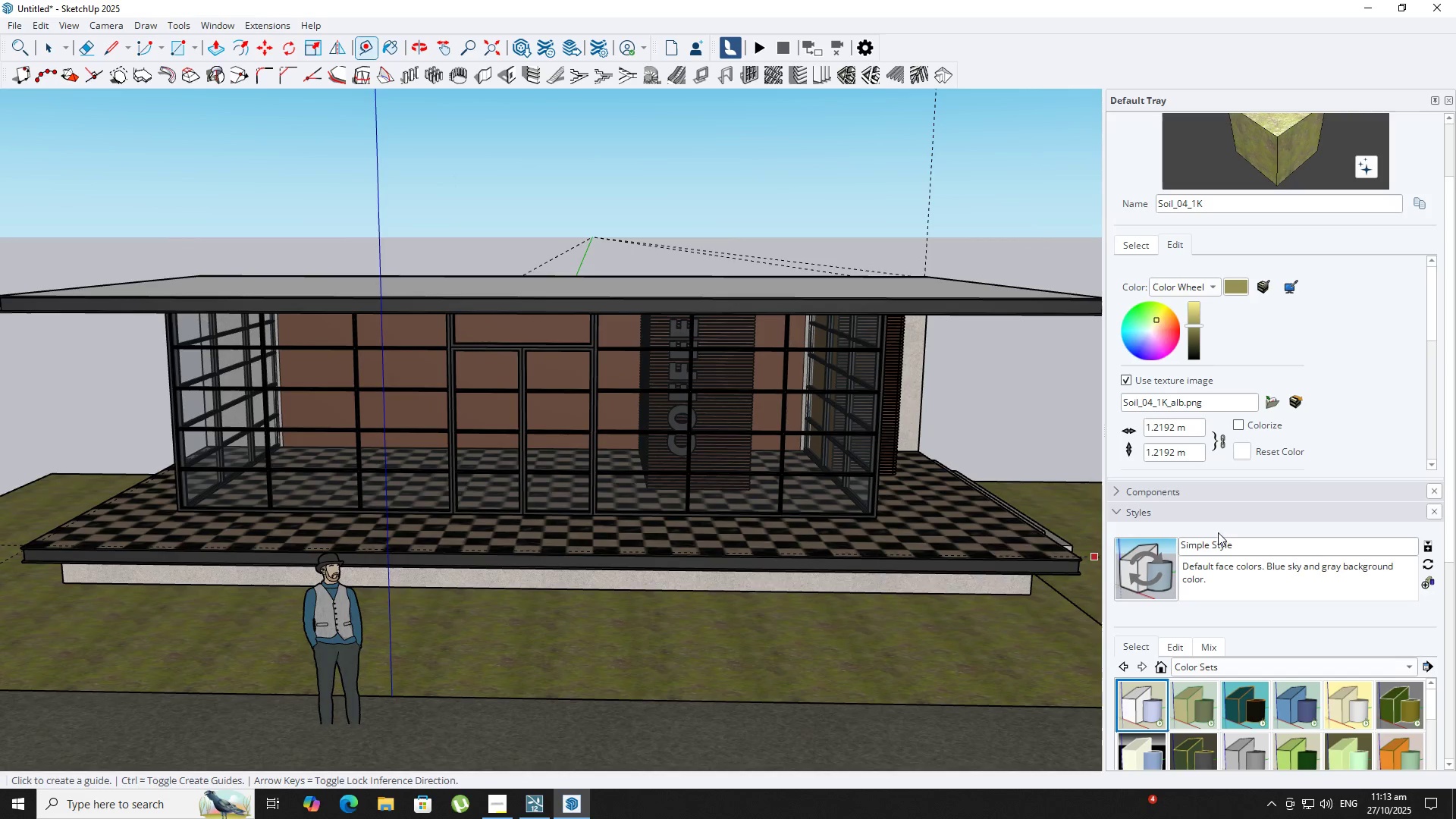 
hold_key(key=ShiftLeft, duration=0.3)
 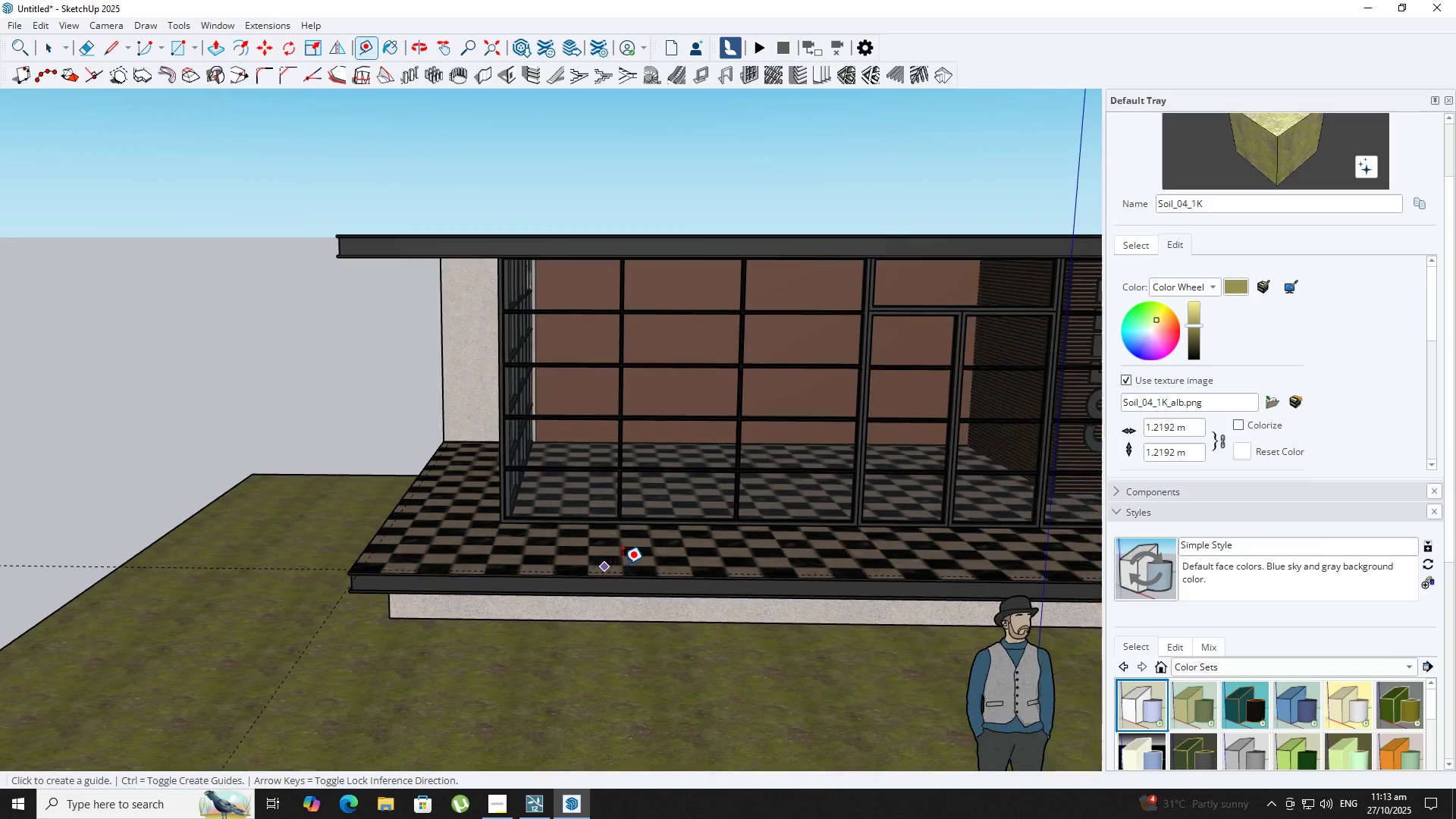 
key(Shift+ShiftLeft)
 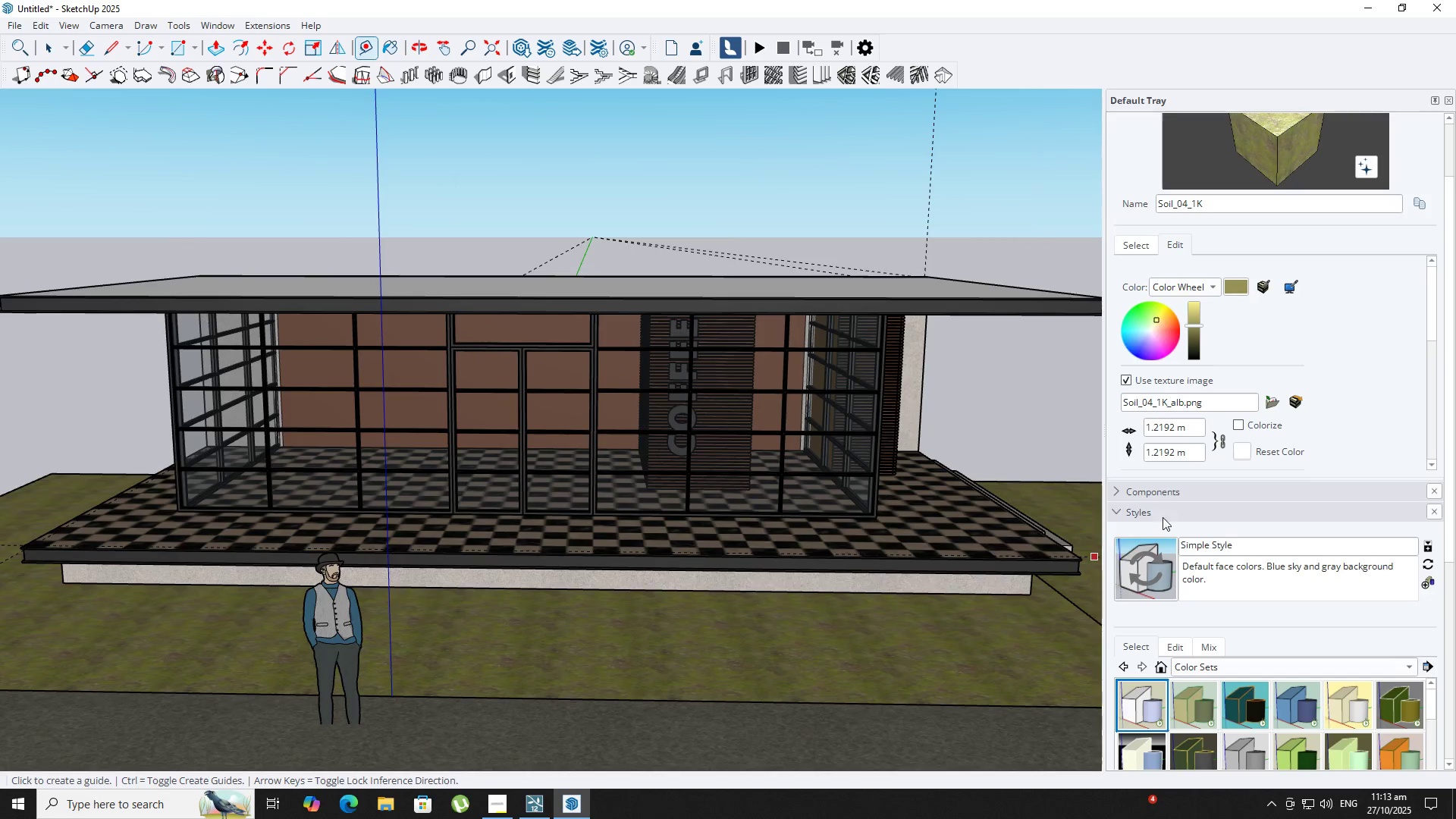 
scroll: coordinate [918, 661], scroll_direction: up, amount: 7.0
 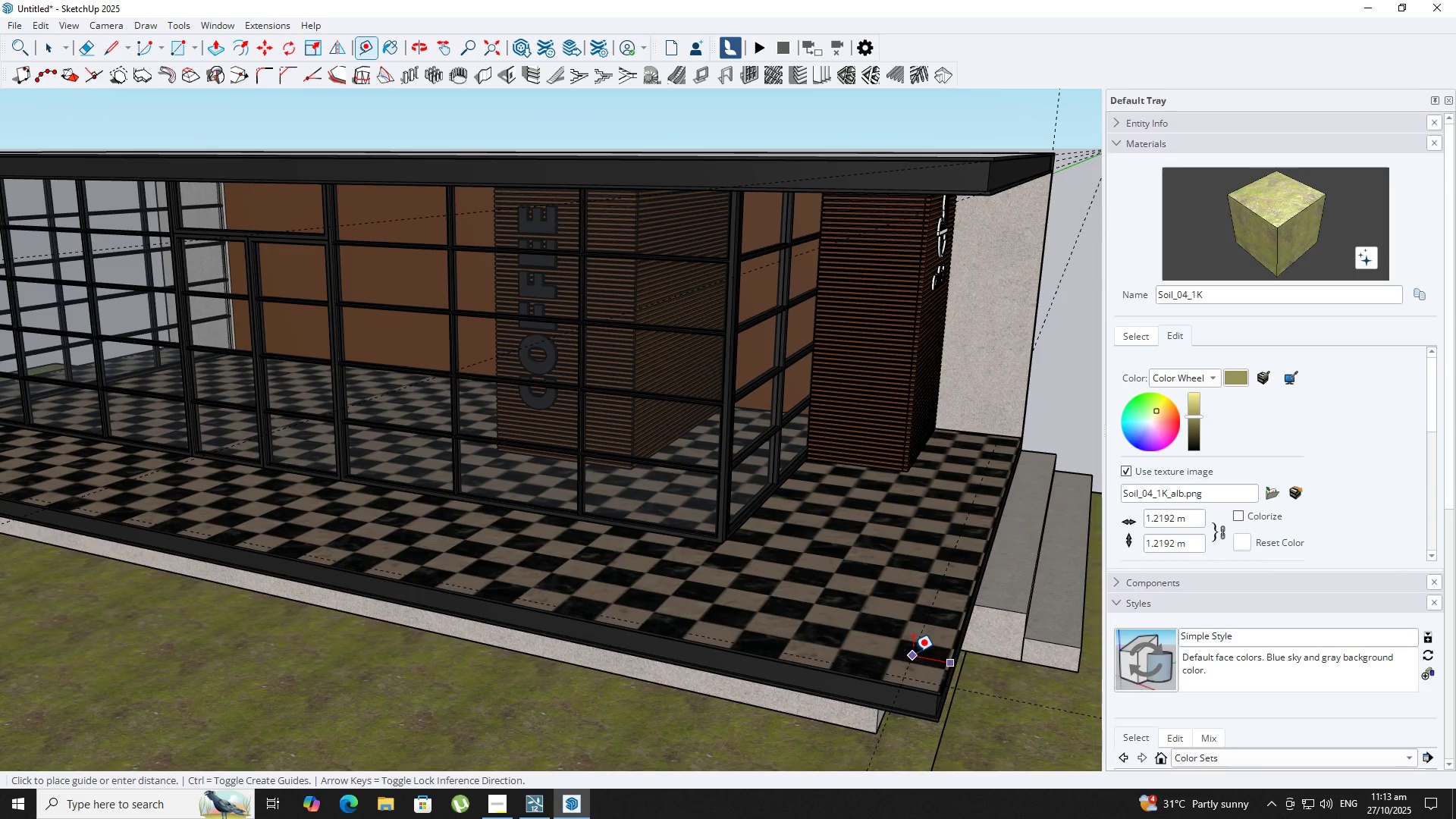 
key(NumpadDecimal)
 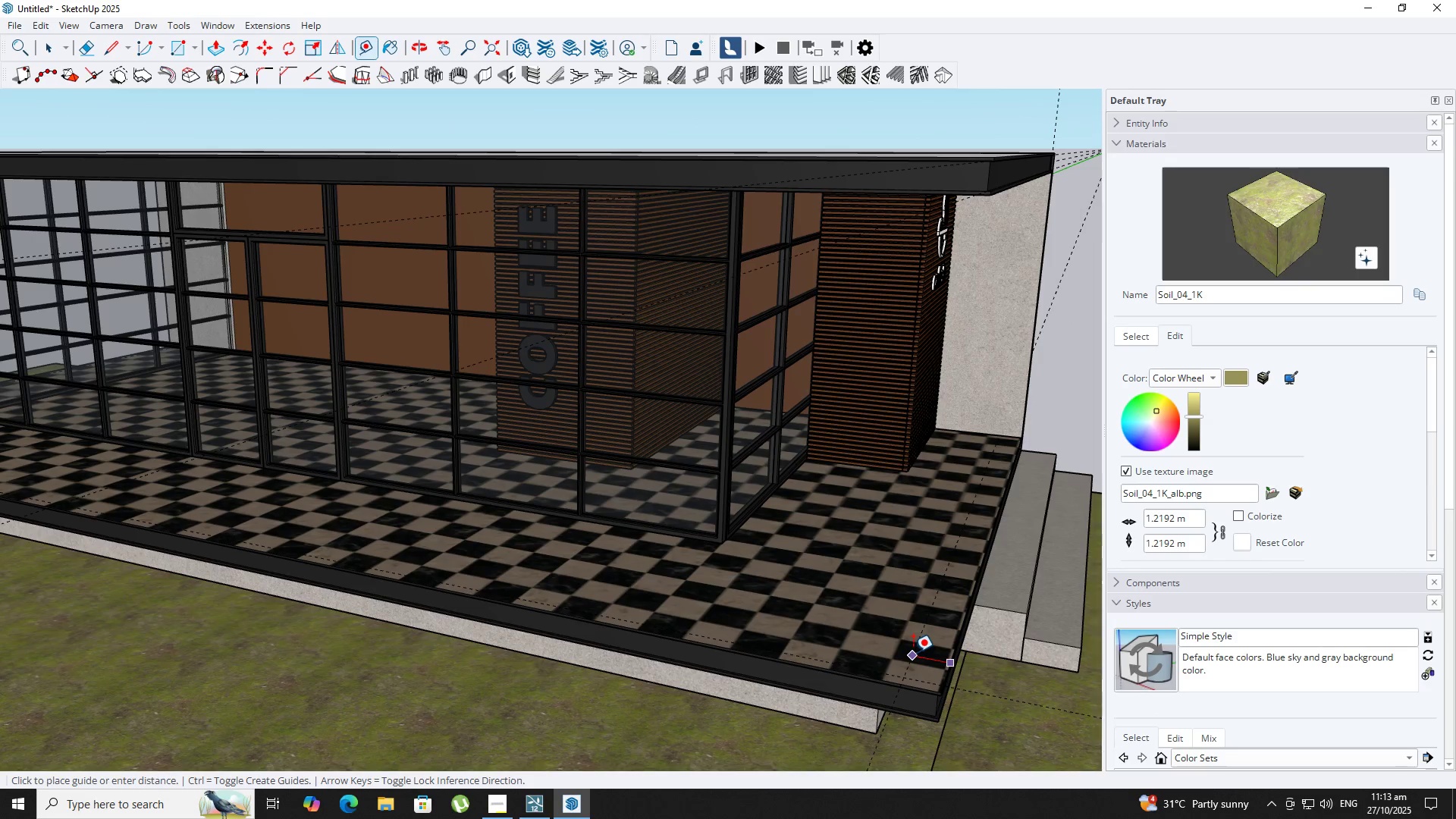 
key(Numpad1)
 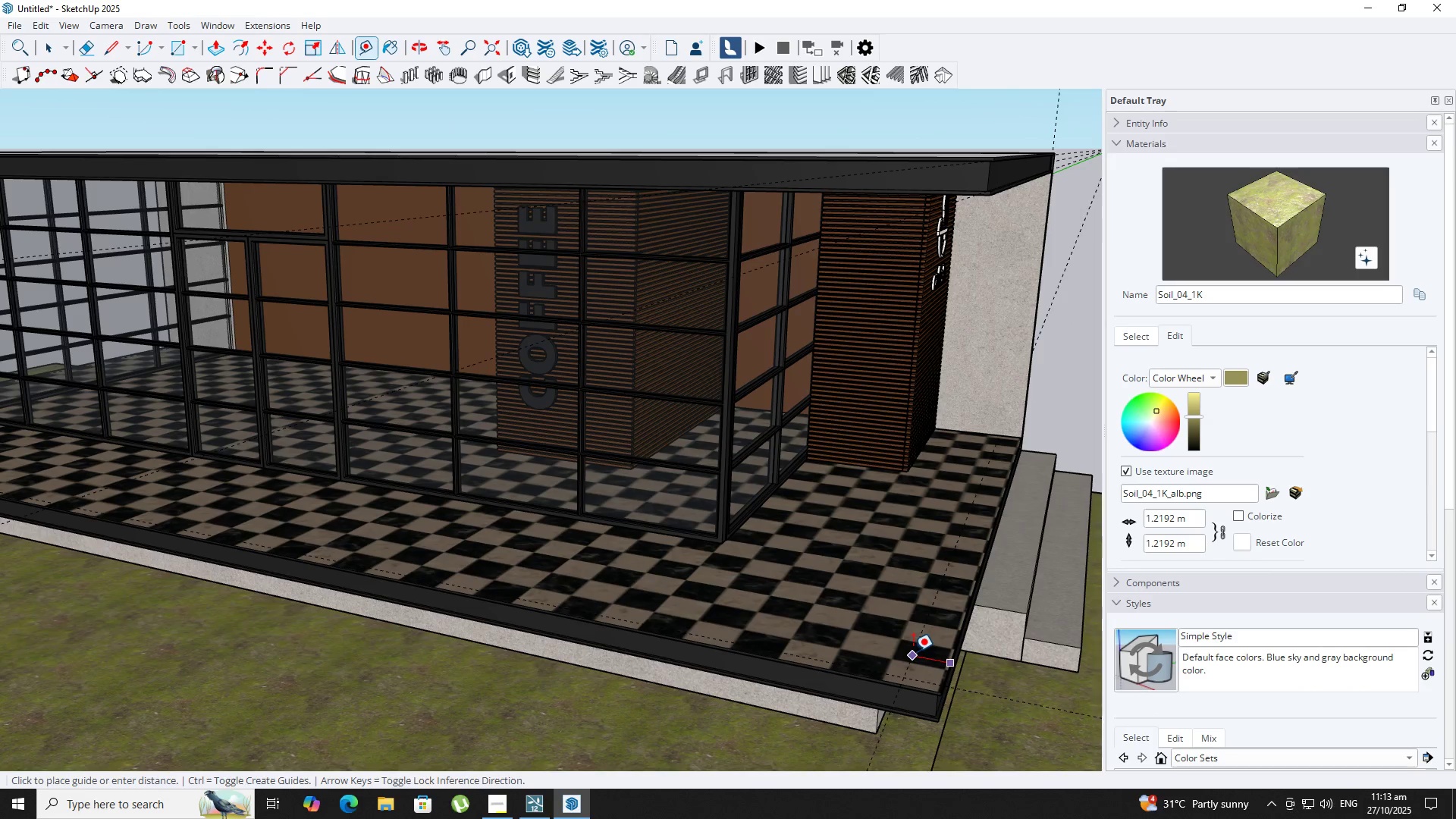 
key(NumpadEnter)
 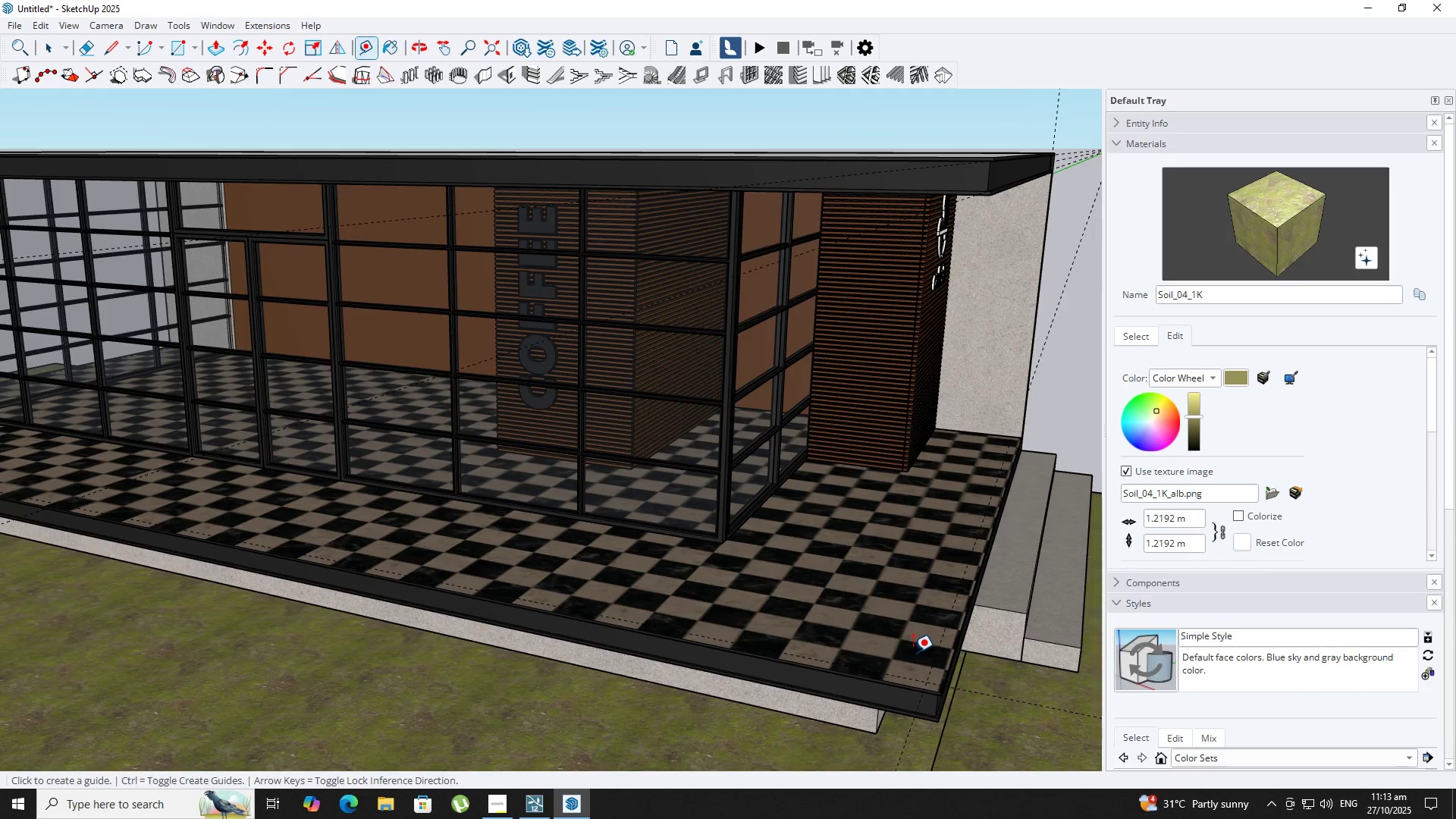 
scroll: coordinate [925, 729], scroll_direction: up, amount: 6.0
 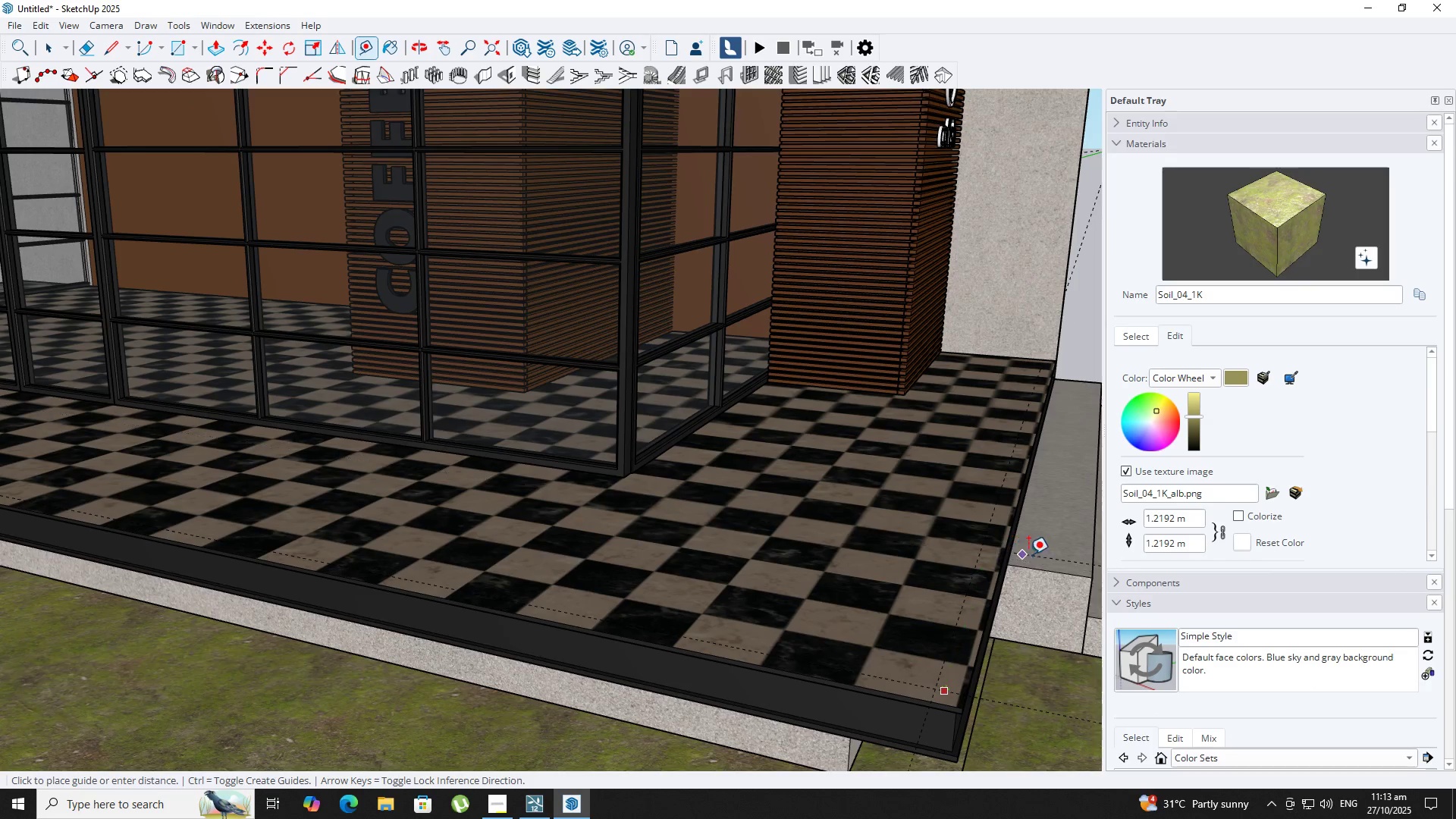 
key(ArrowUp)
 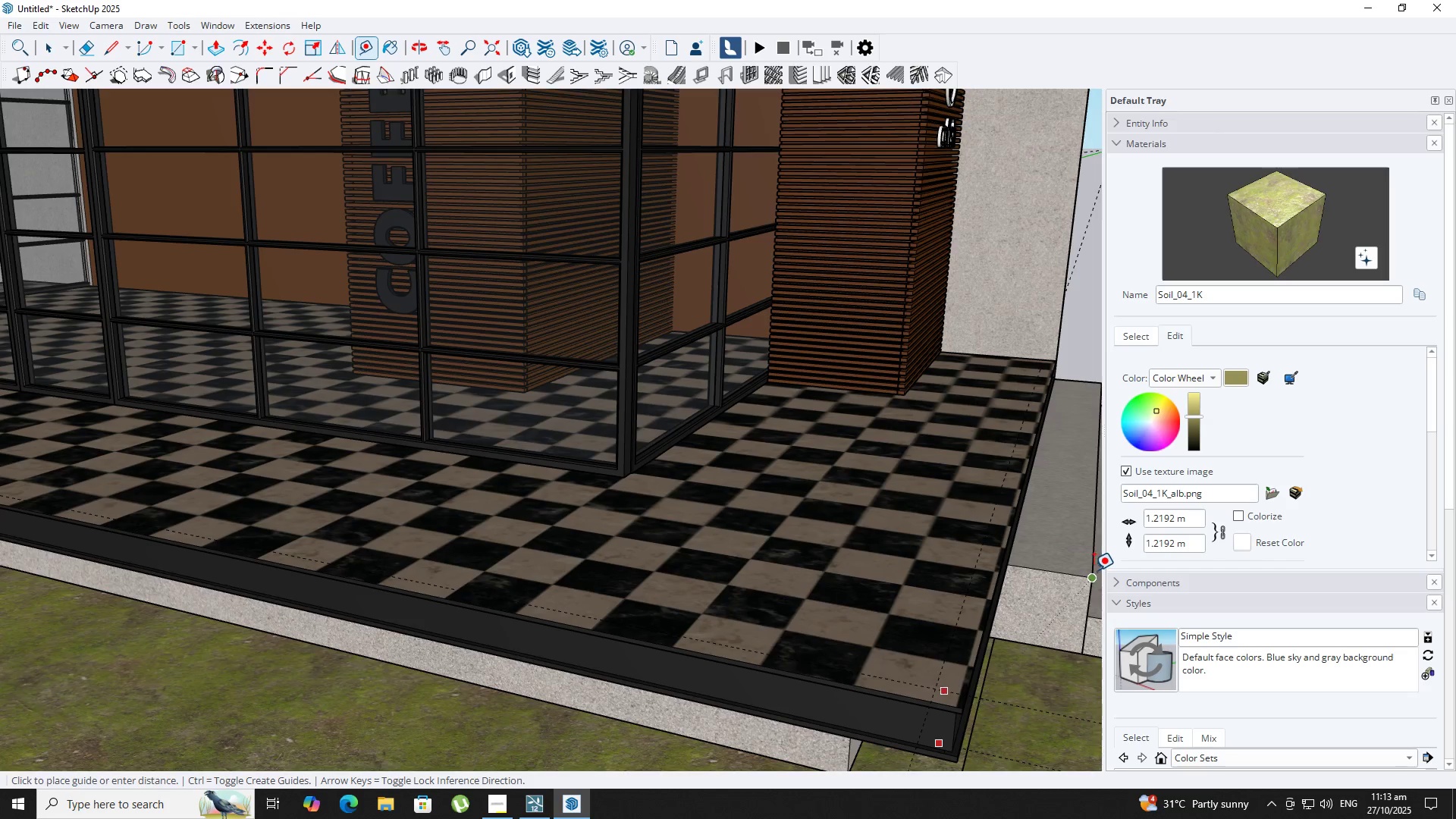 
key(ArrowLeft)
 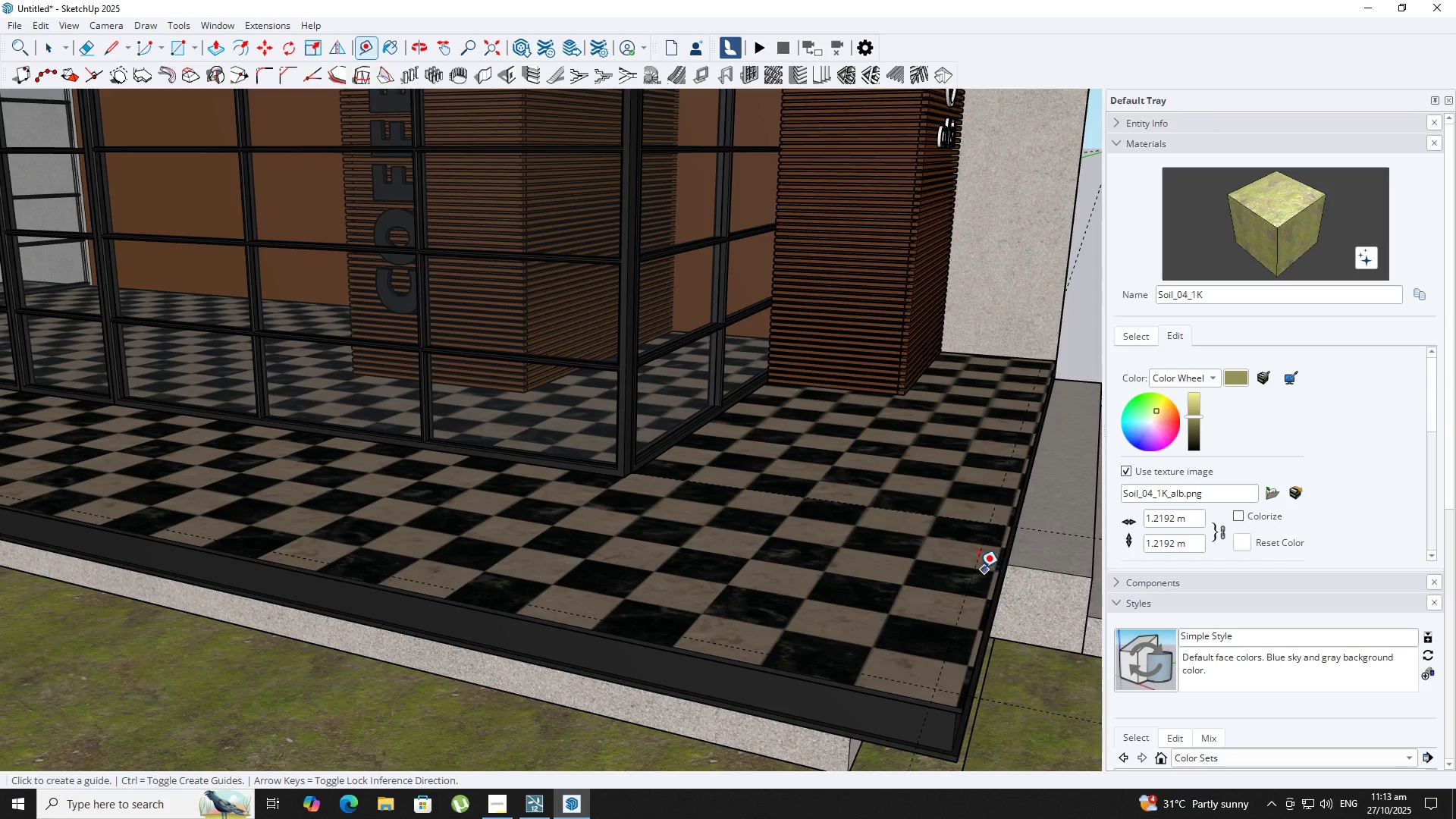 
key(ArrowUp)
 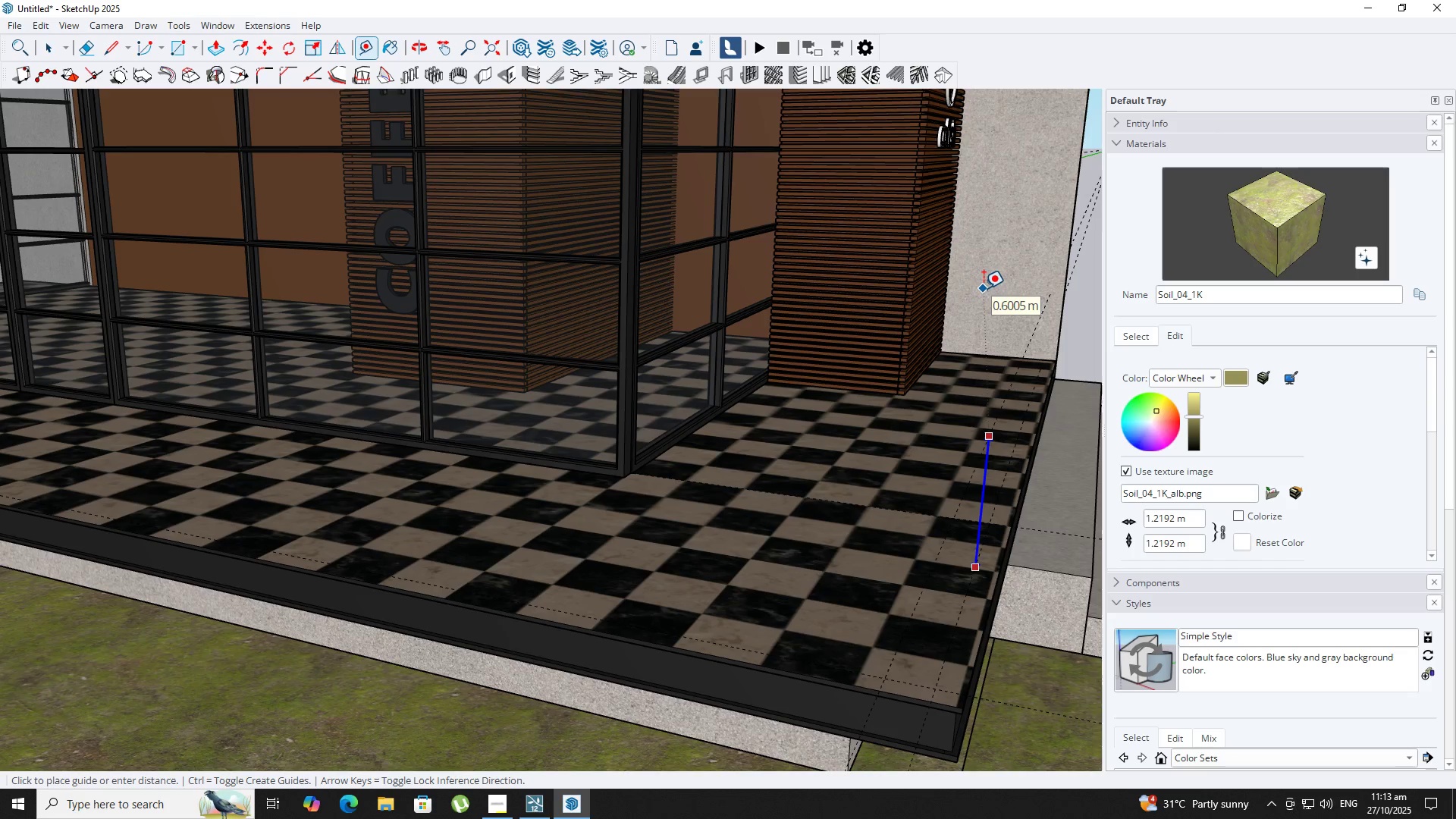 
key(Numpad1)
 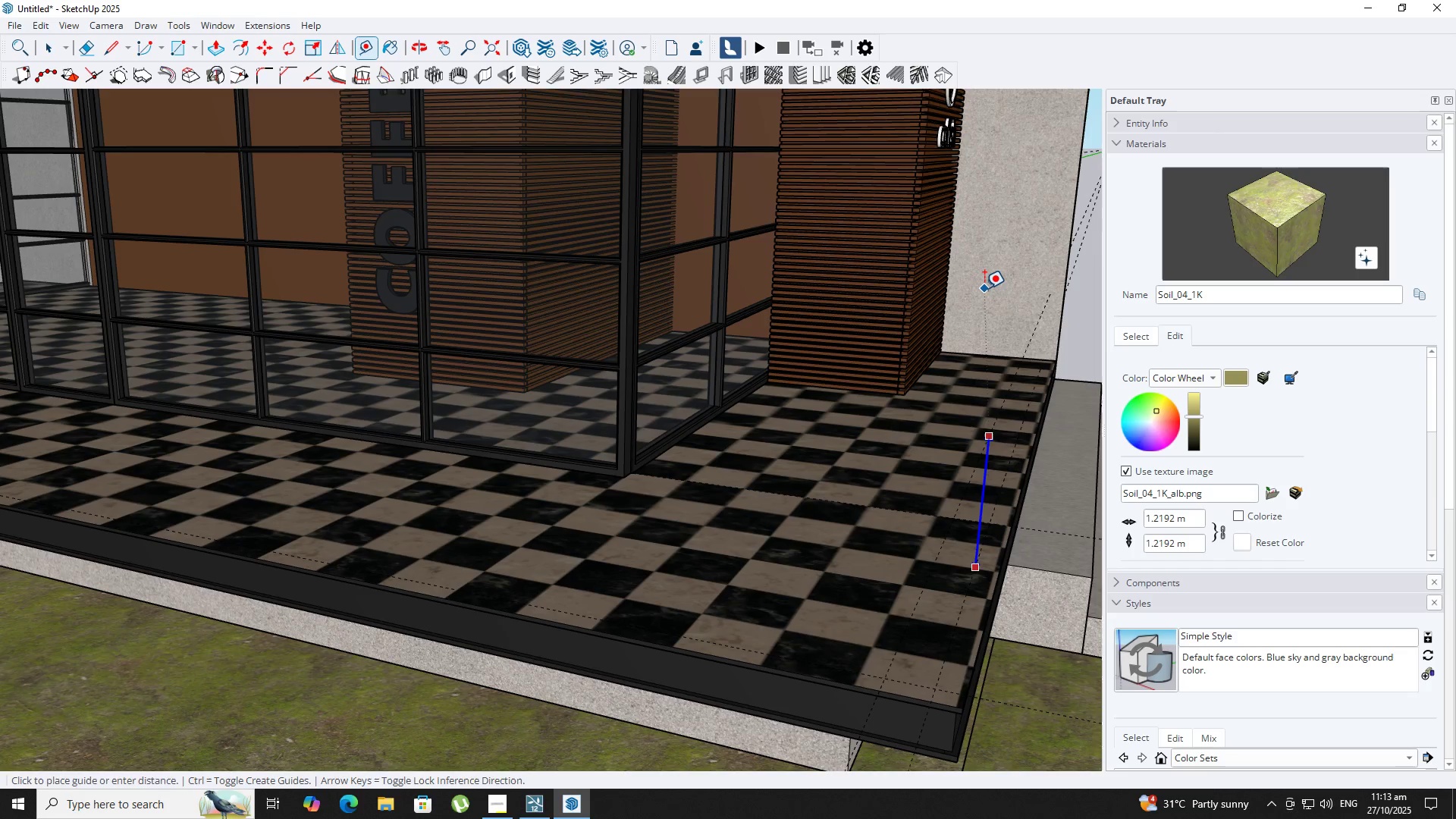 
key(NumpadEnter)
 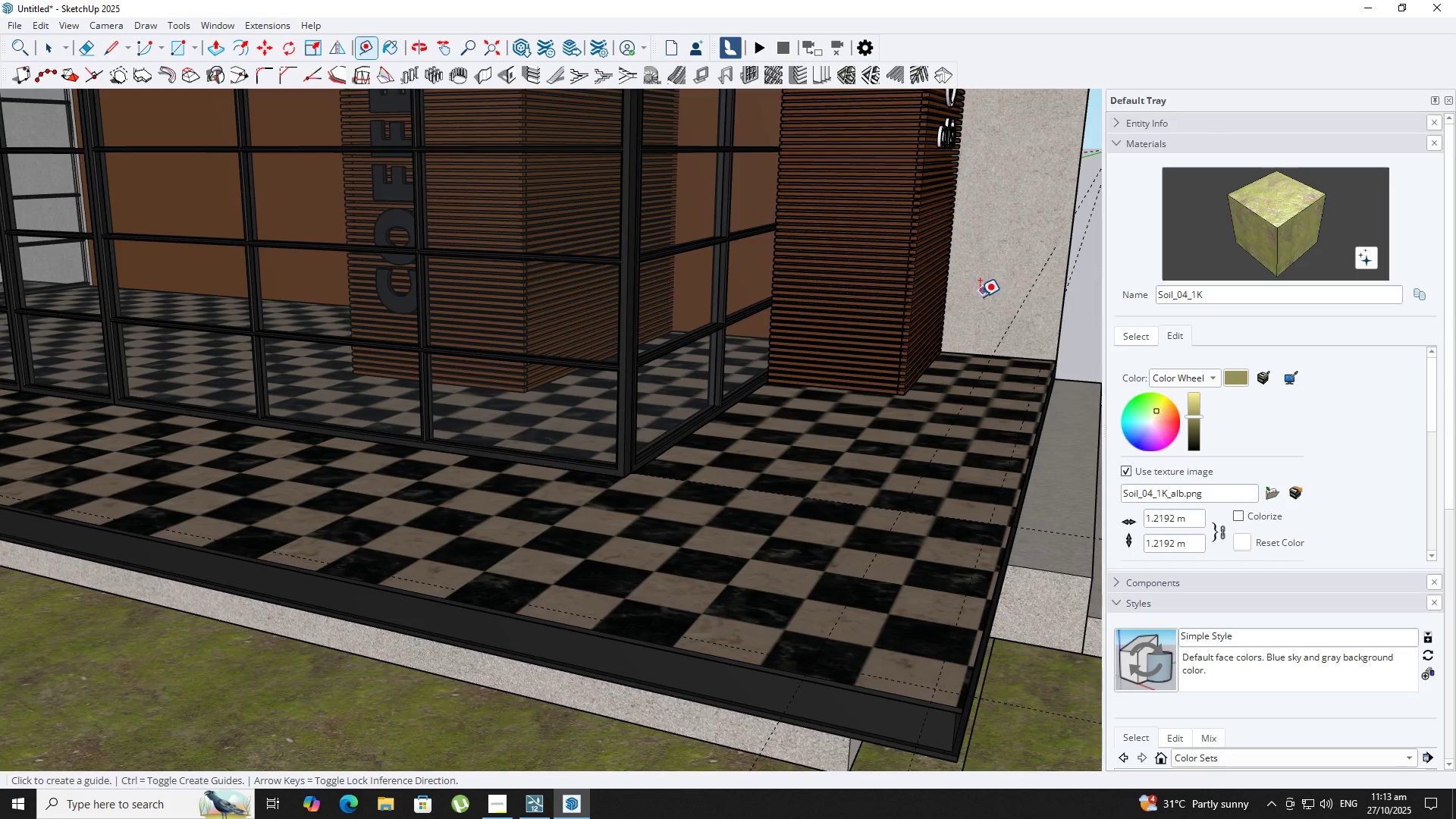 
scroll: coordinate [966, 328], scroll_direction: down, amount: 3.0
 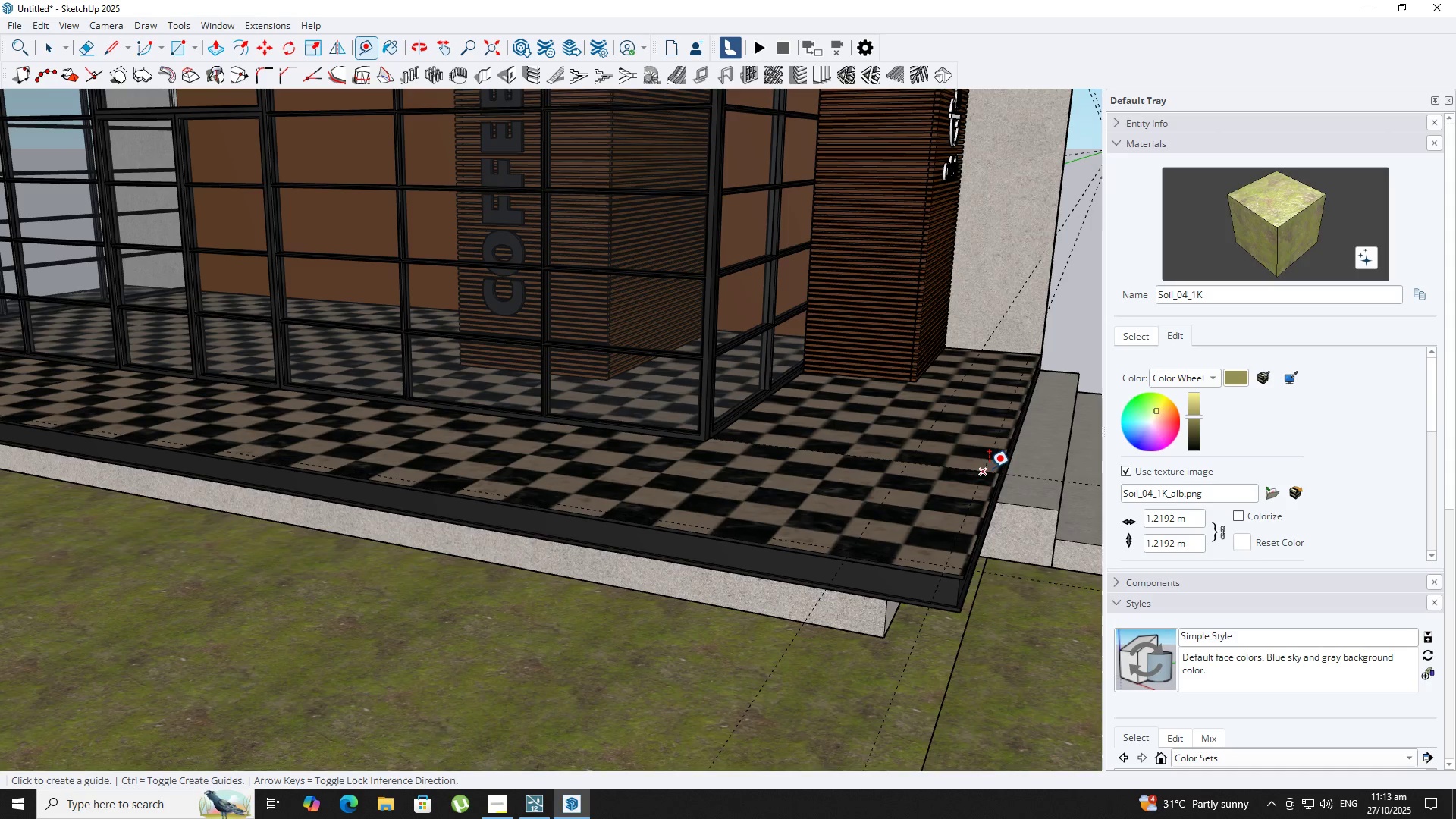 
key(ArrowUp)
 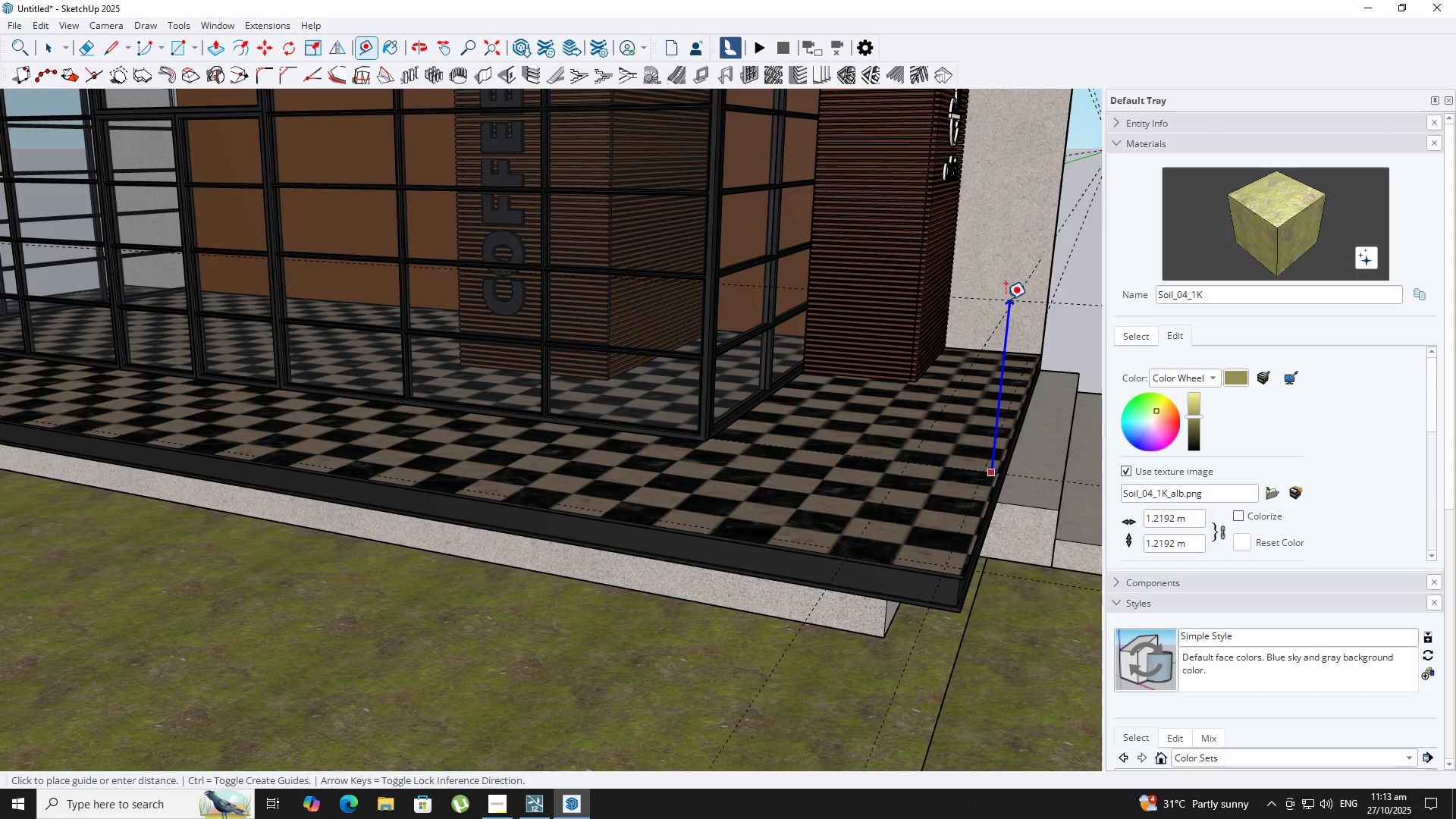 
key(ArrowUp)
 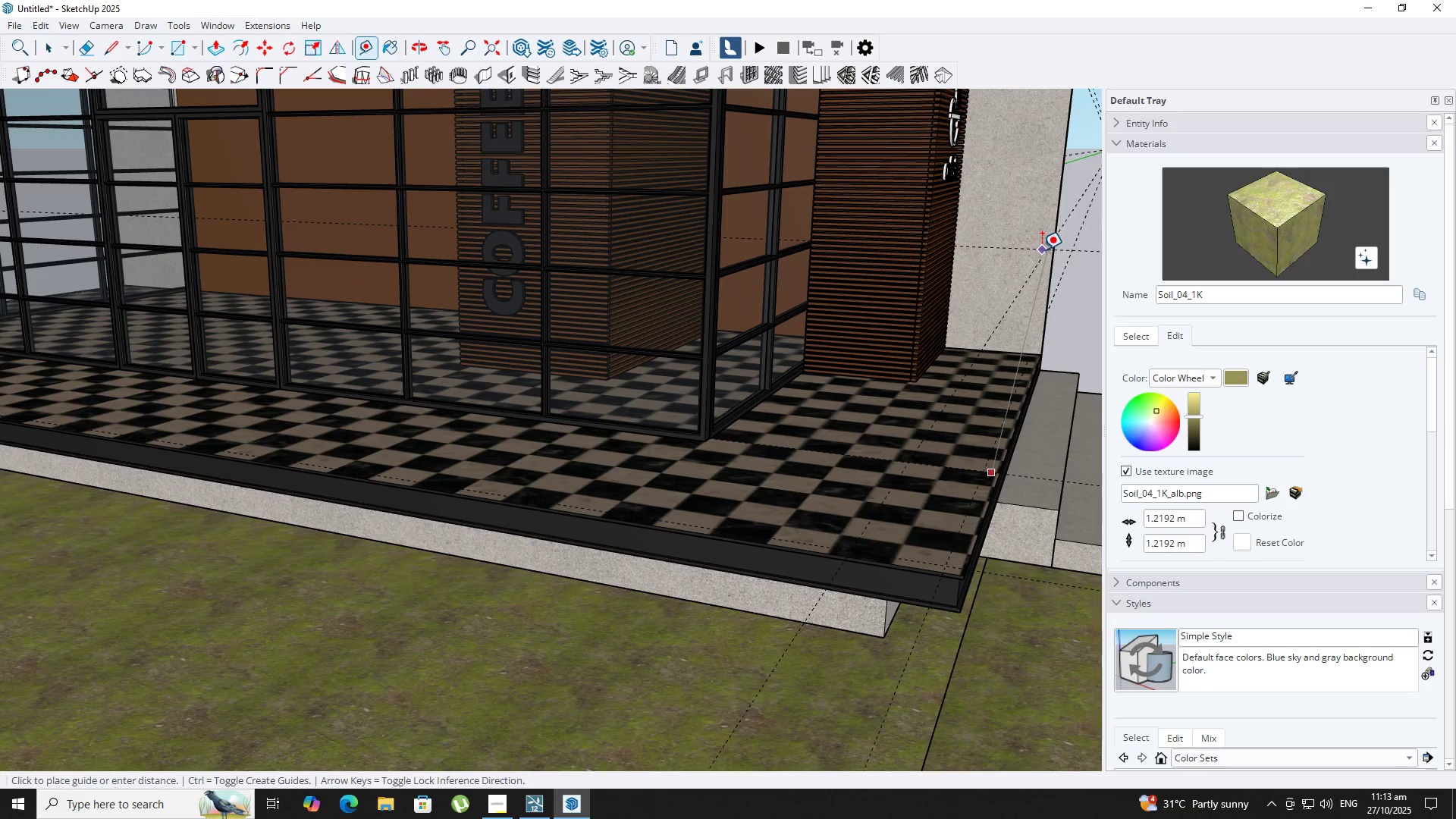 
key(ArrowUp)
 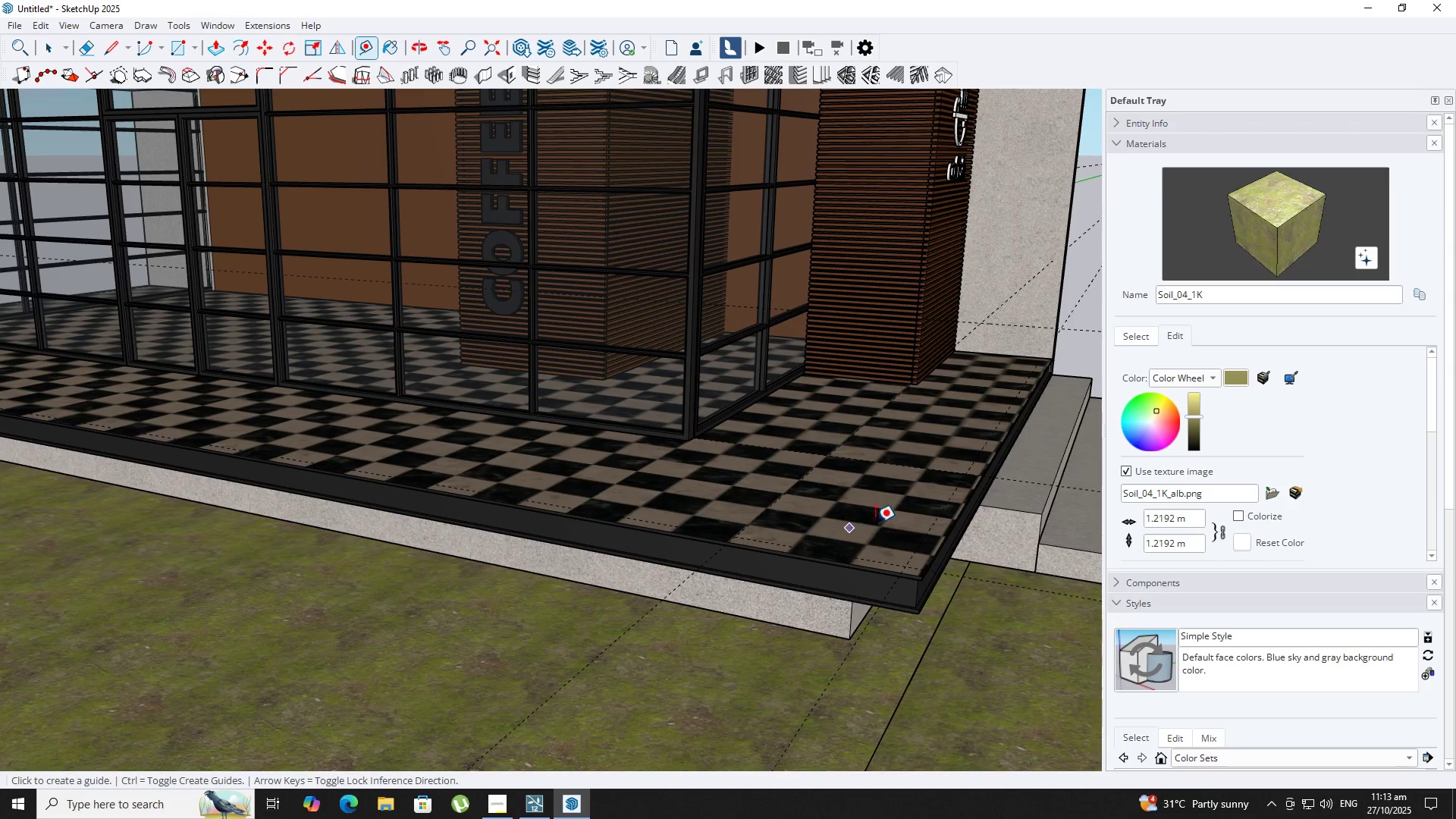 
scroll: coordinate [794, 539], scroll_direction: down, amount: 2.0
 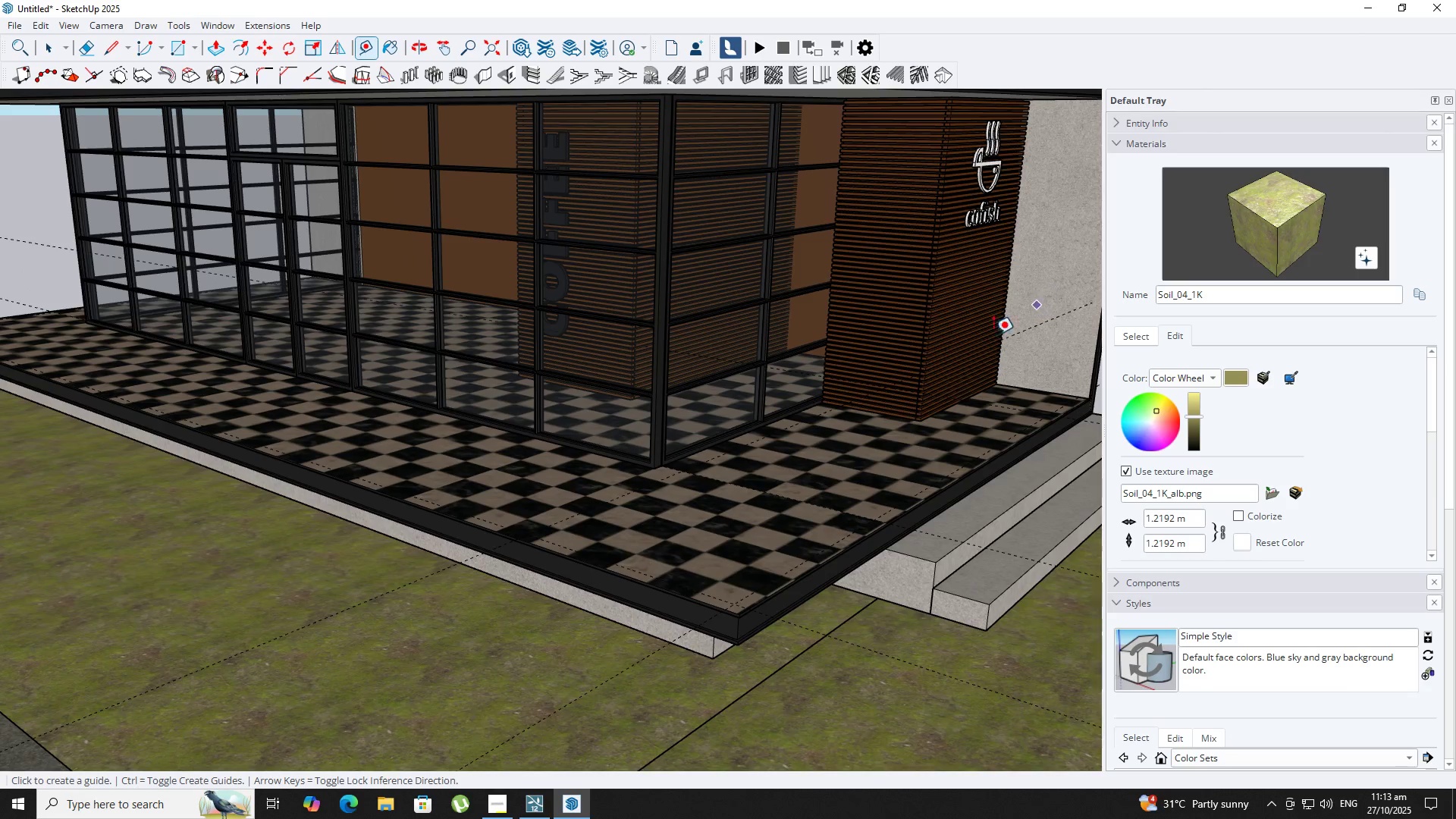 
hold_key(key=ShiftLeft, duration=0.37)
 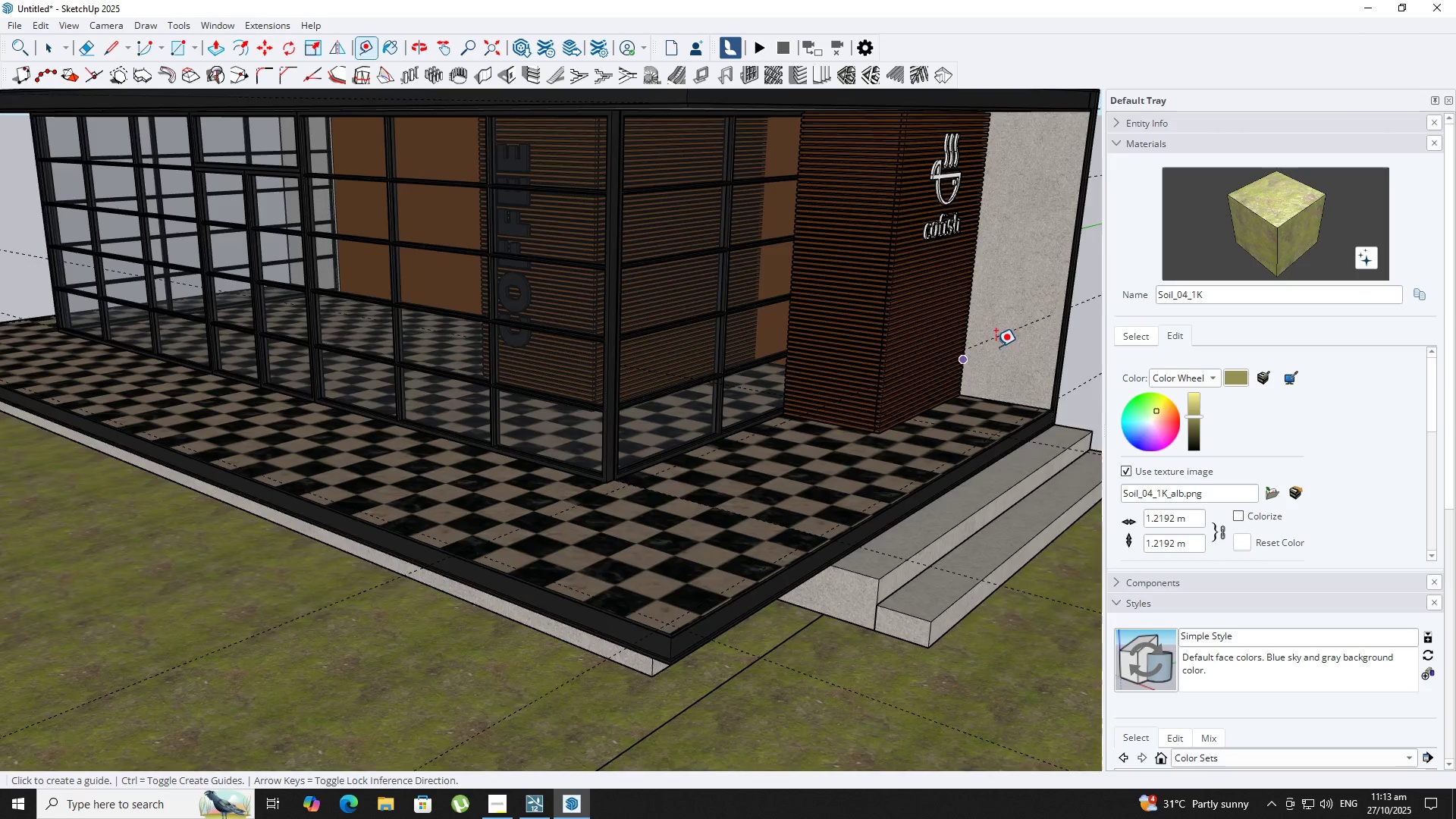 
scroll: coordinate [1037, 328], scroll_direction: up, amount: 1.0
 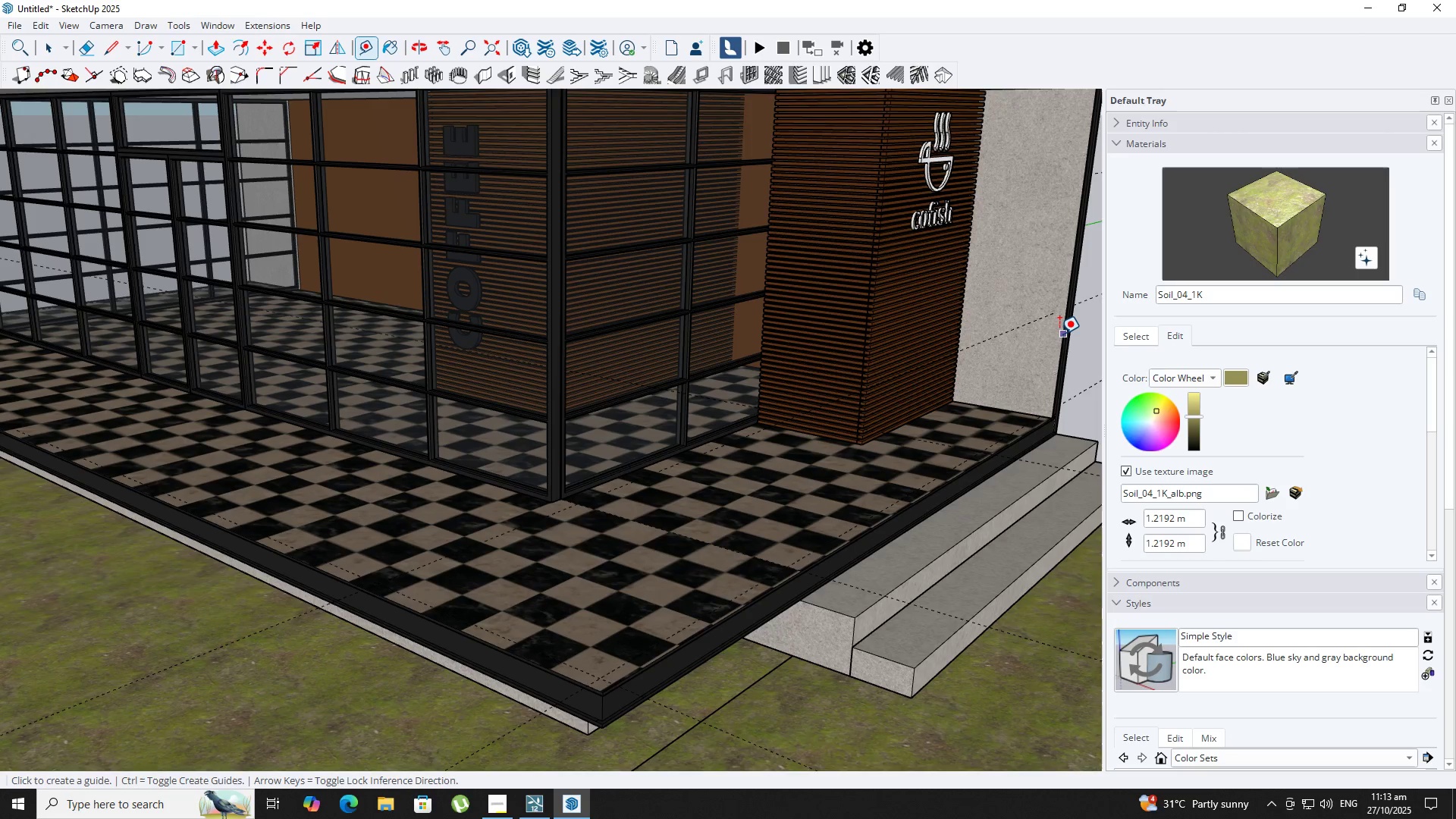 
key(ArrowLeft)
 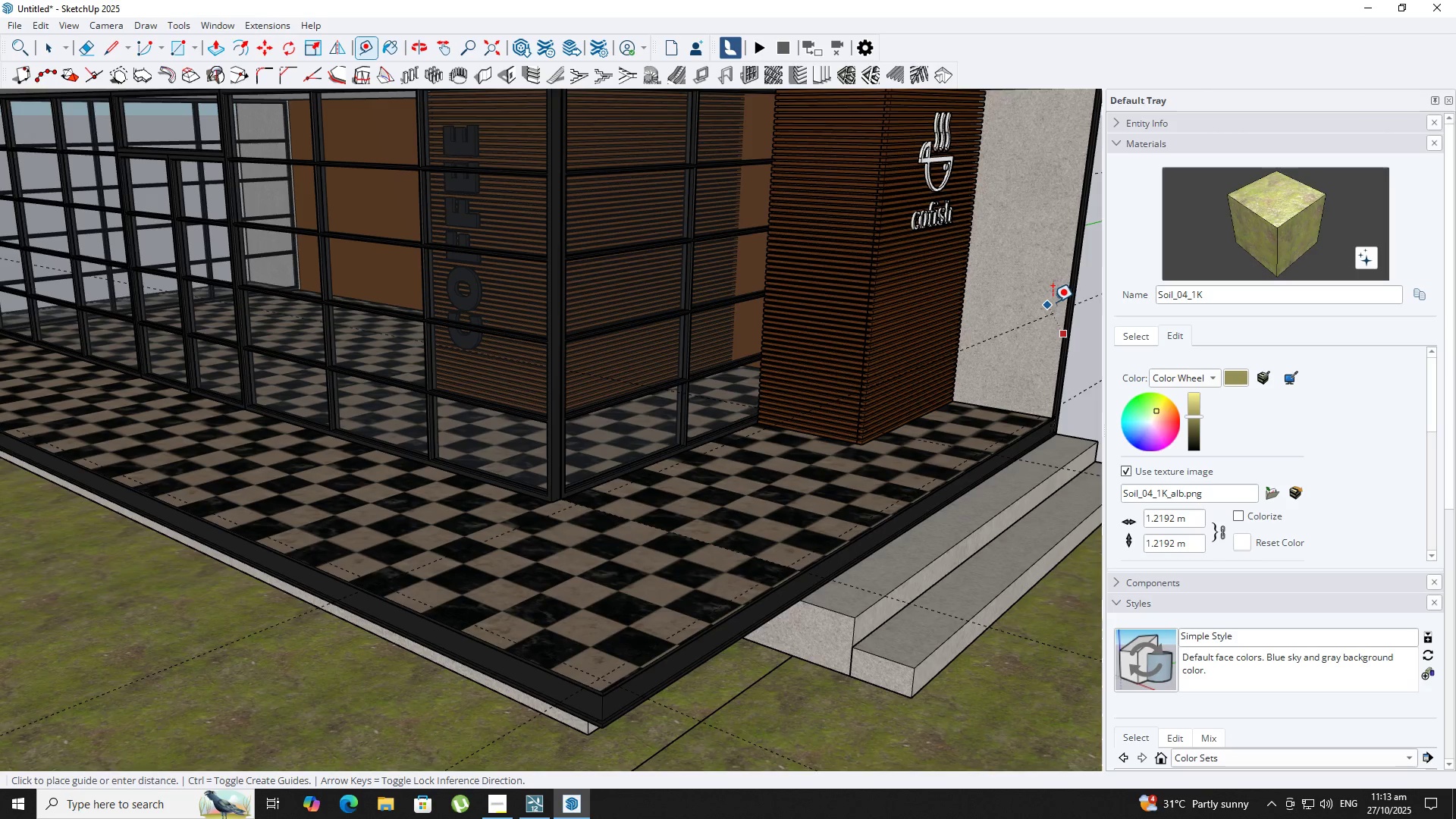 
key(ArrowRight)
 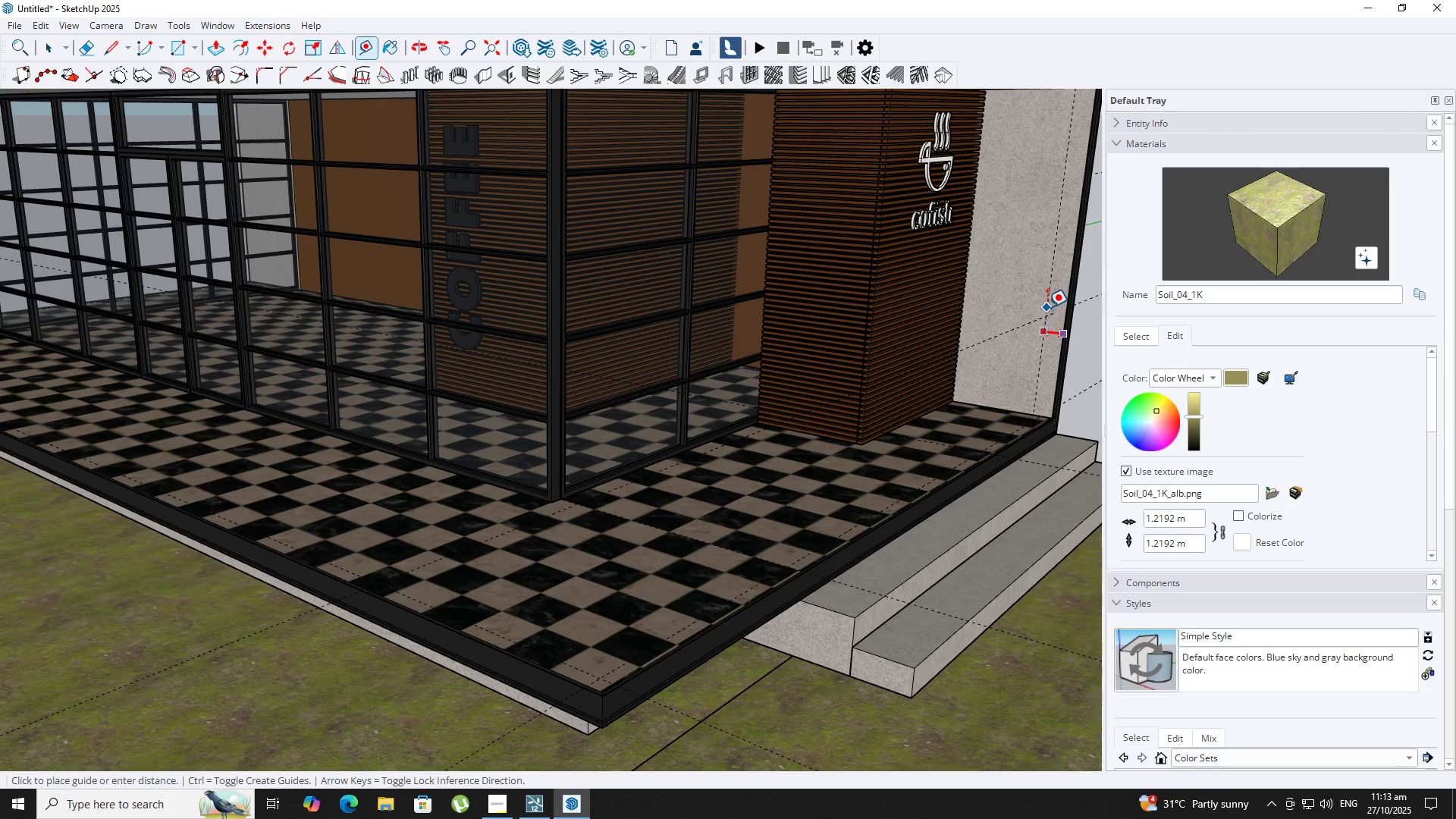 
key(ArrowUp)
 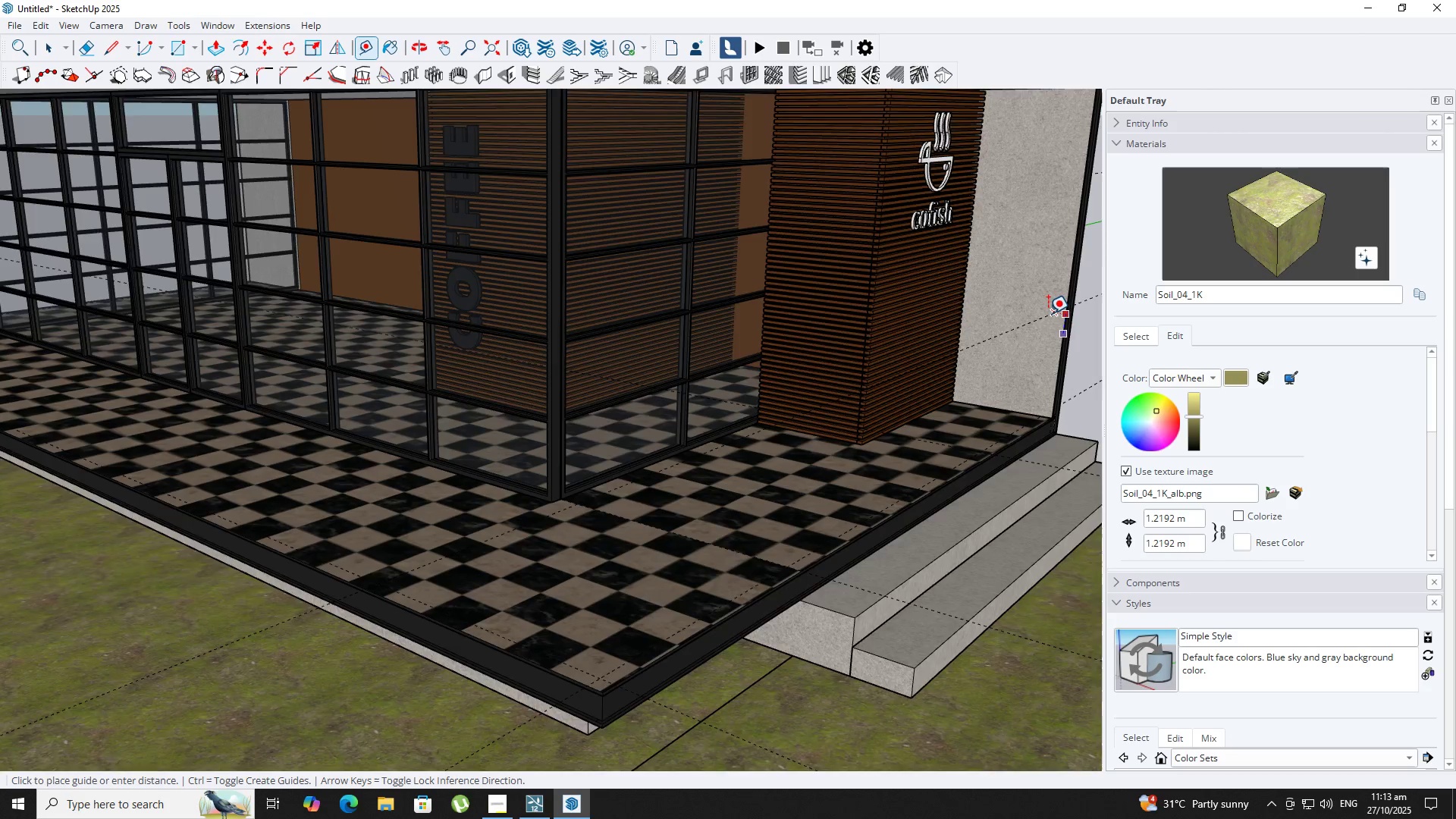 
scroll: coordinate [1051, 315], scroll_direction: up, amount: 6.0
 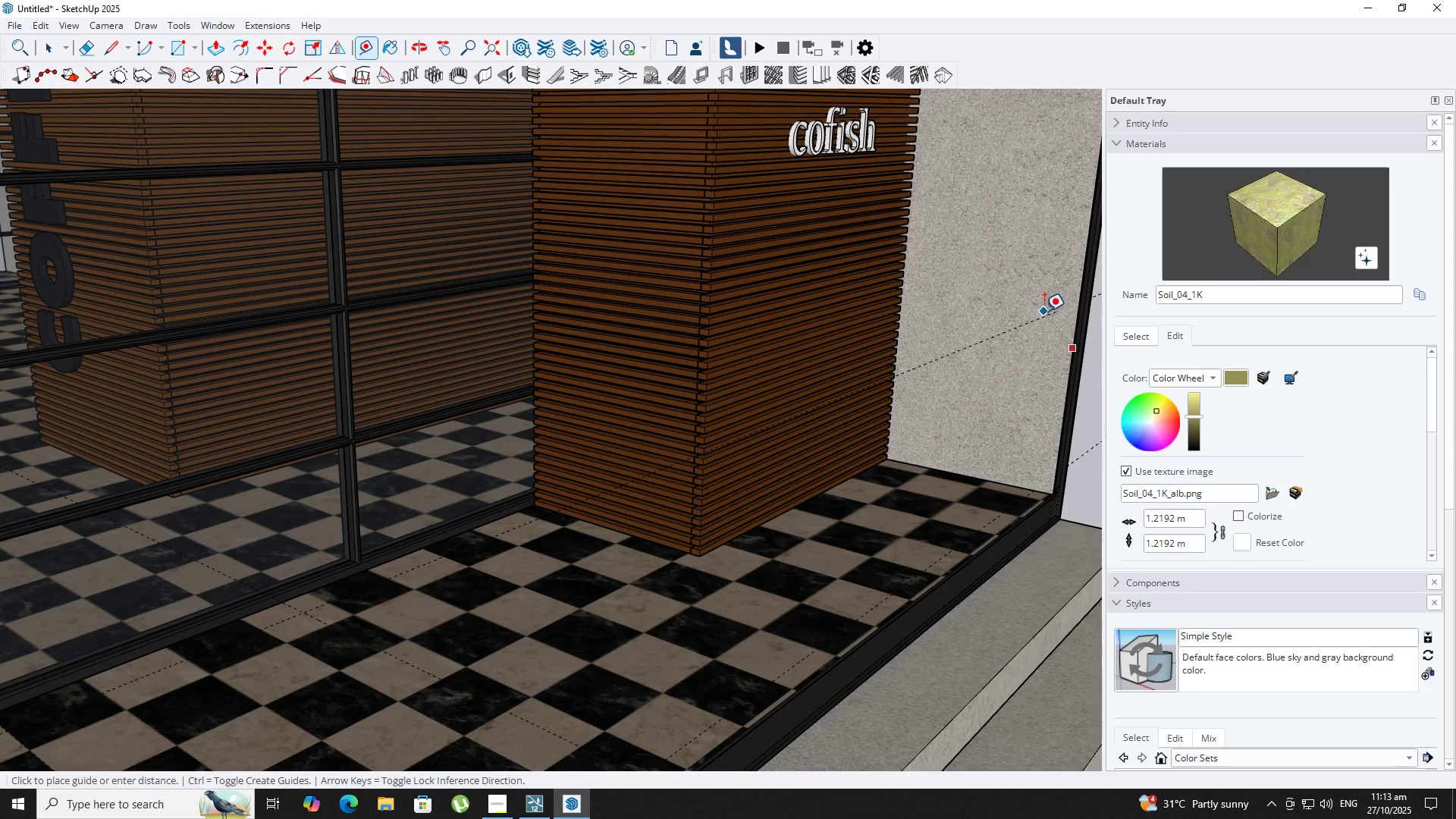 
key(ArrowLeft)
 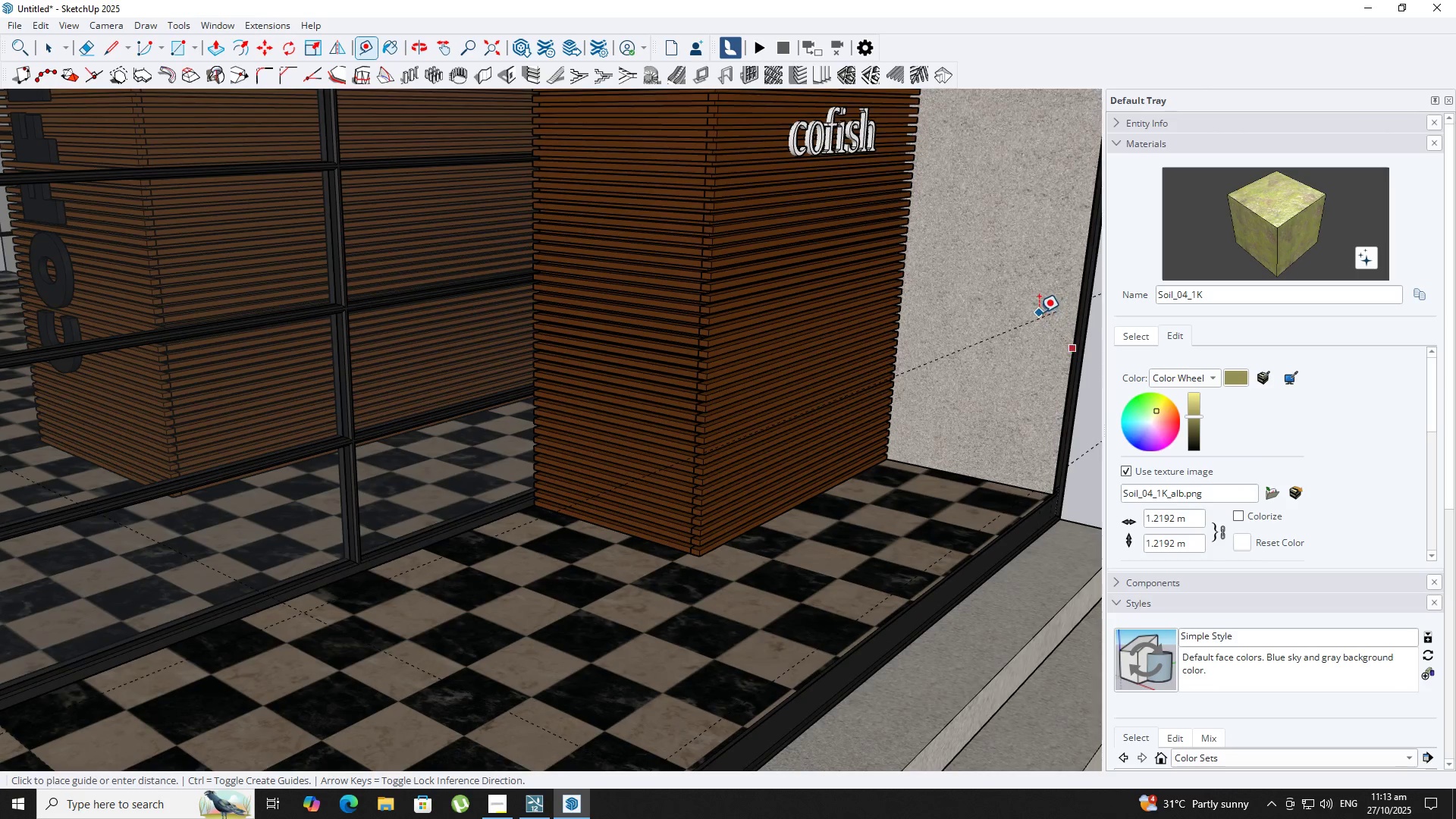 
key(ArrowRight)
 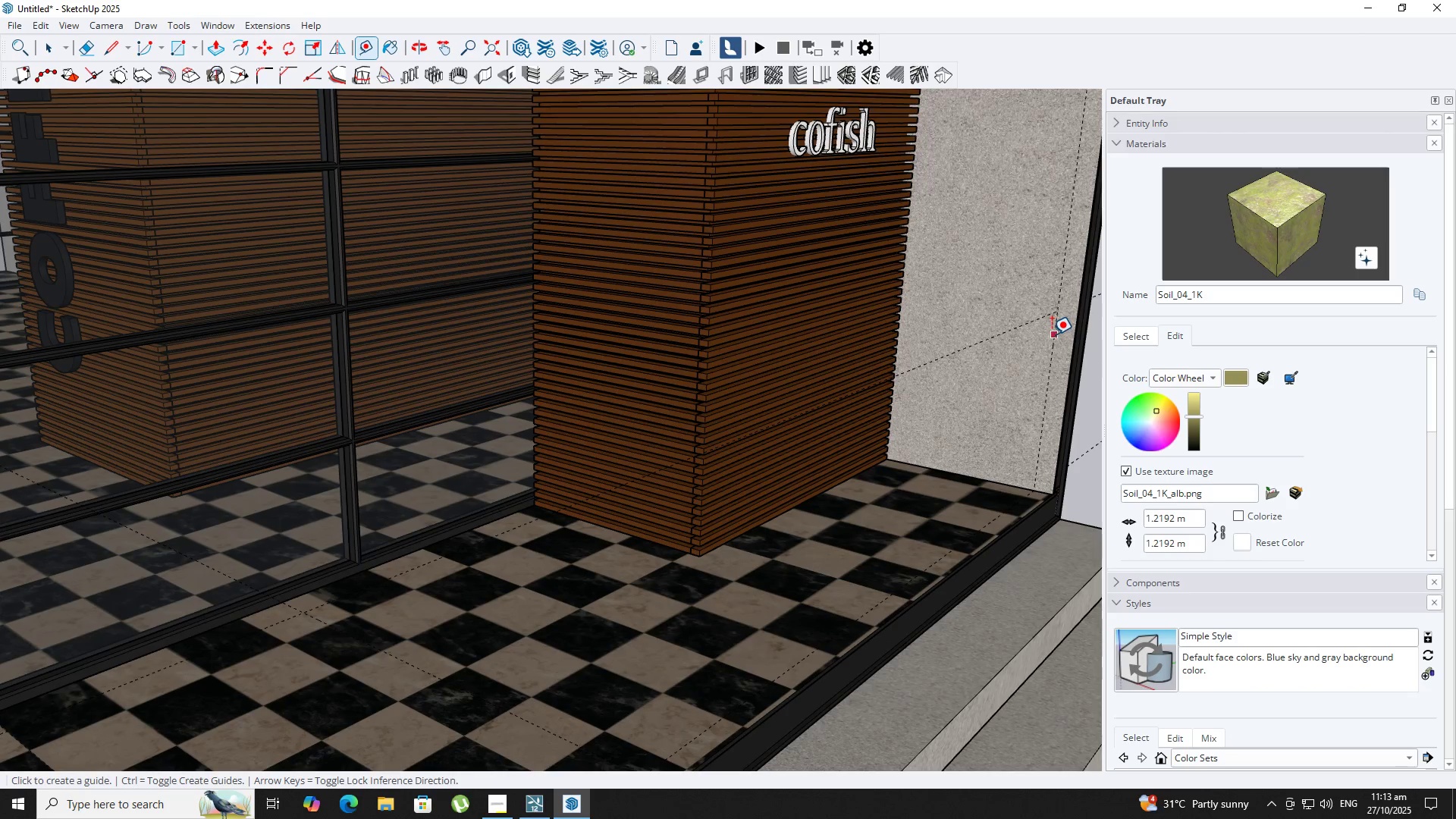 
key(ArrowLeft)
 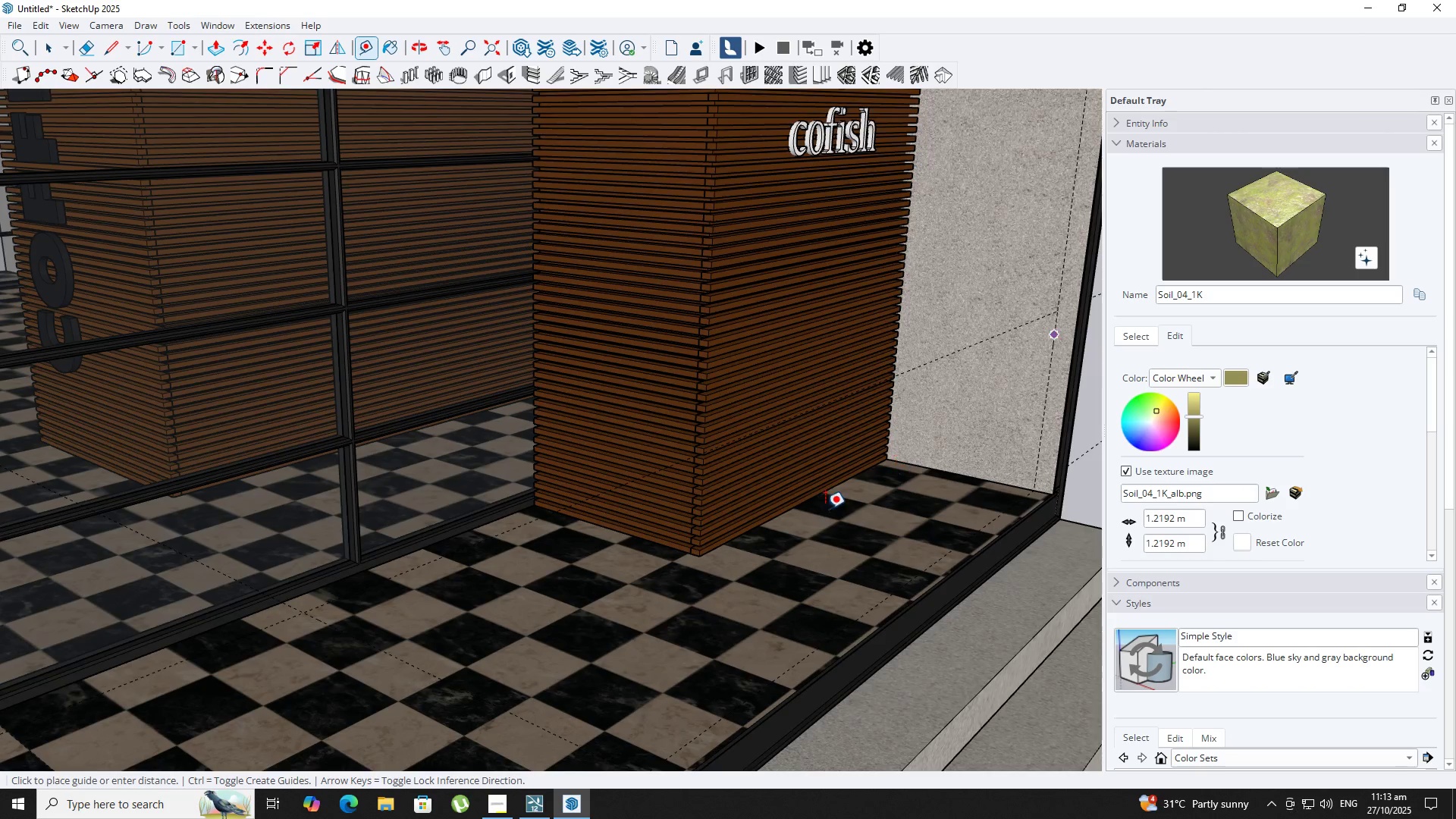 
scroll: coordinate [597, 707], scroll_direction: down, amount: 13.0
 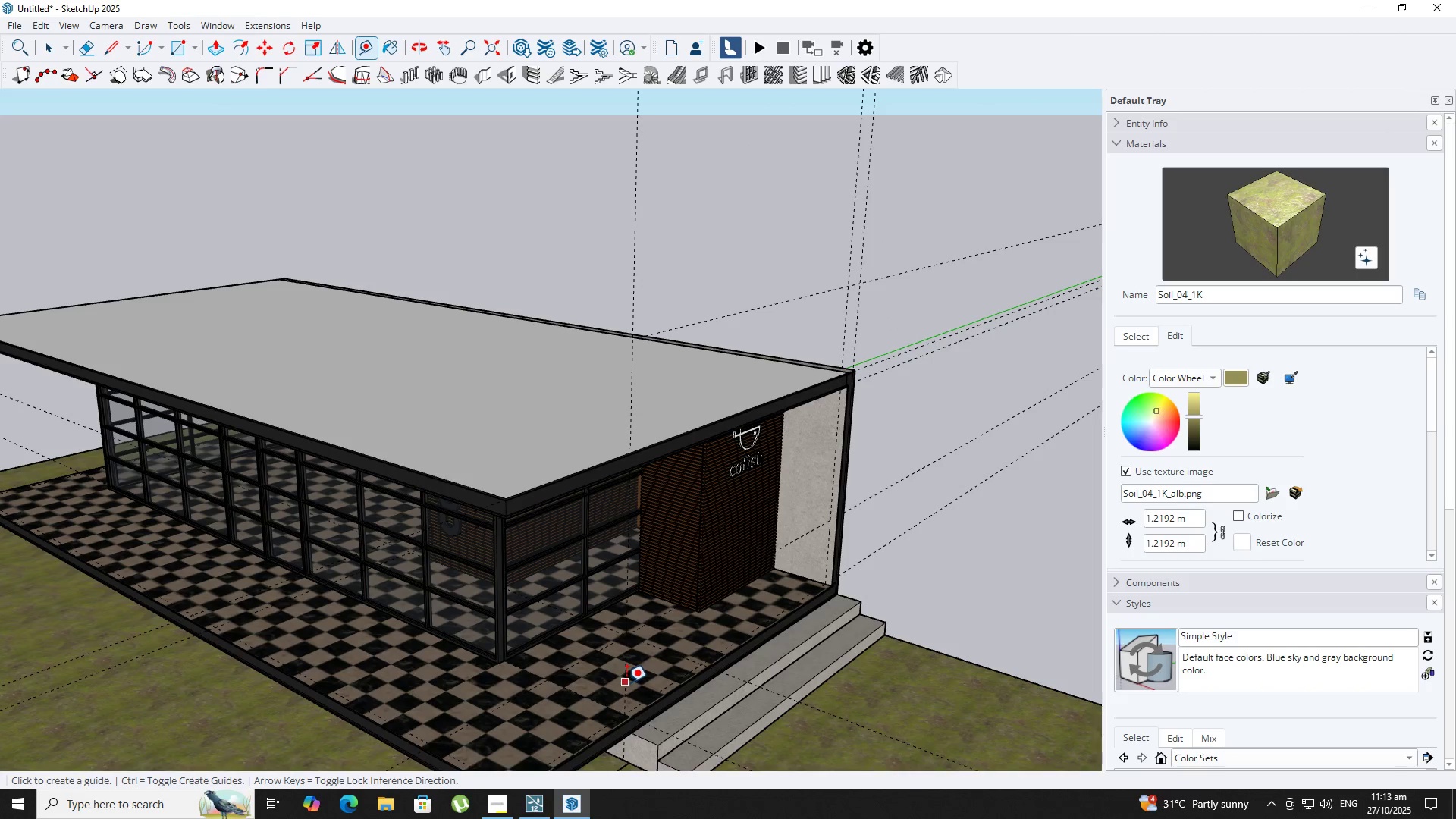 
left_click([626, 682])
 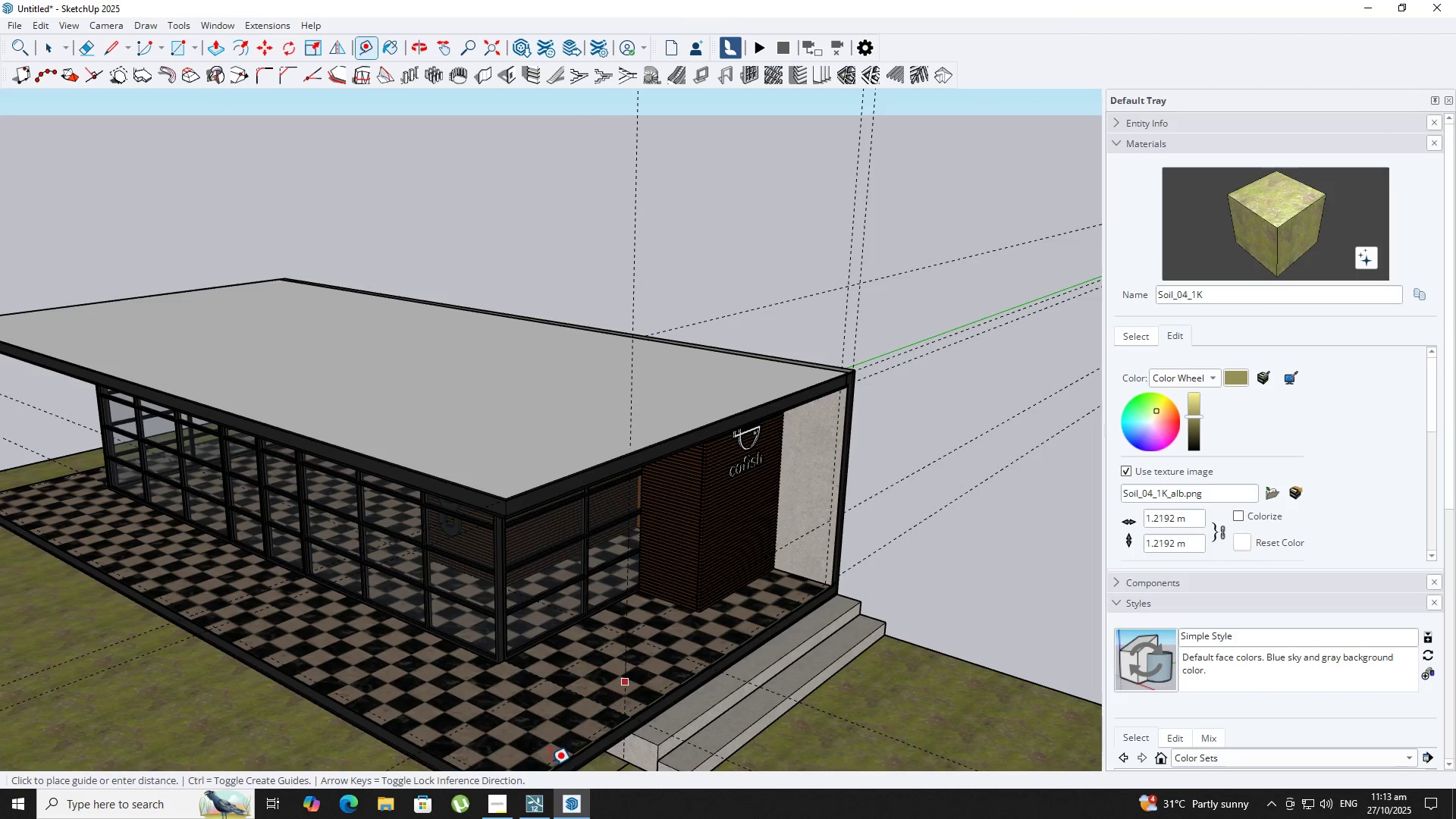 
key(ArrowUp)
 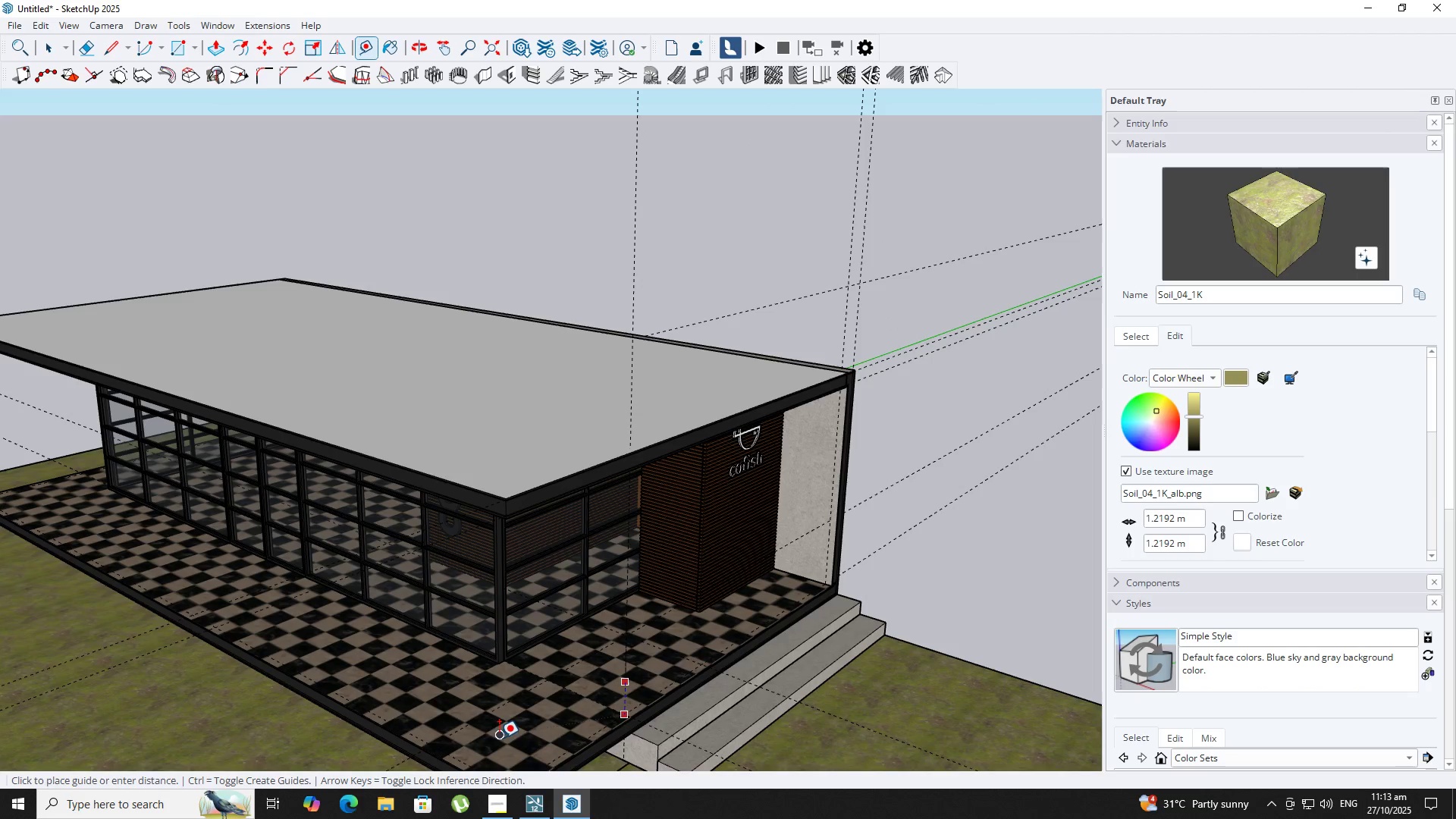 
hold_key(key=ShiftLeft, duration=0.33)
 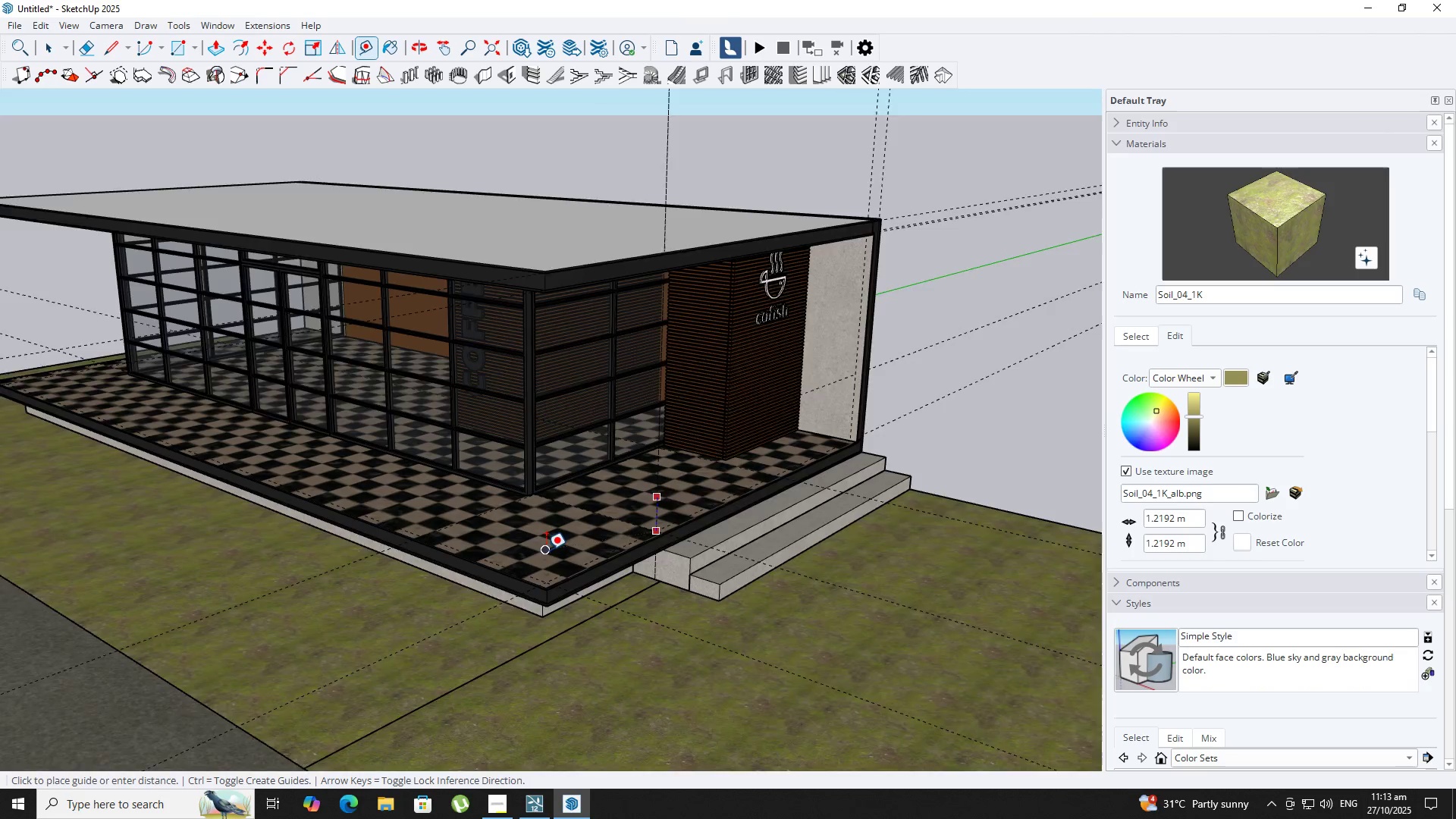 
scroll: coordinate [546, 549], scroll_direction: up, amount: 2.0
 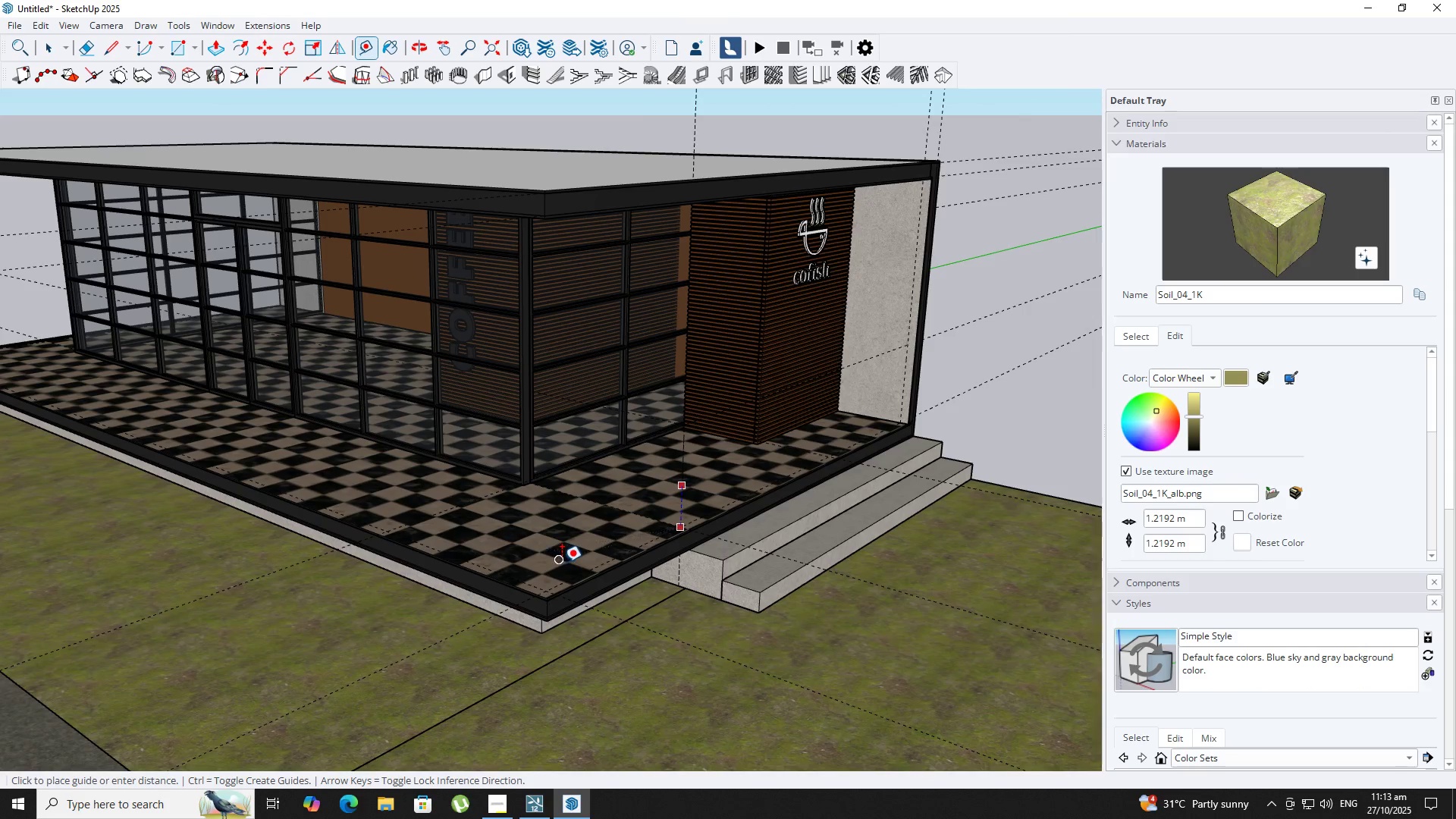 
key(ArrowLeft)
 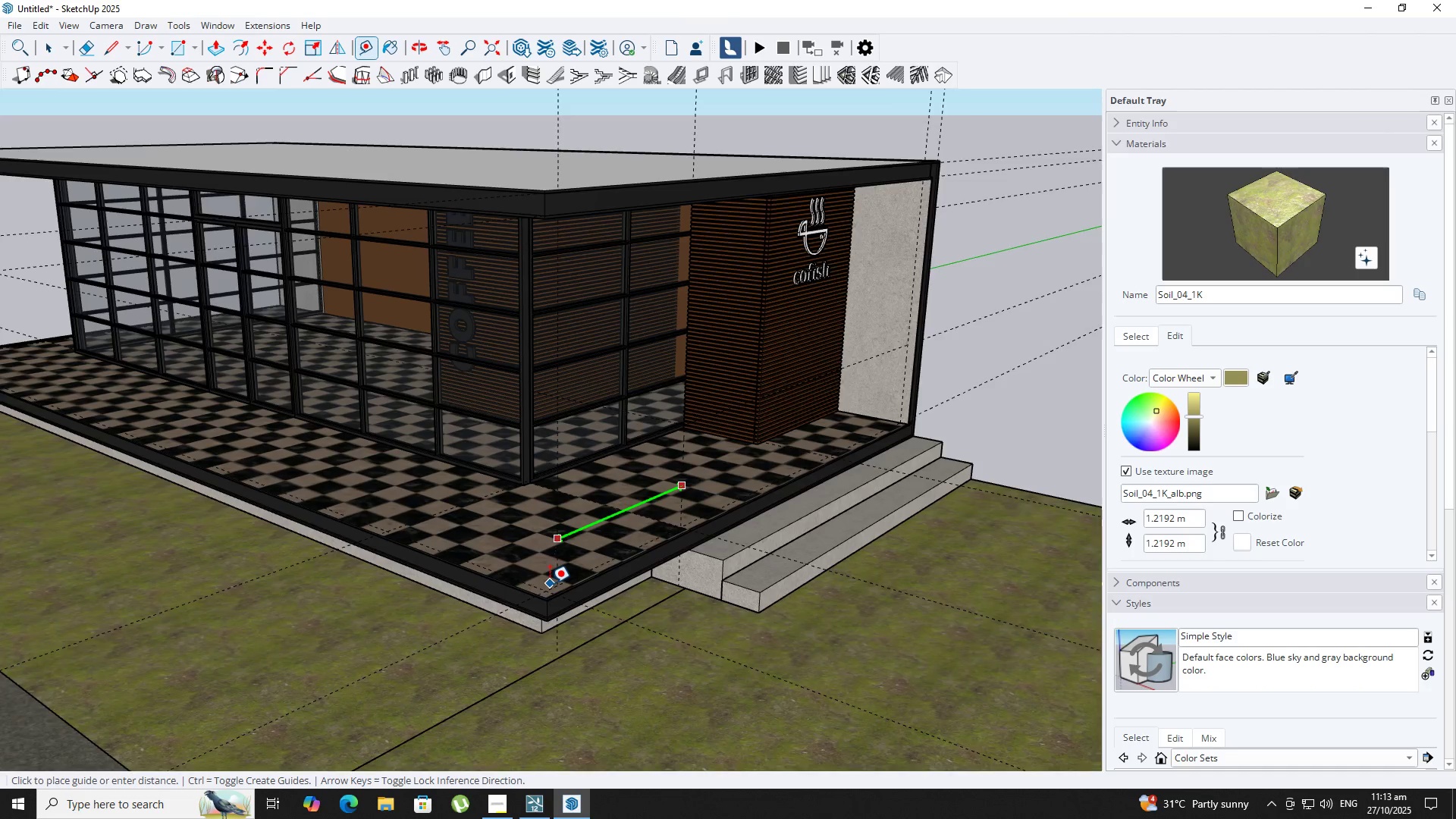 
scroll: coordinate [550, 582], scroll_direction: up, amount: 2.0
 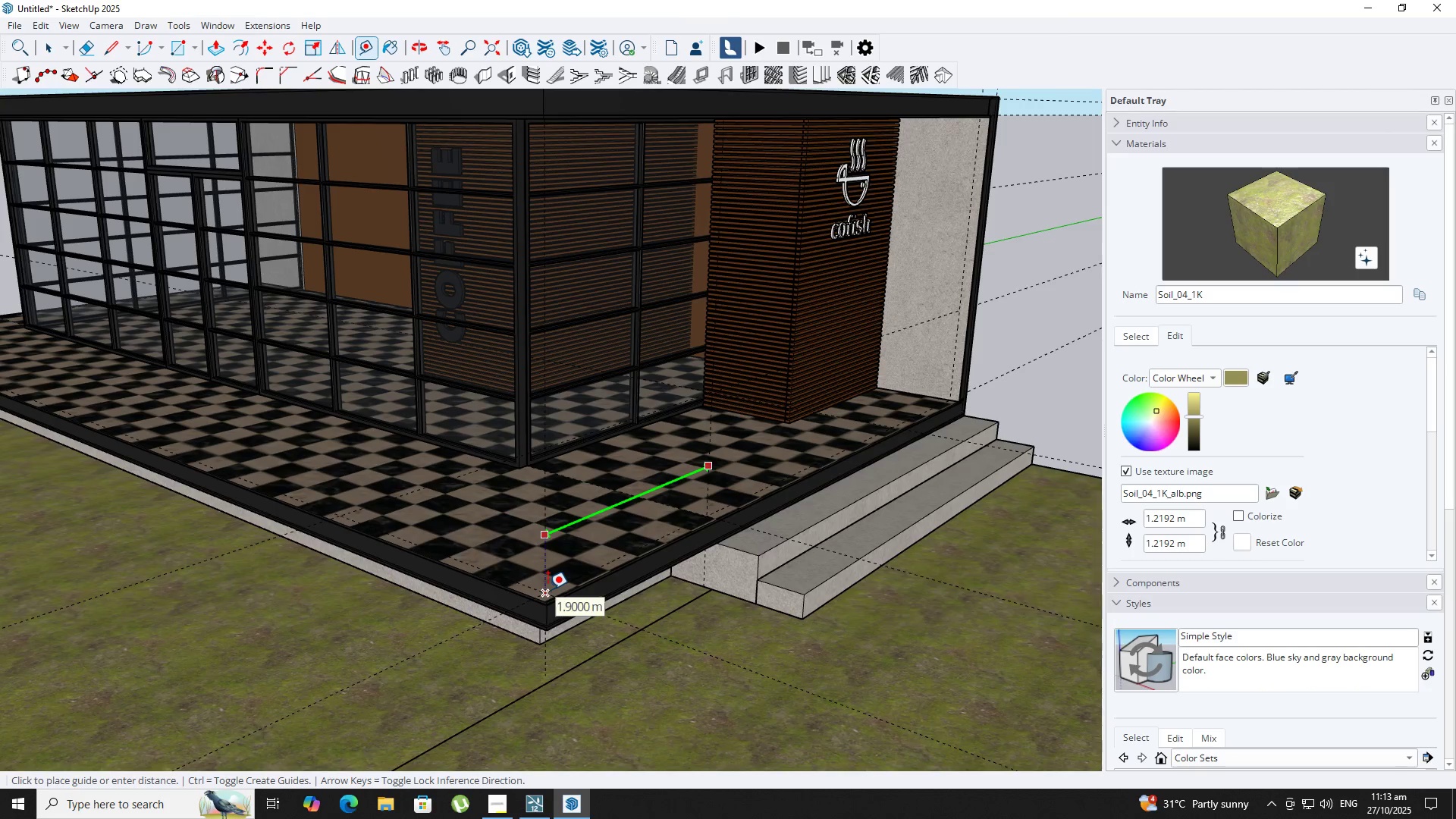 
left_click([548, 589])
 